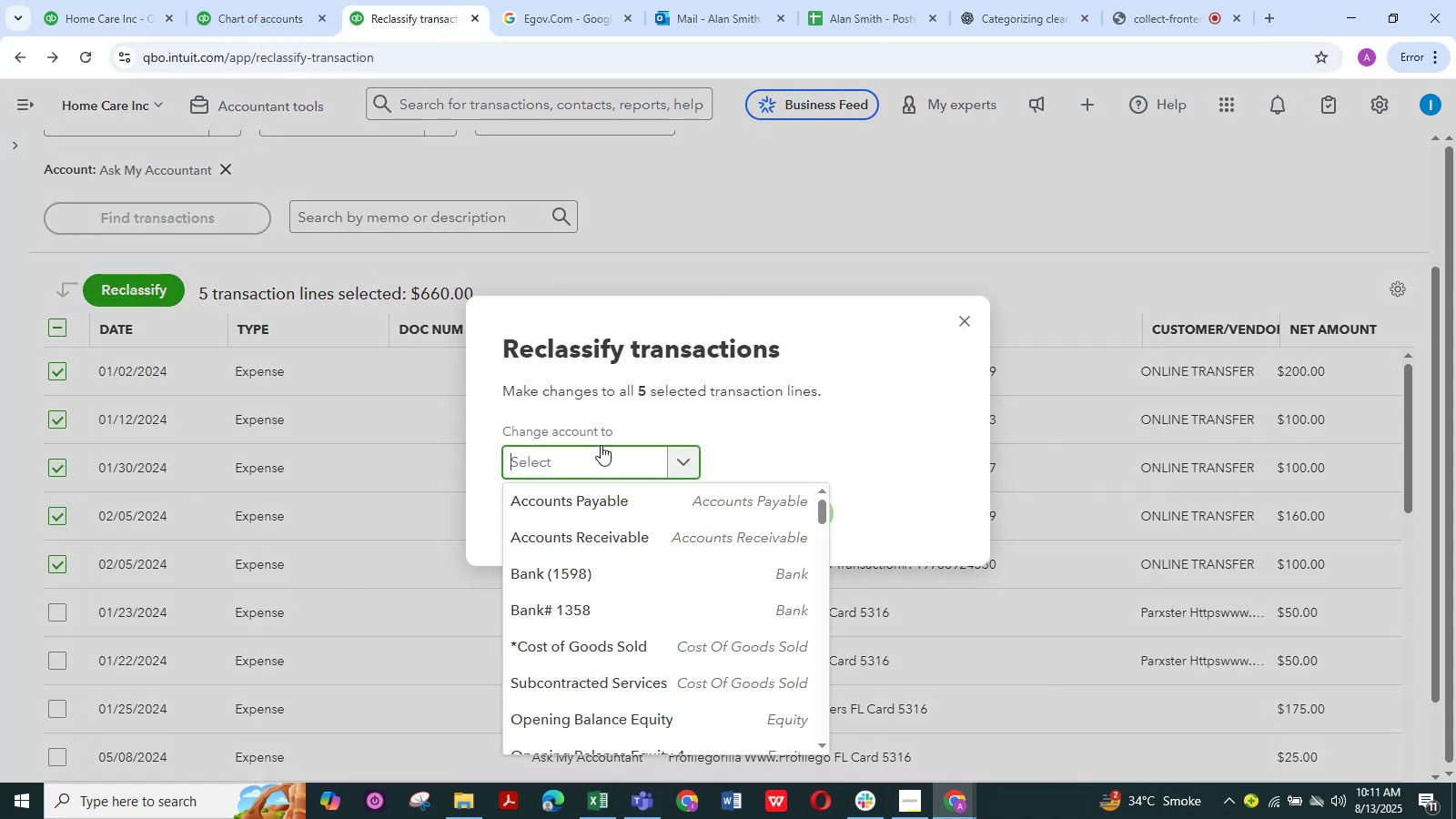 
type(dye)
key(Backspace)
key(Backspace)
type(ue)
 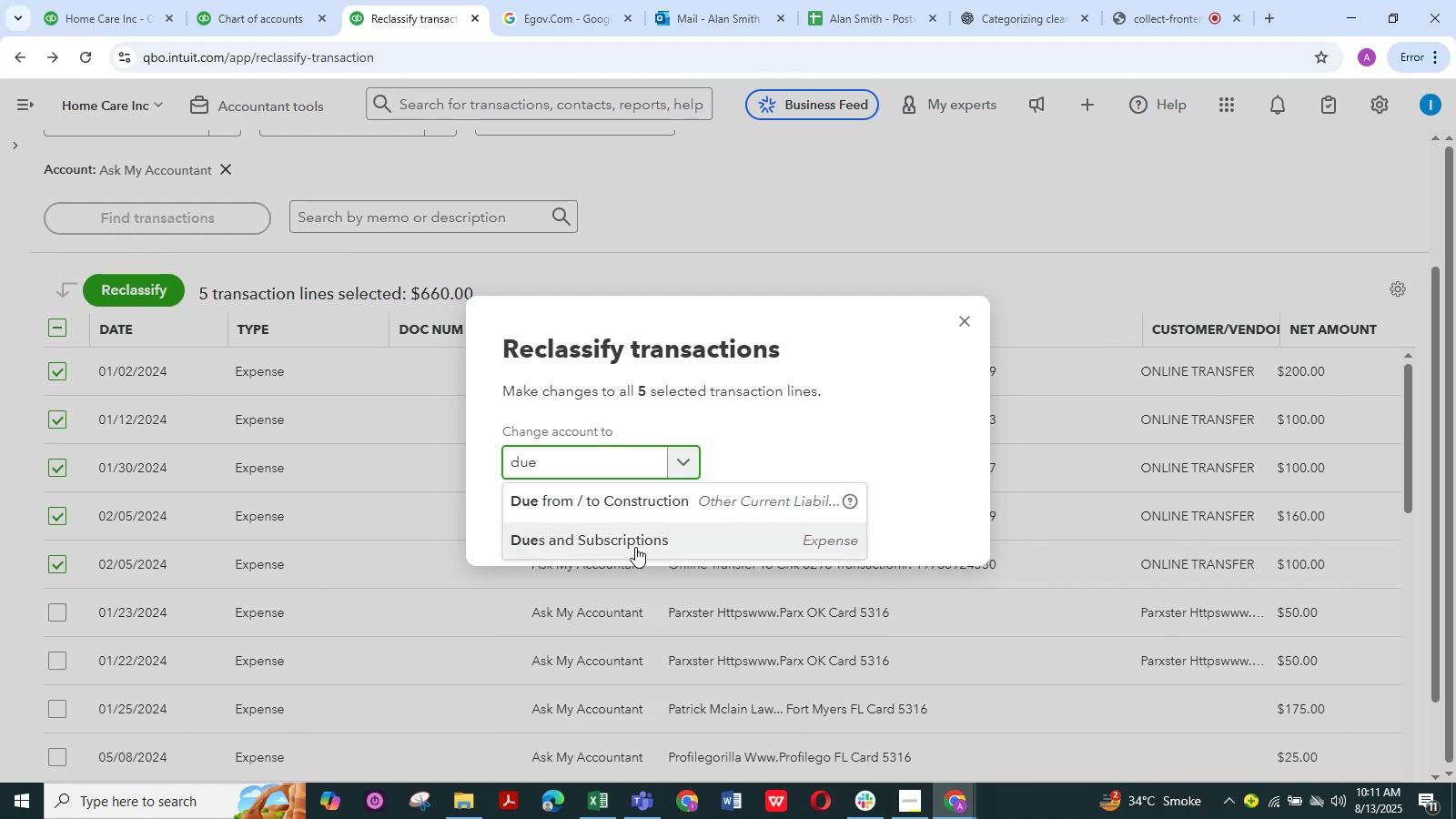 
left_click([661, 502])
 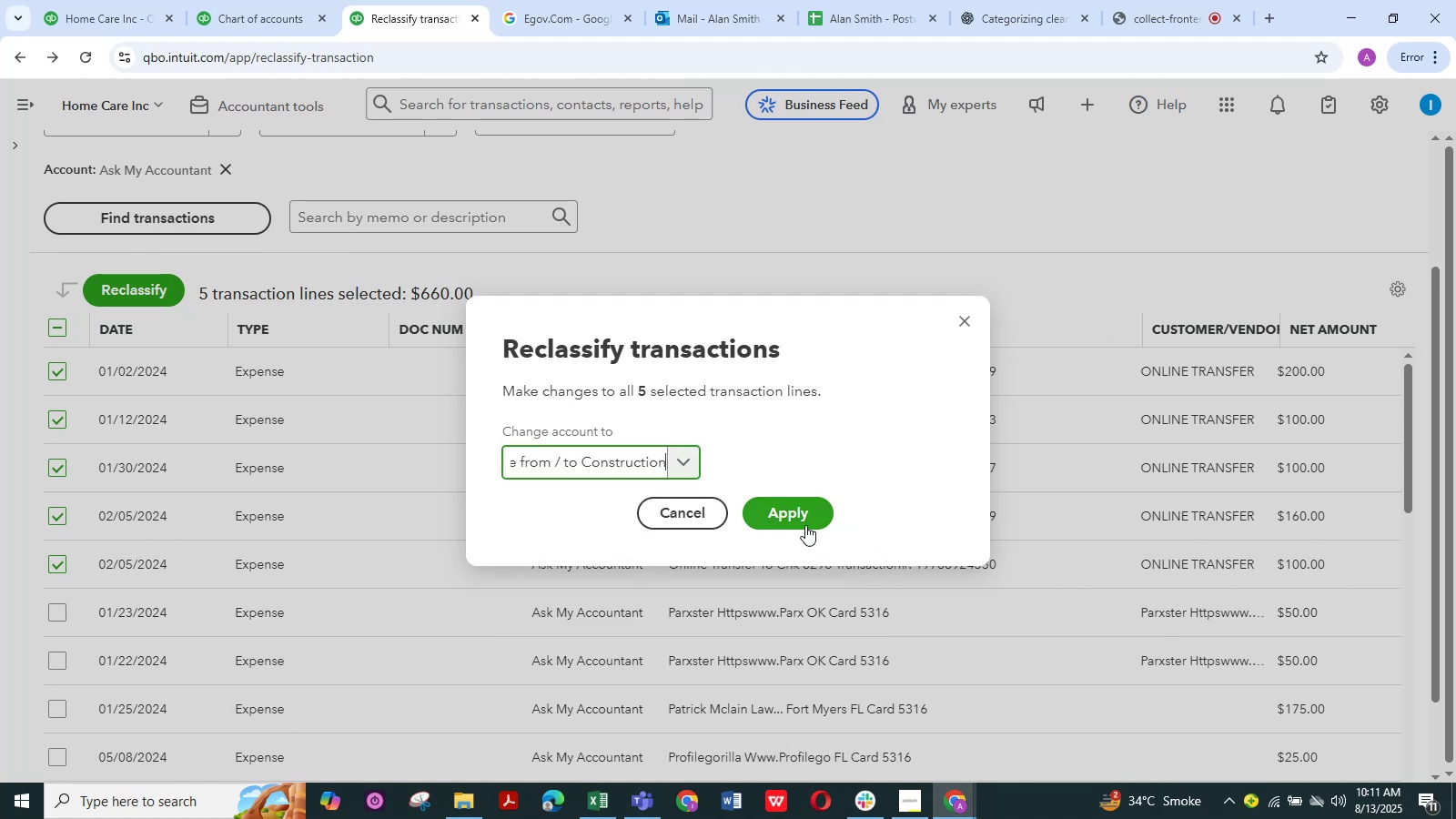 
left_click([789, 518])
 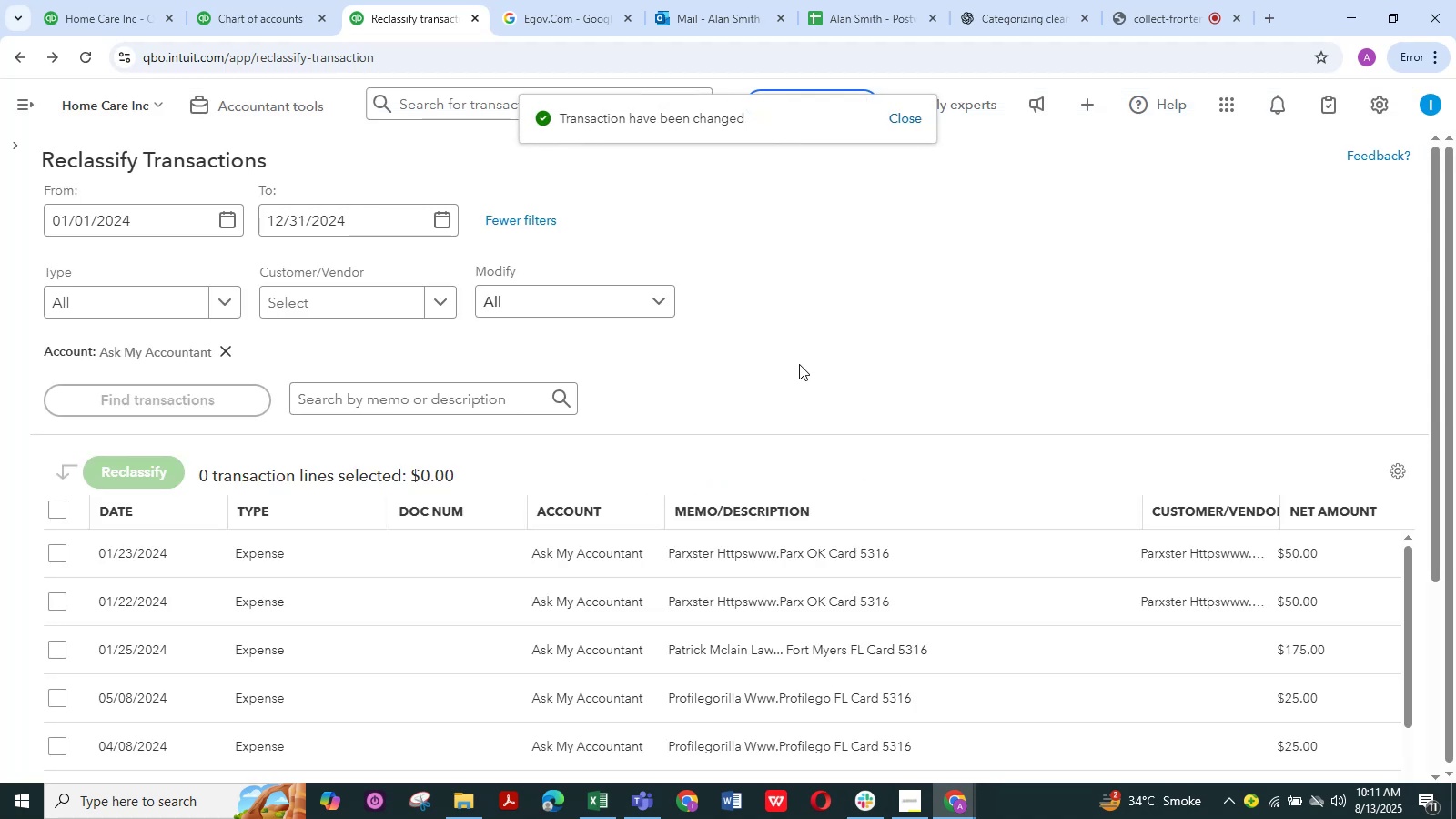 
wait(7.07)
 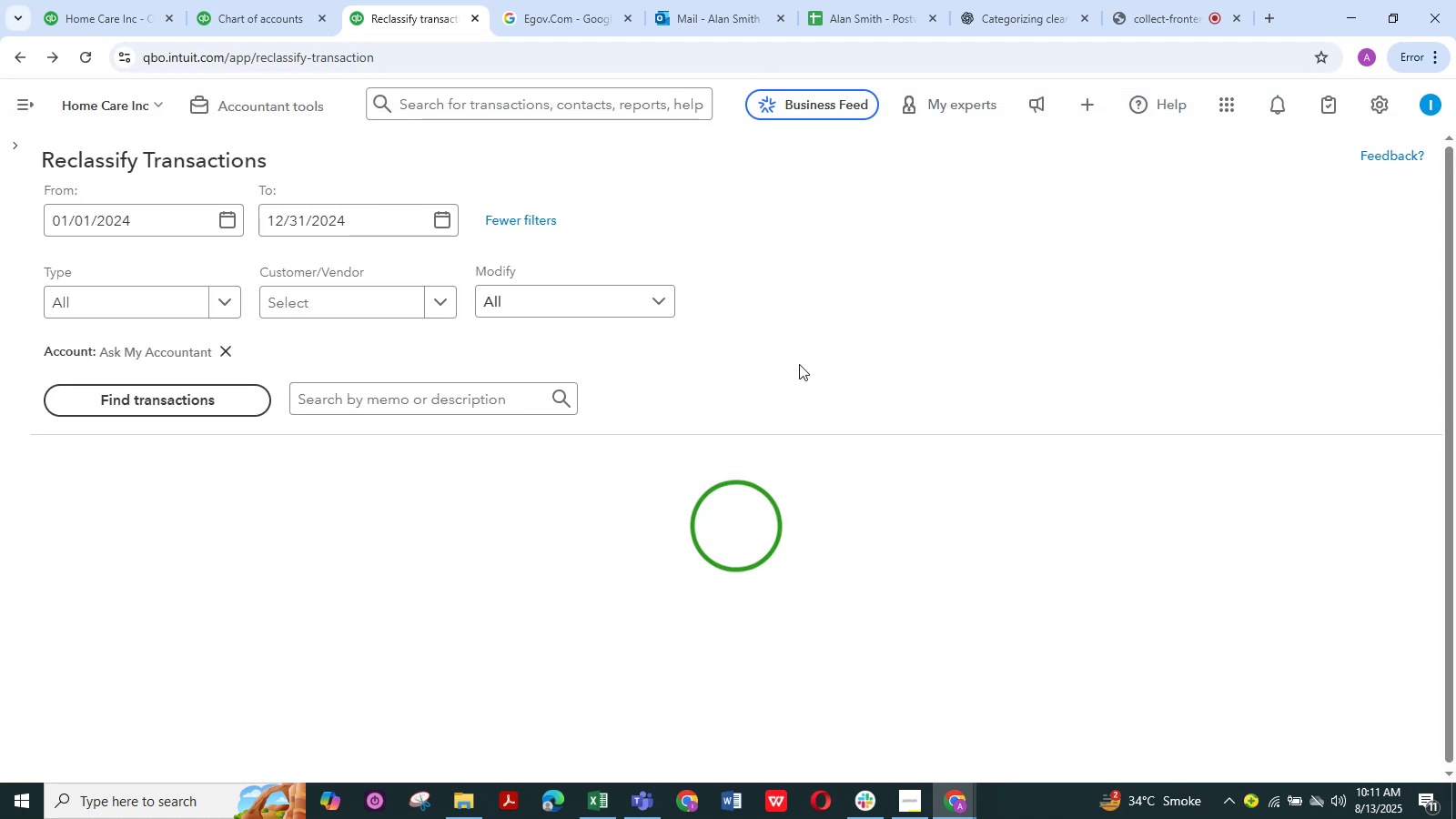 
scroll: coordinate [799, 364], scroll_direction: down, amount: 2.0
 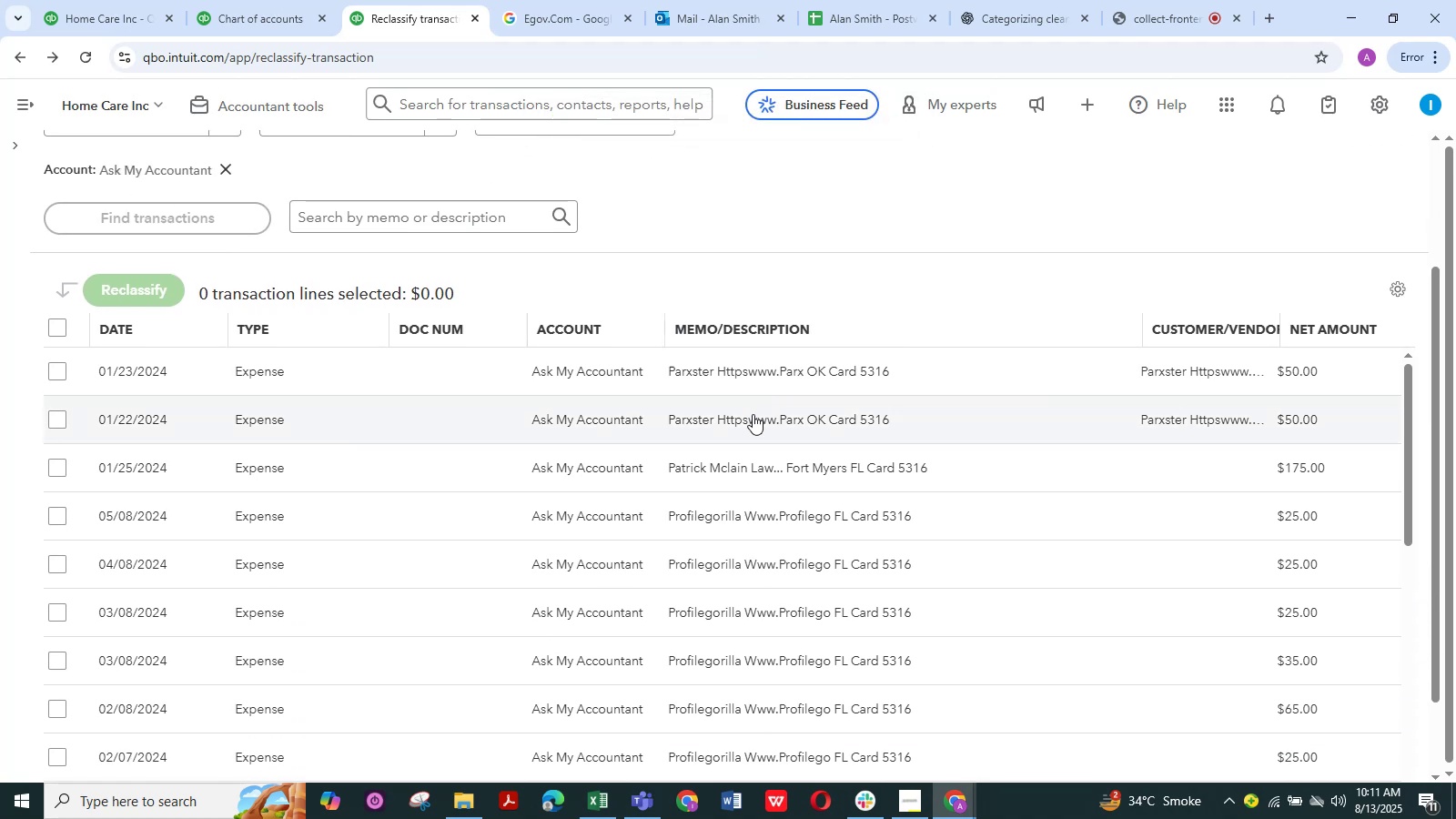 
mouse_move([707, 435])
 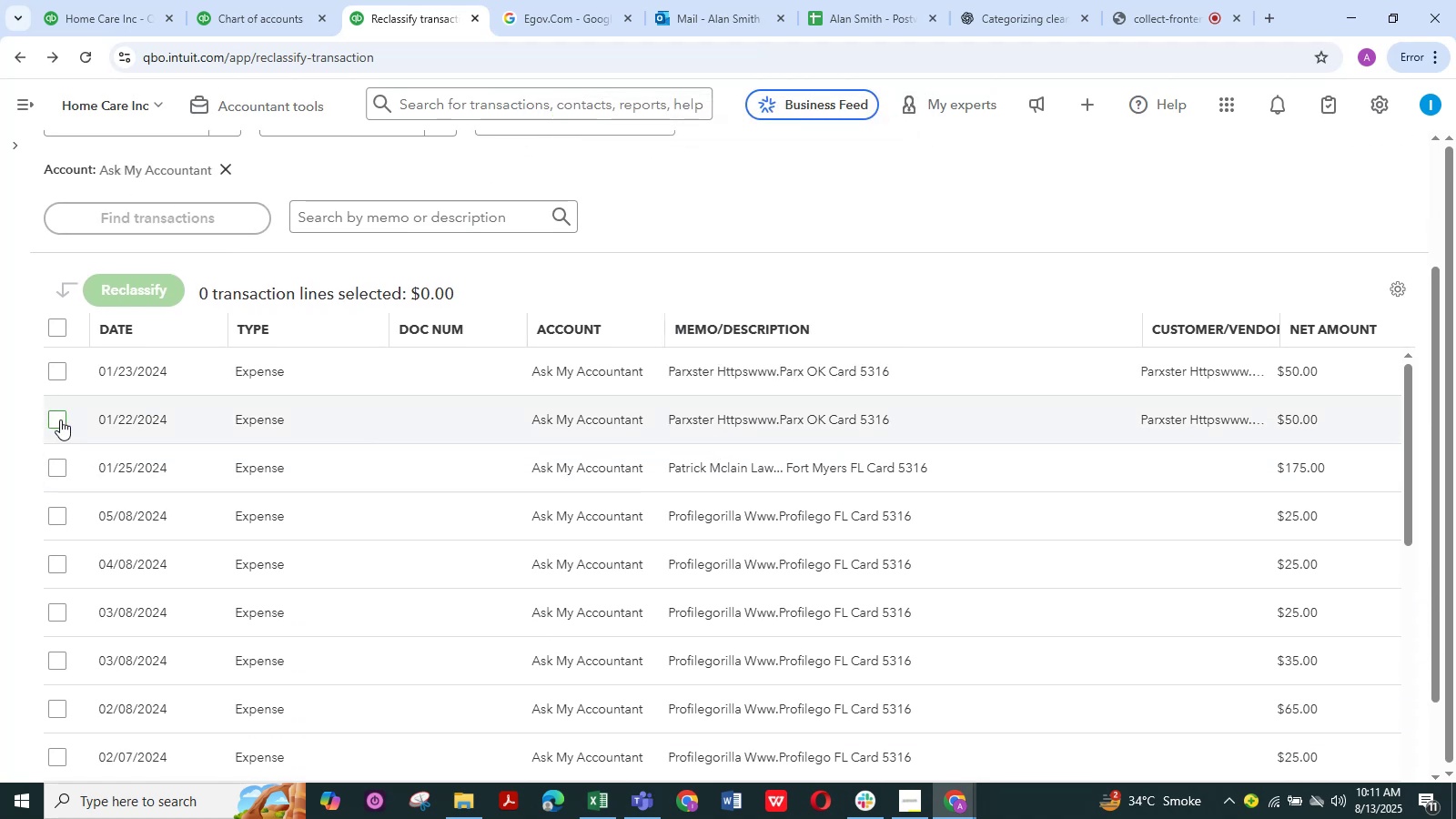 
left_click([56, 373])
 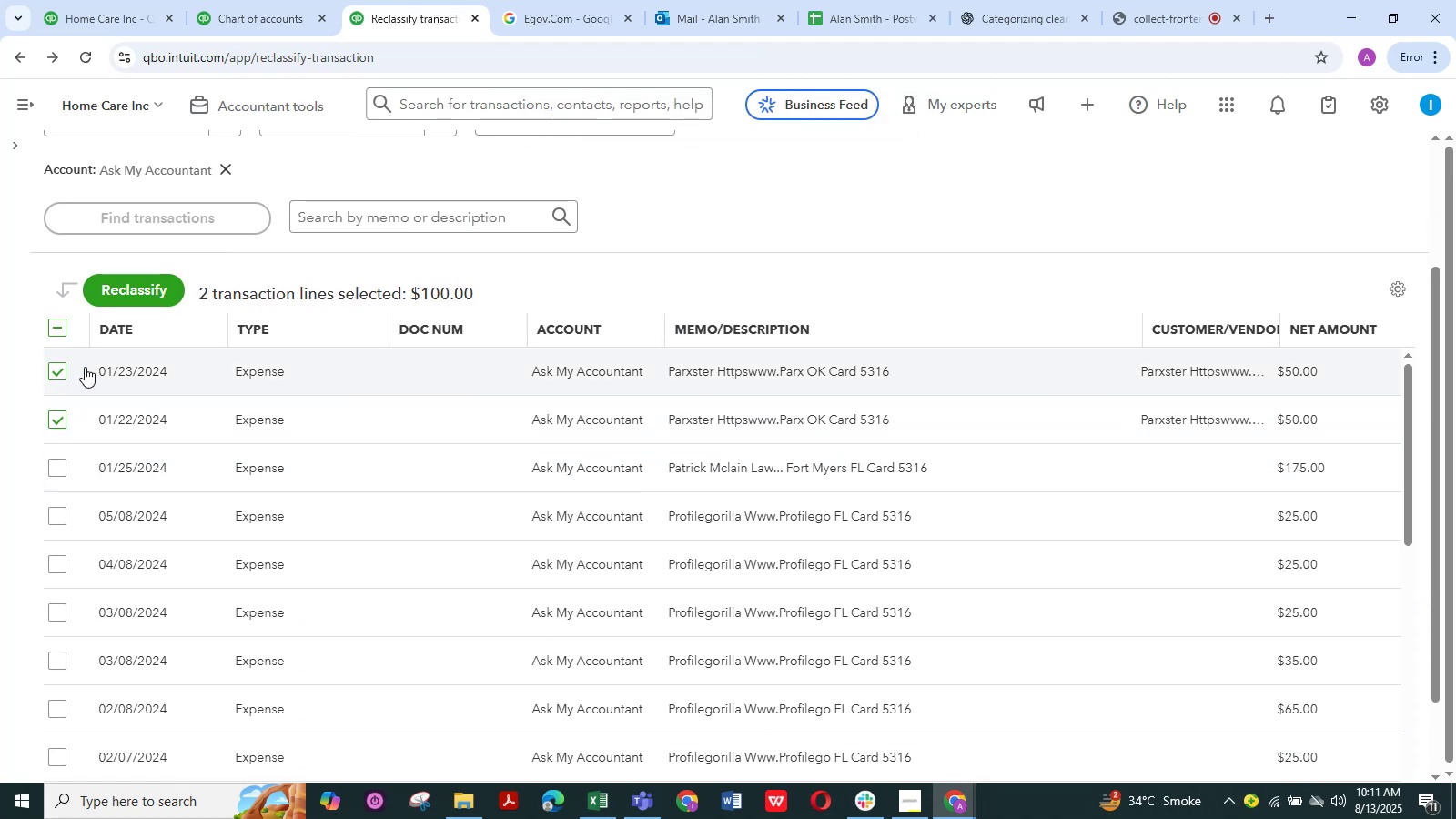 
left_click([124, 294])
 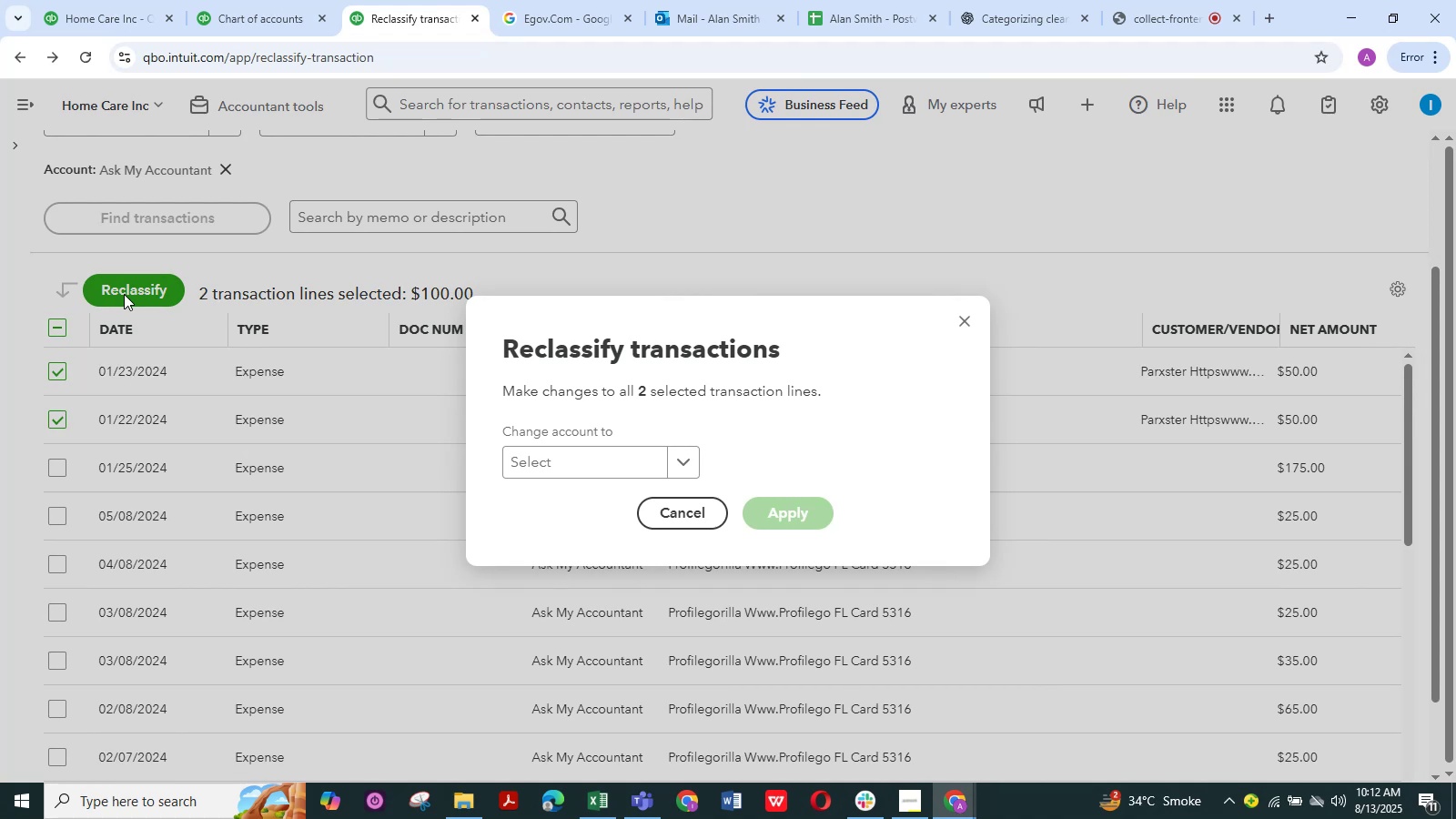 
wait(12.52)
 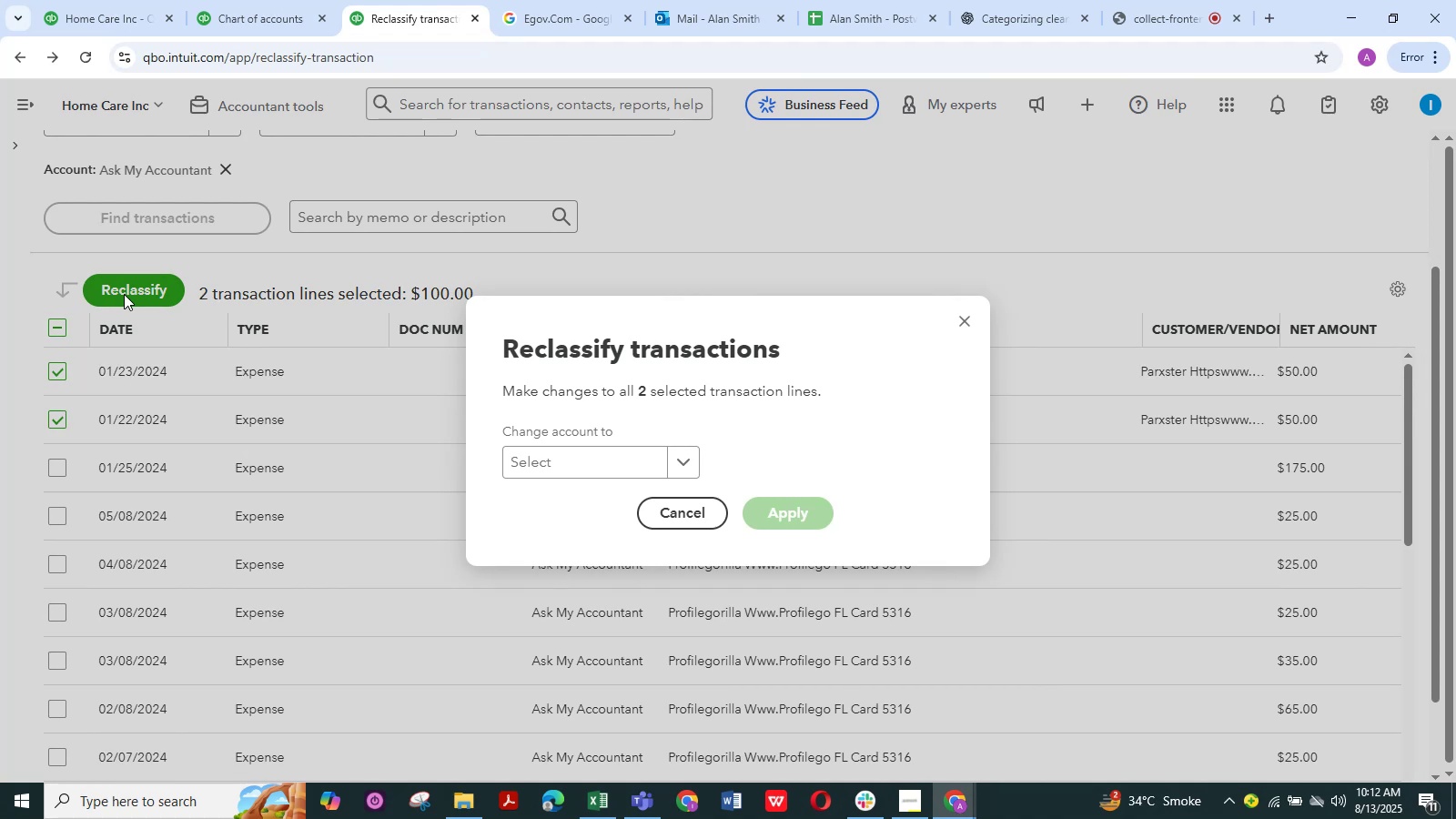 
left_click([619, 461])
 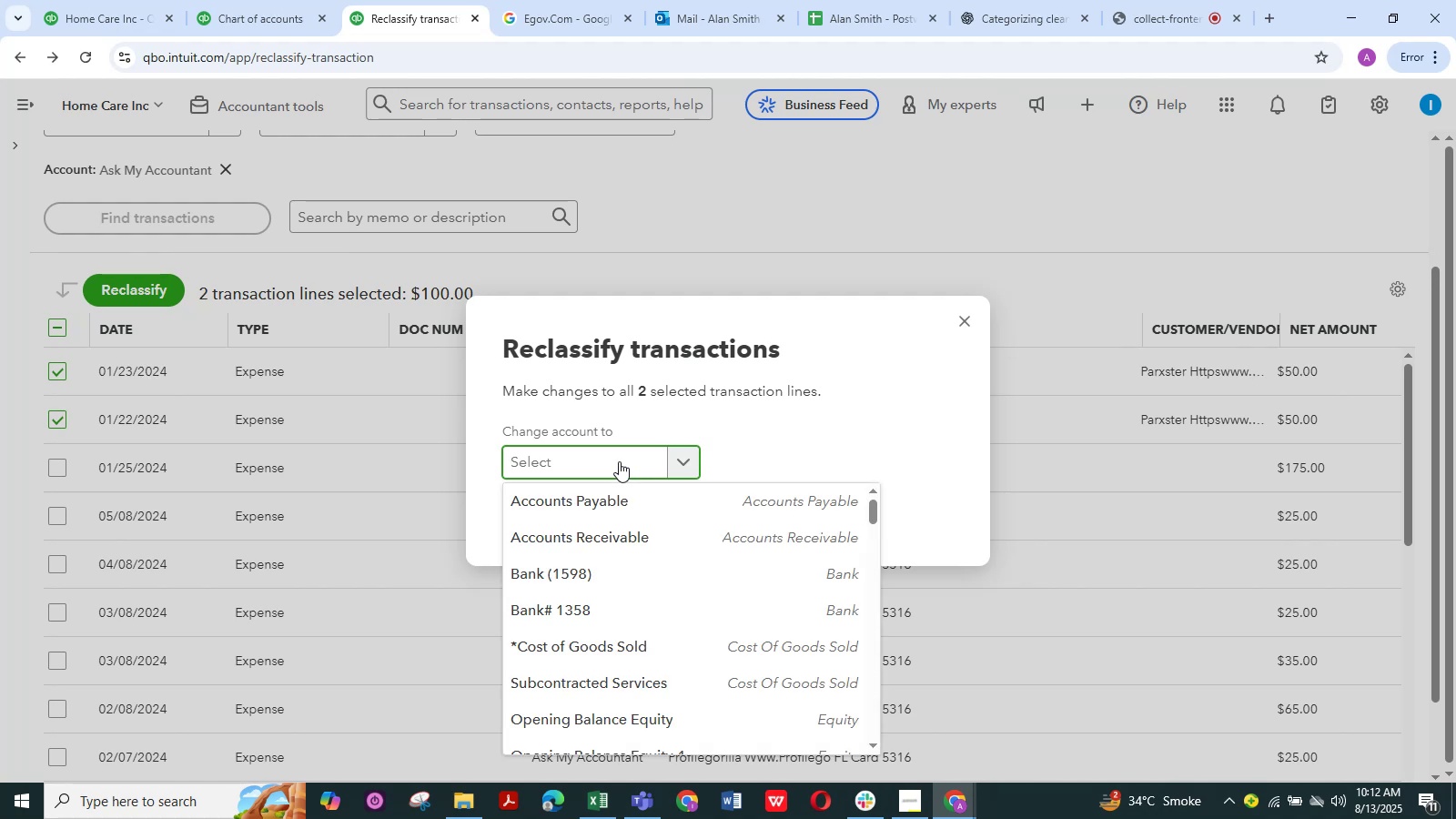 
wait(11.26)
 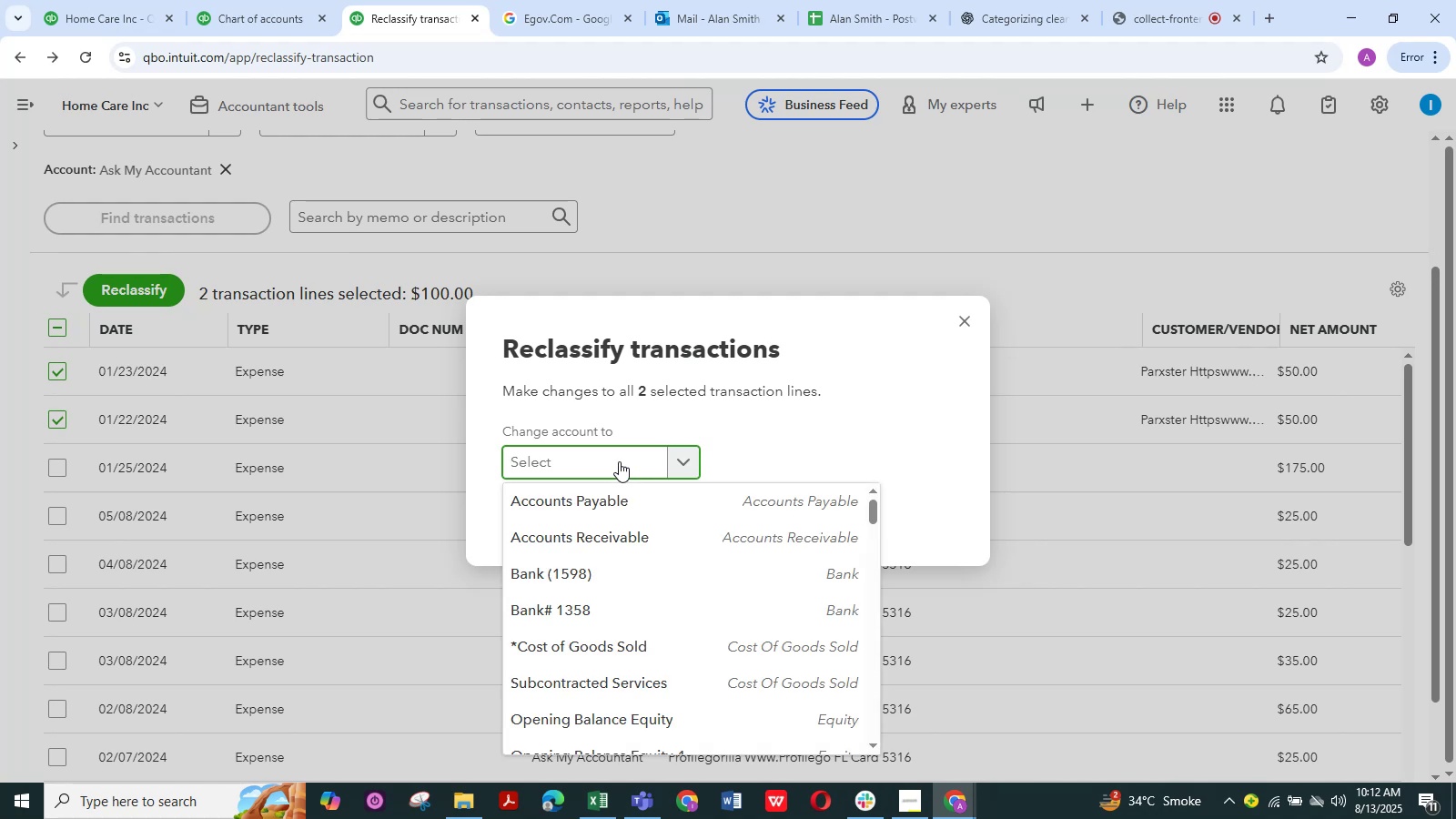 
left_click([956, 320])
 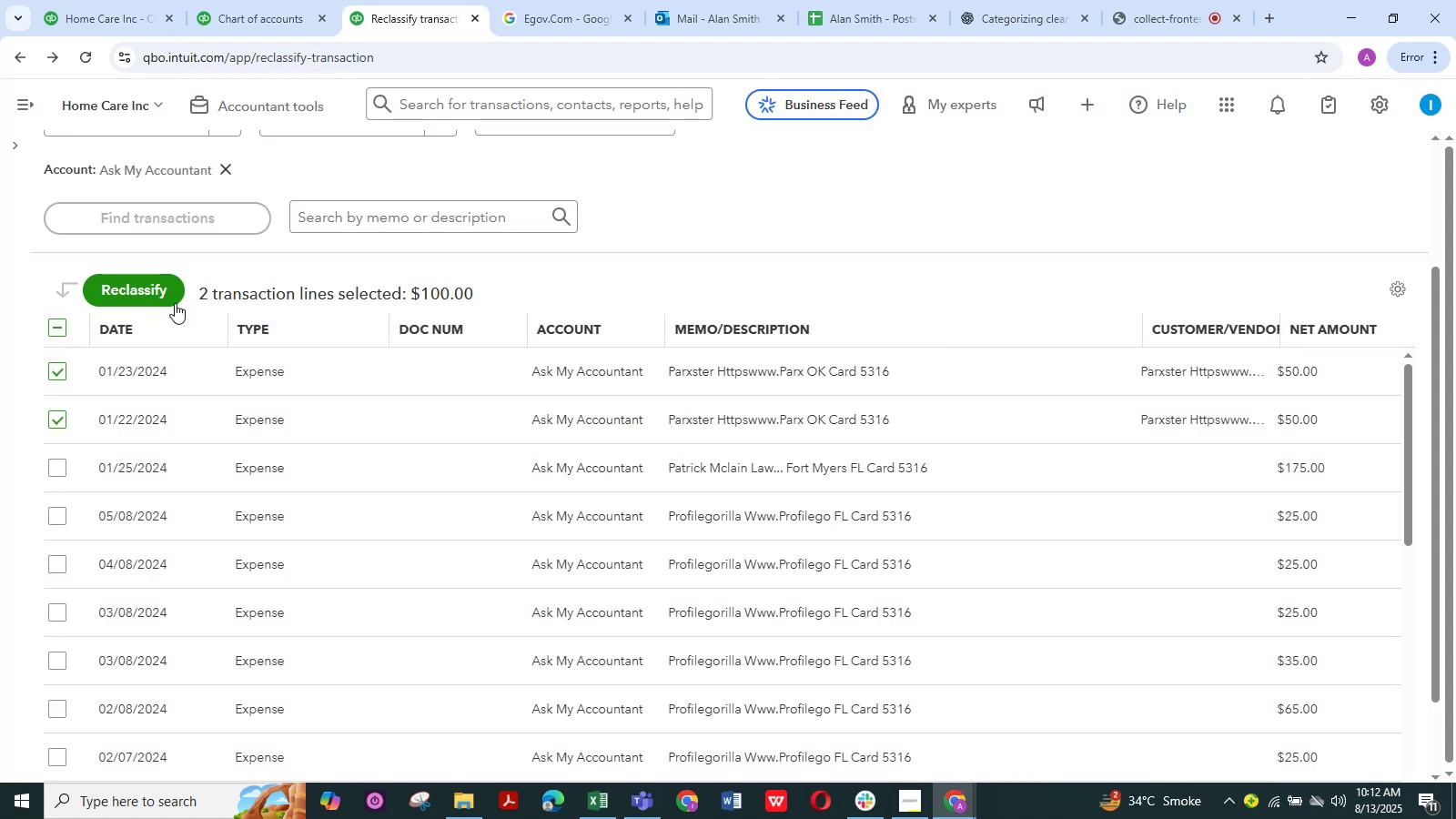 
left_click([165, 295])
 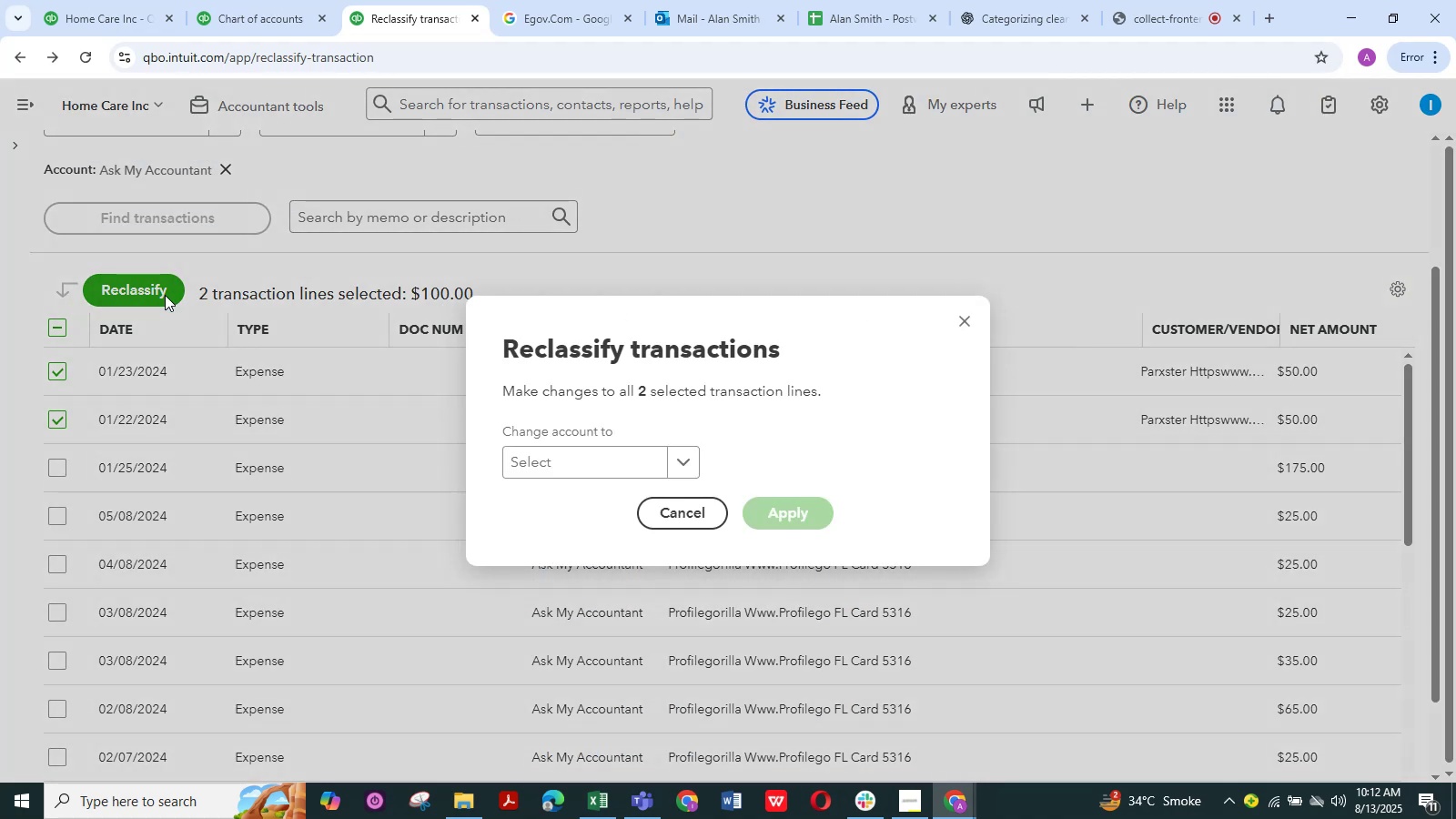 
wait(8.66)
 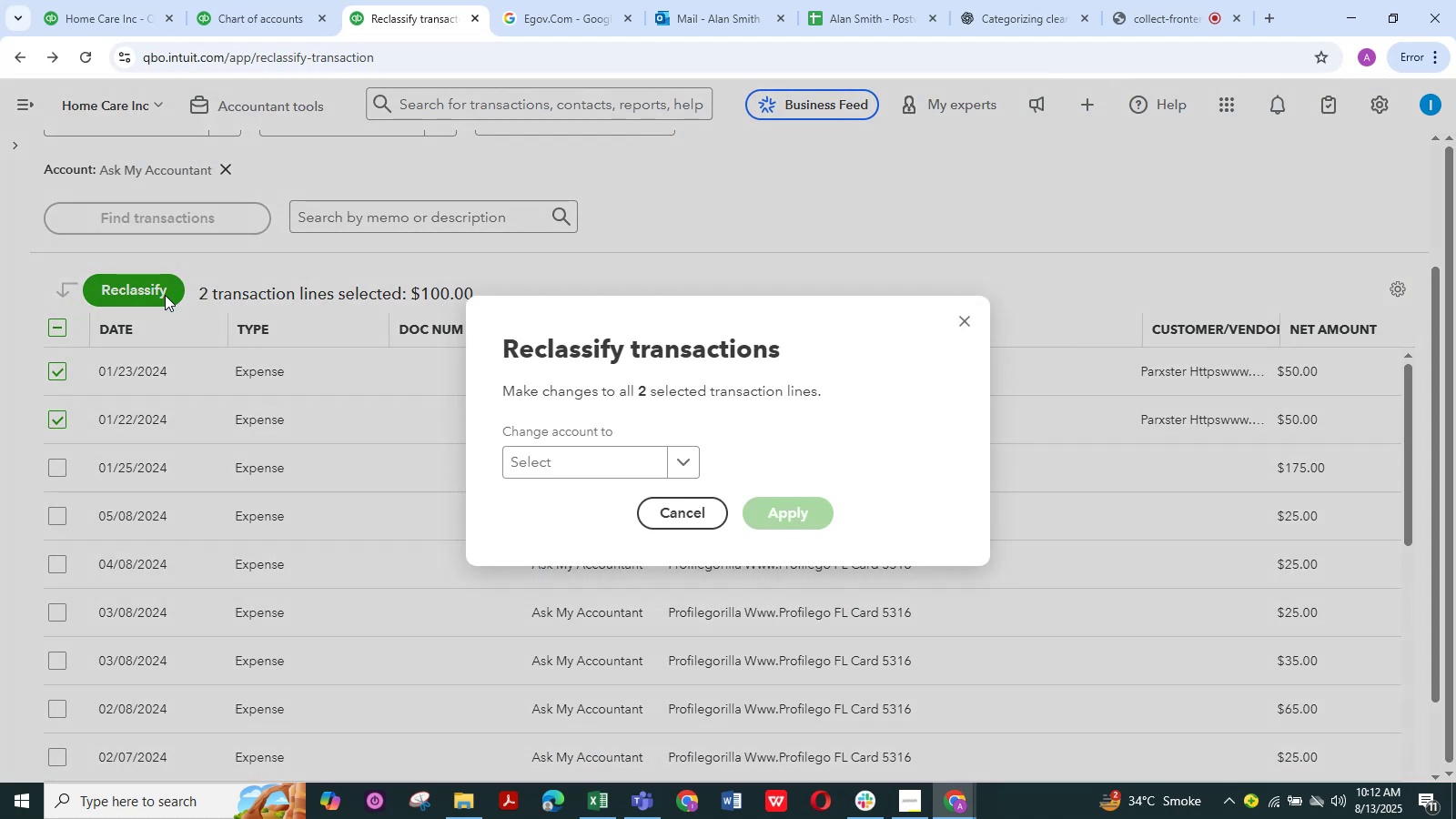 
left_click([590, 470])
 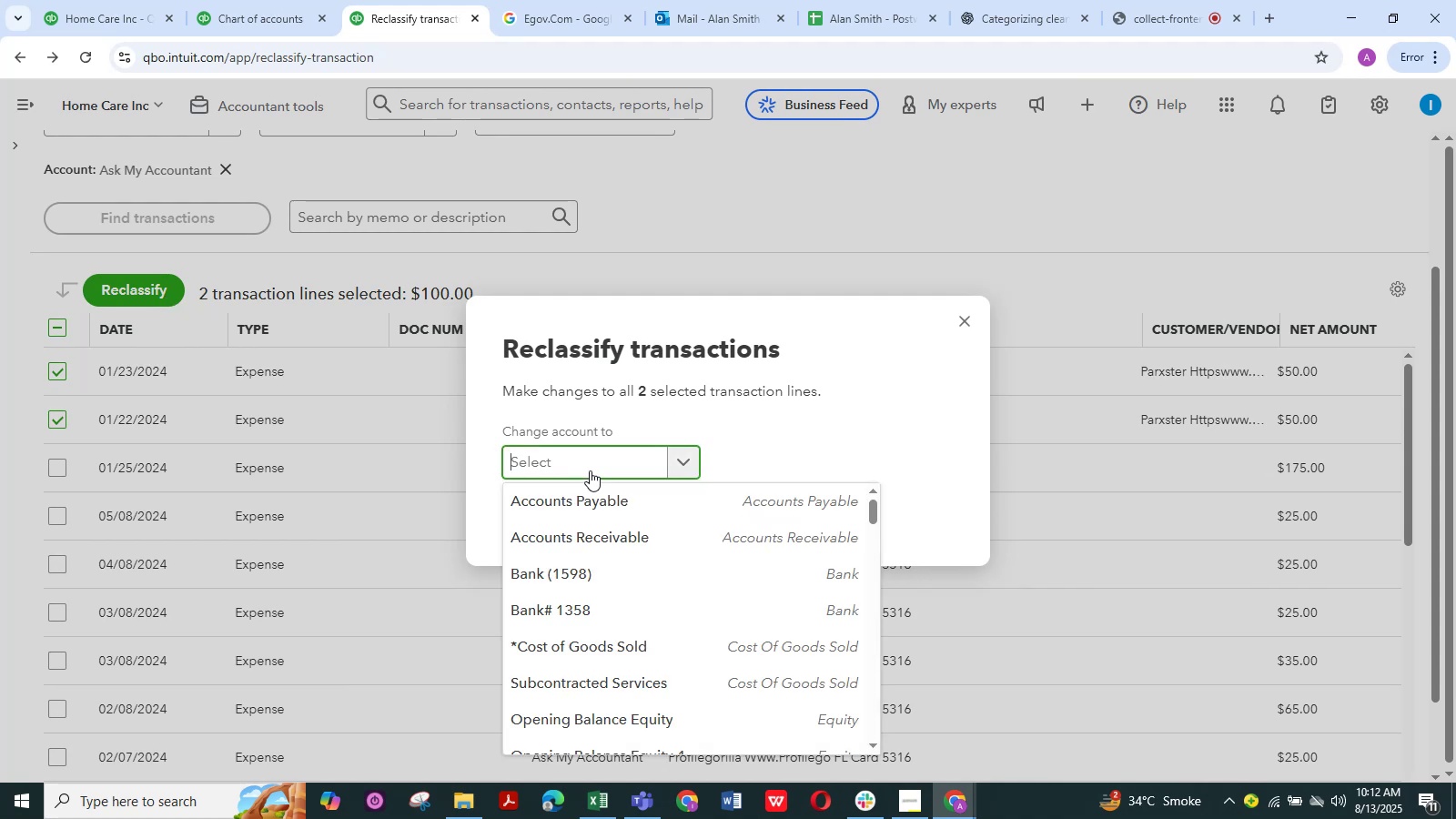 
scroll: coordinate [591, 558], scroll_direction: down, amount: 17.0
 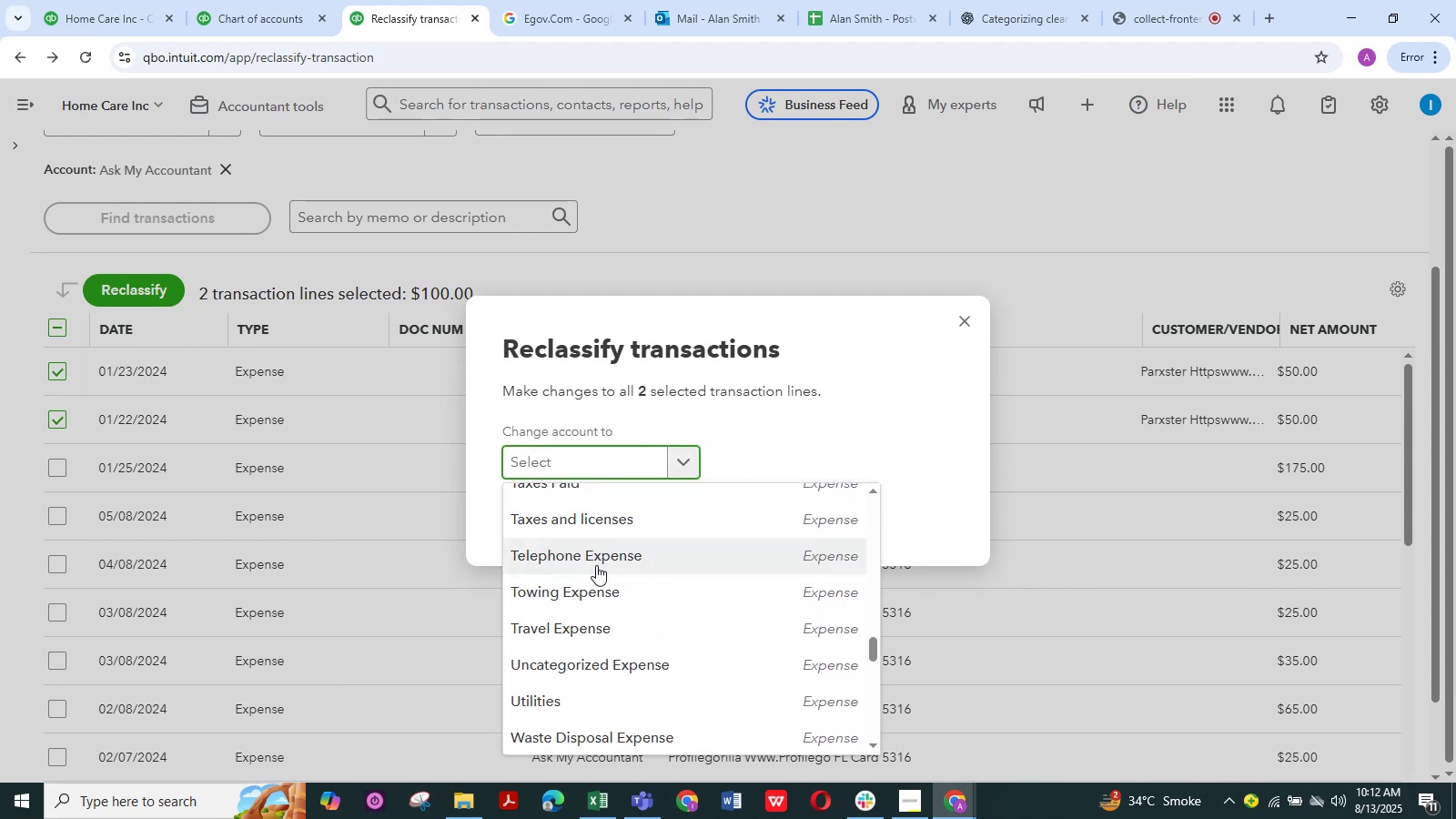 
left_click([583, 627])
 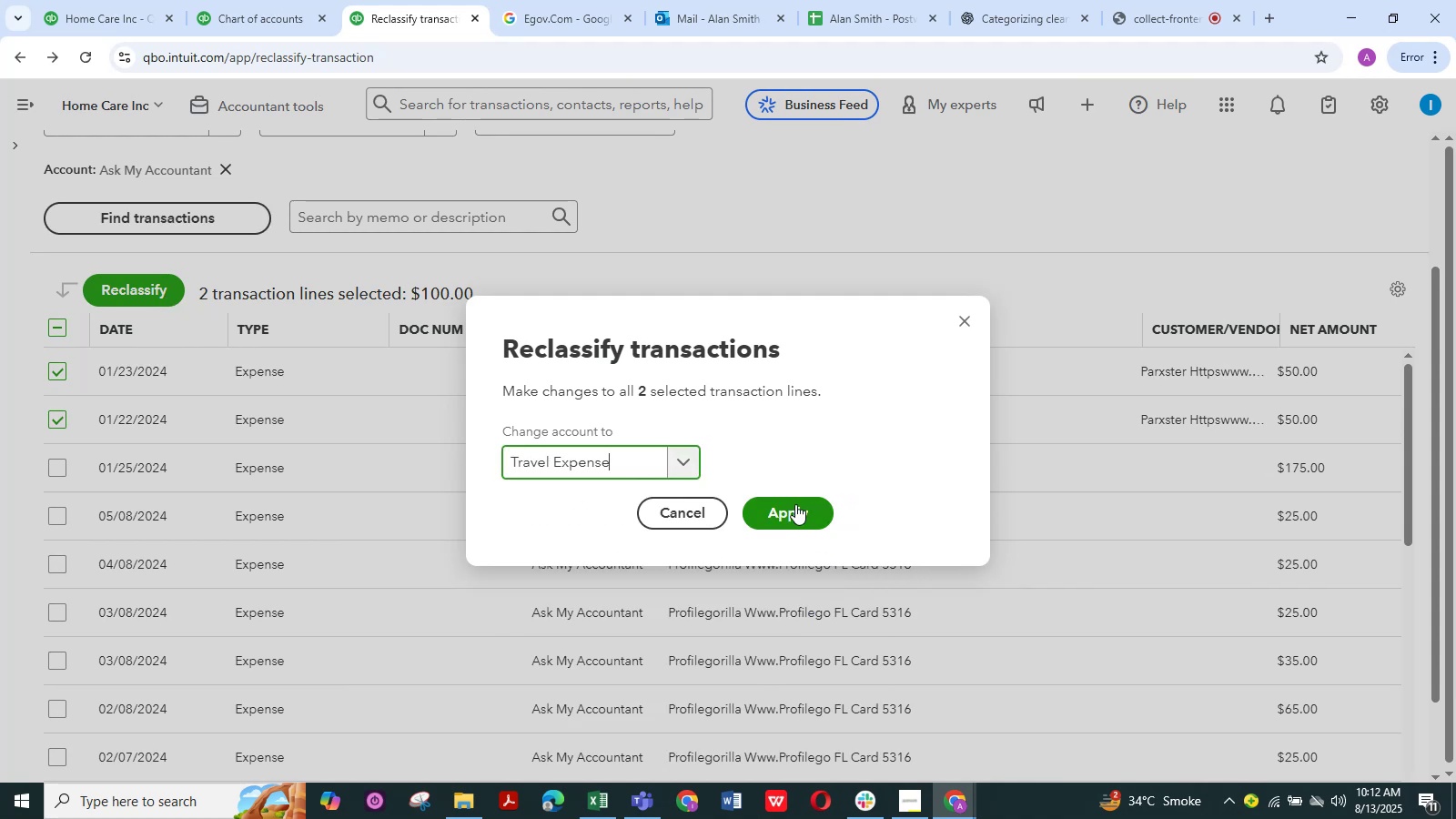 
left_click([792, 507])
 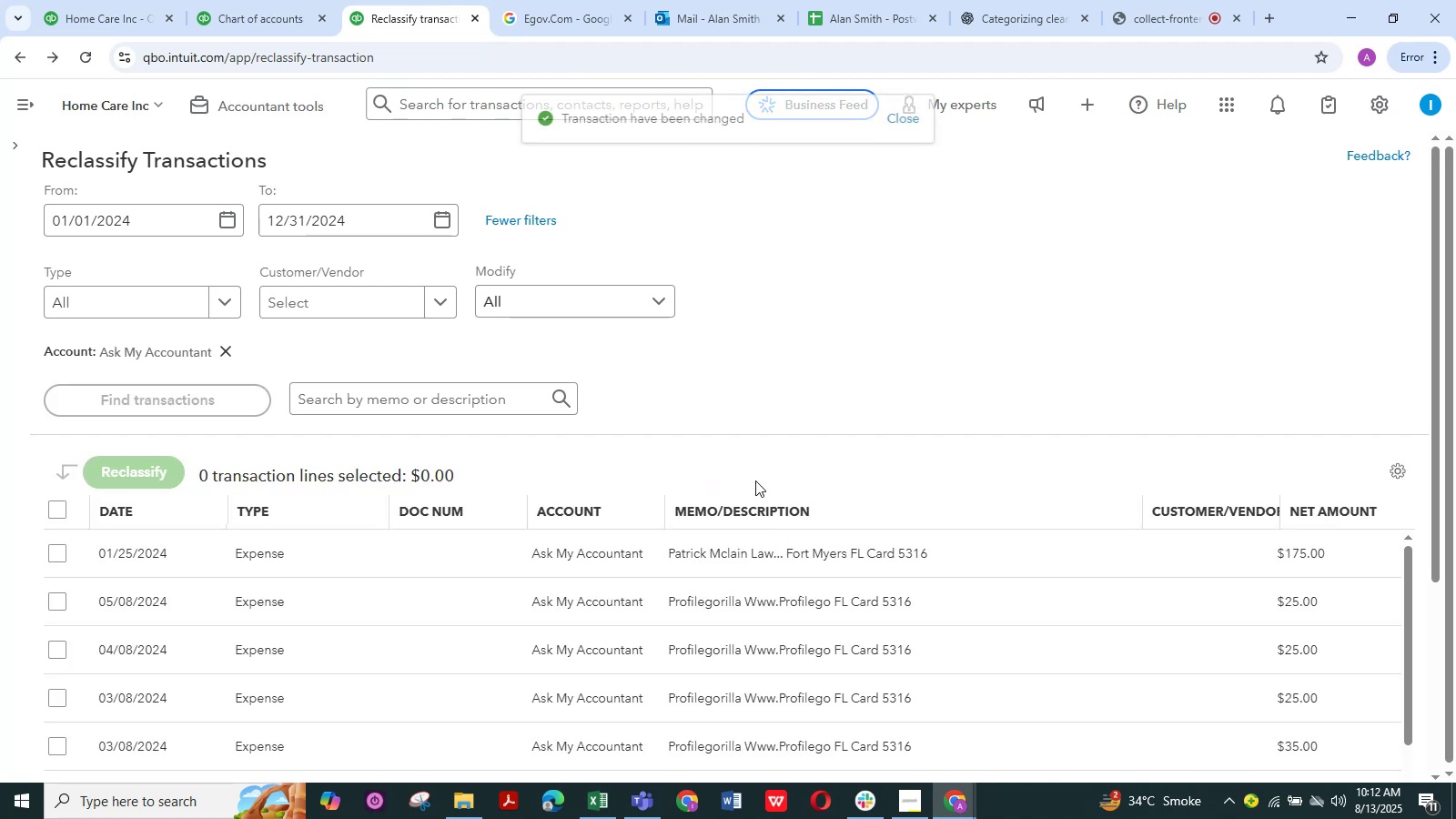 
scroll: coordinate [696, 460], scroll_direction: down, amount: 43.0
 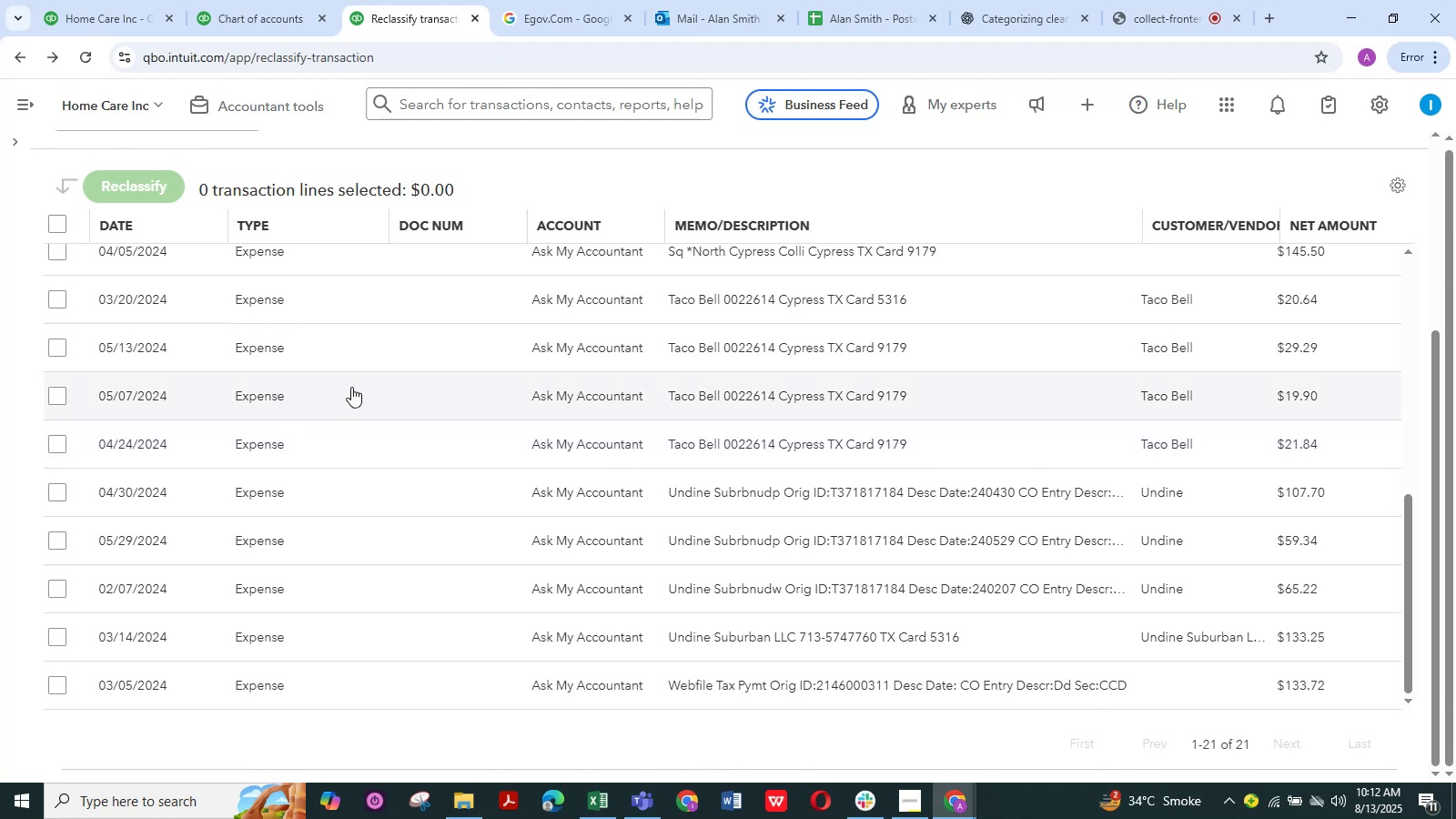 
wait(7.36)
 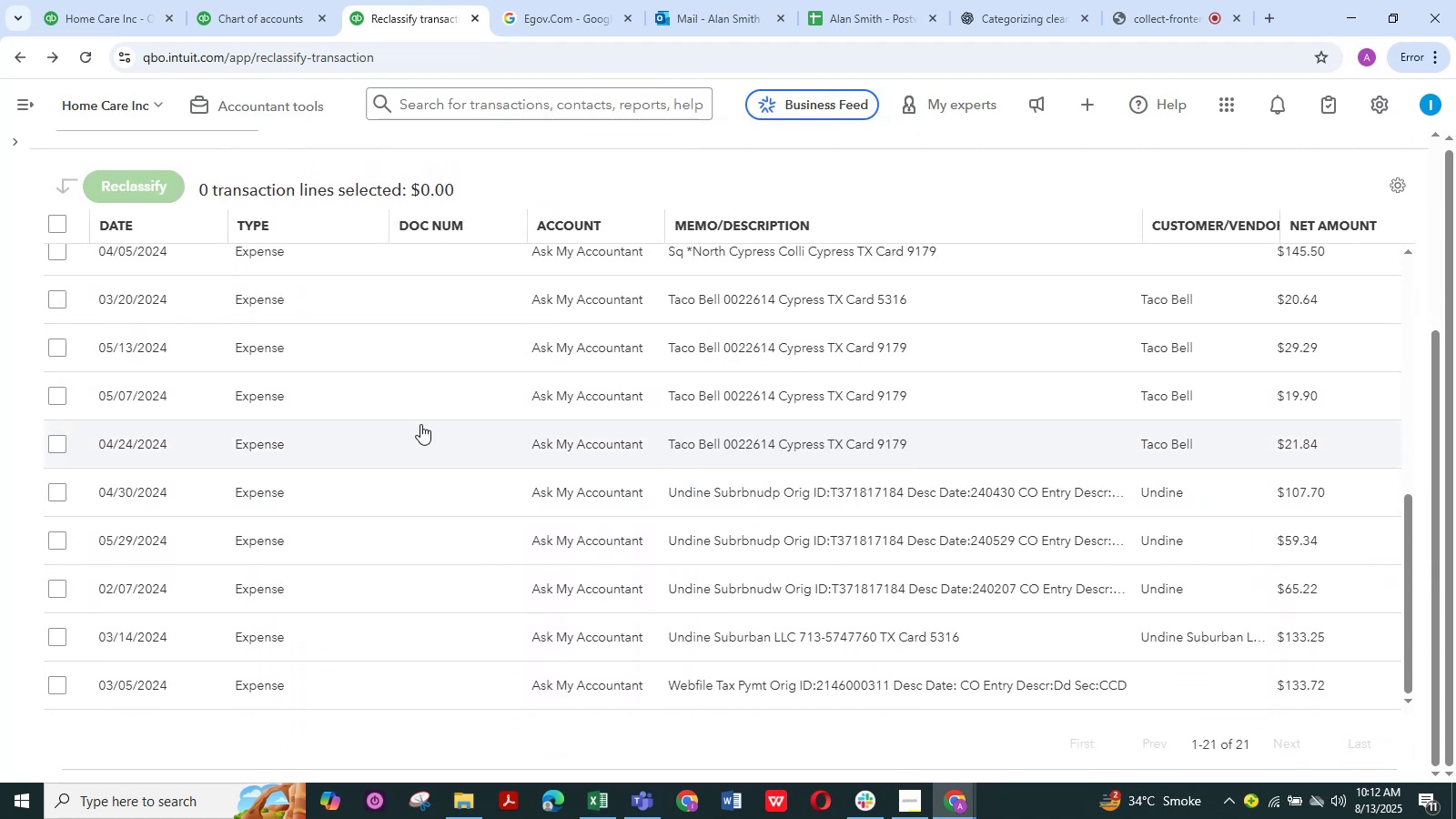 
left_click([65, 308])
 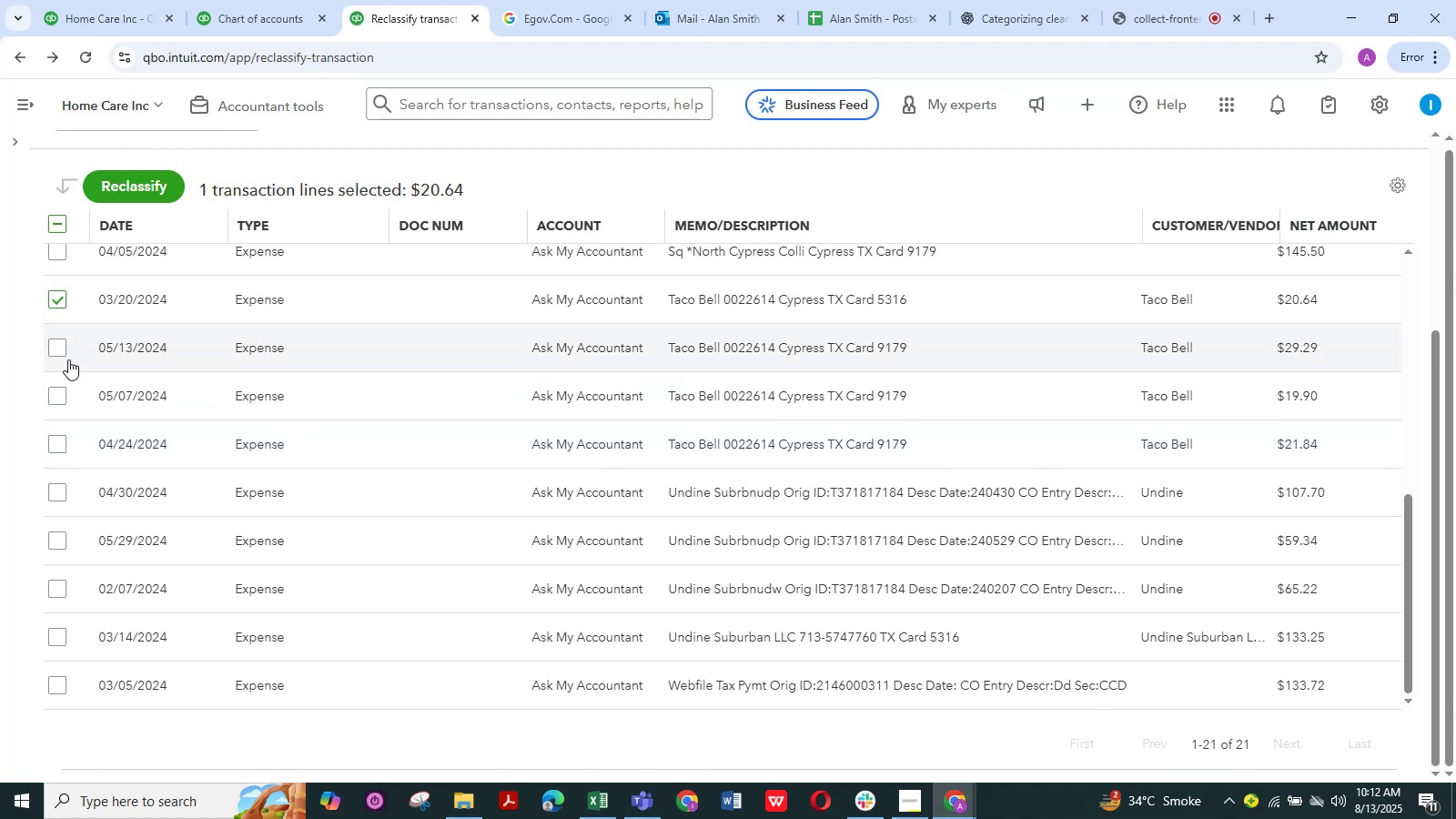 
left_click([49, 351])
 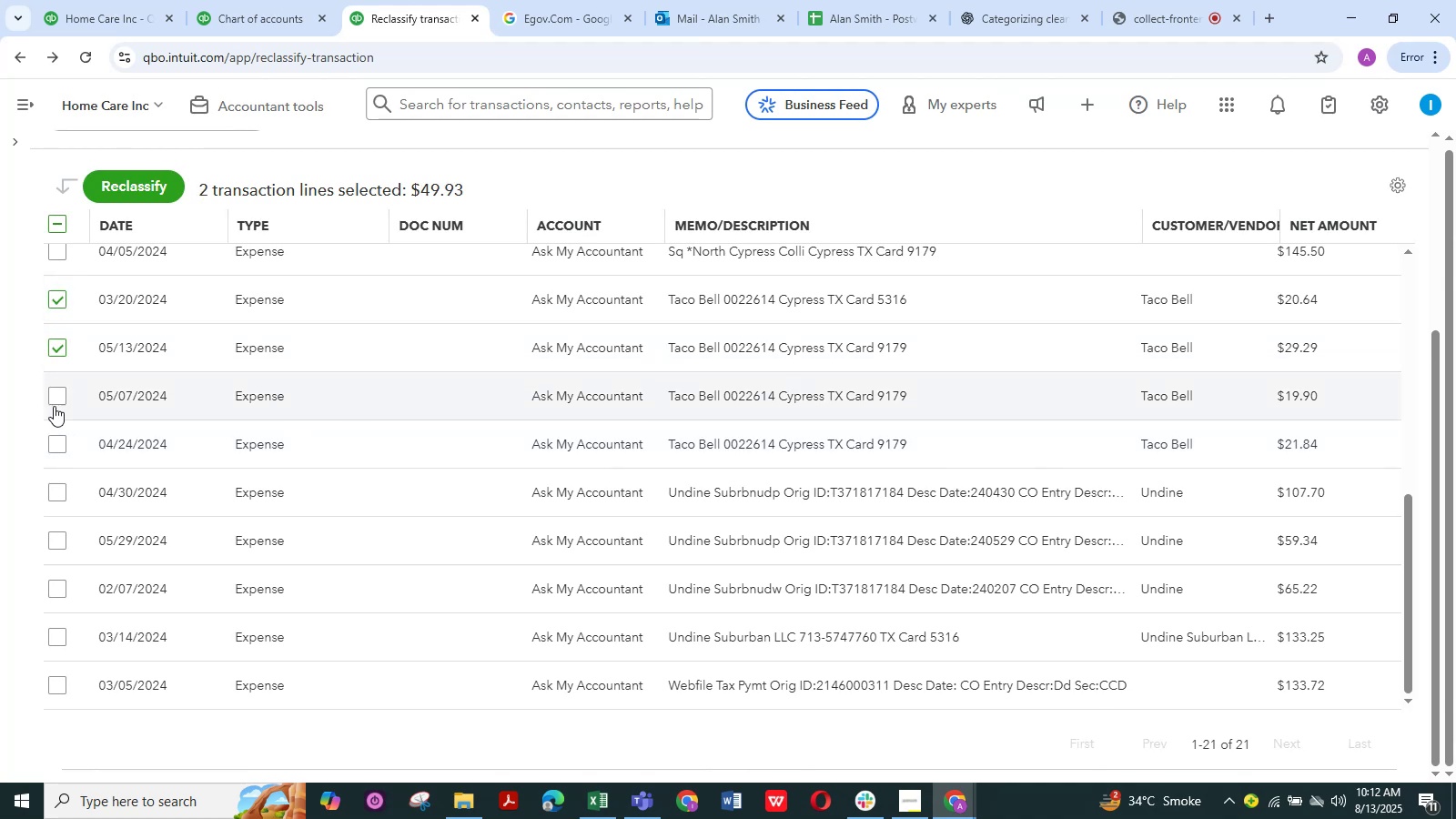 
left_click([56, 400])
 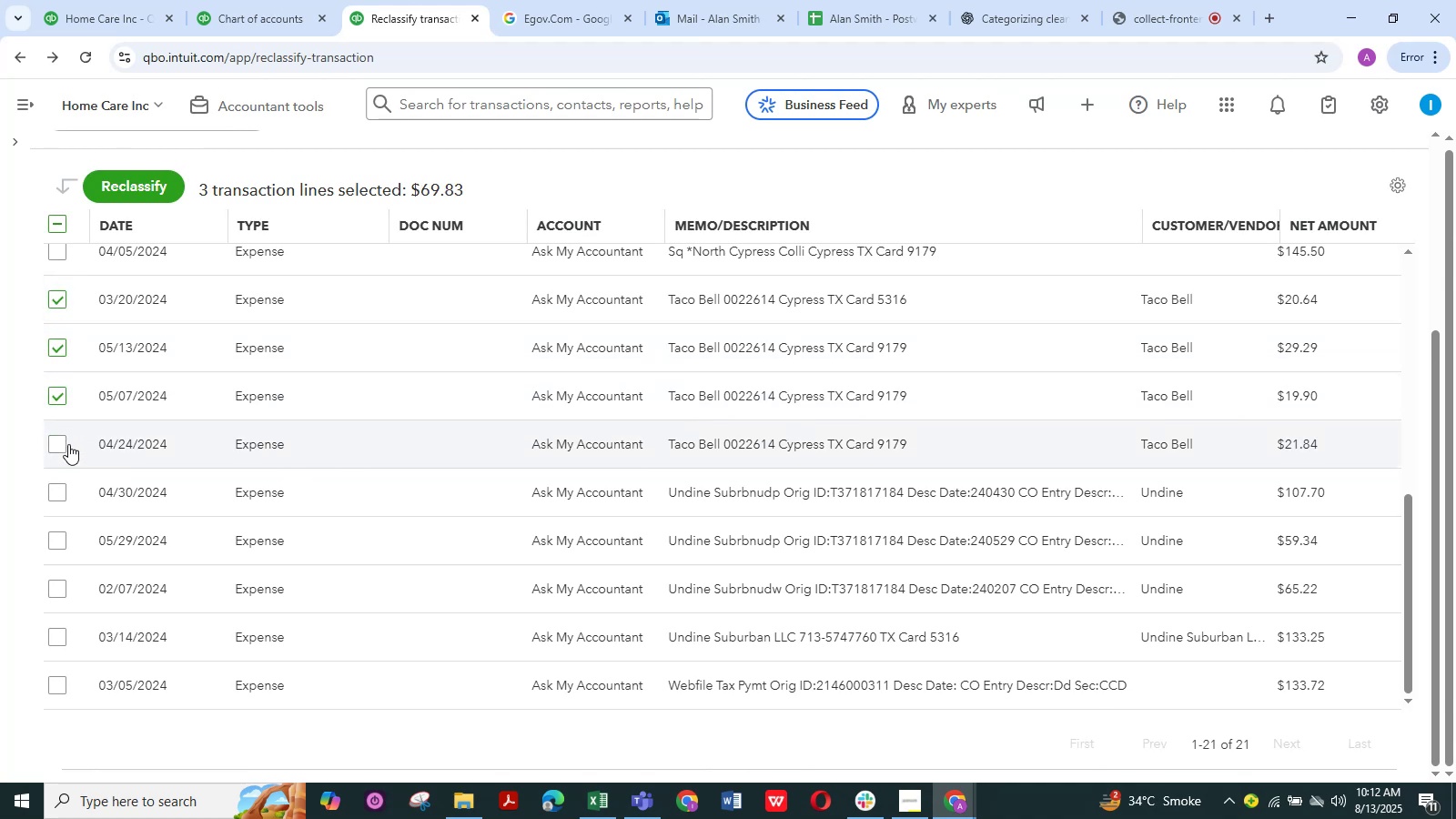 
left_click([68, 444])
 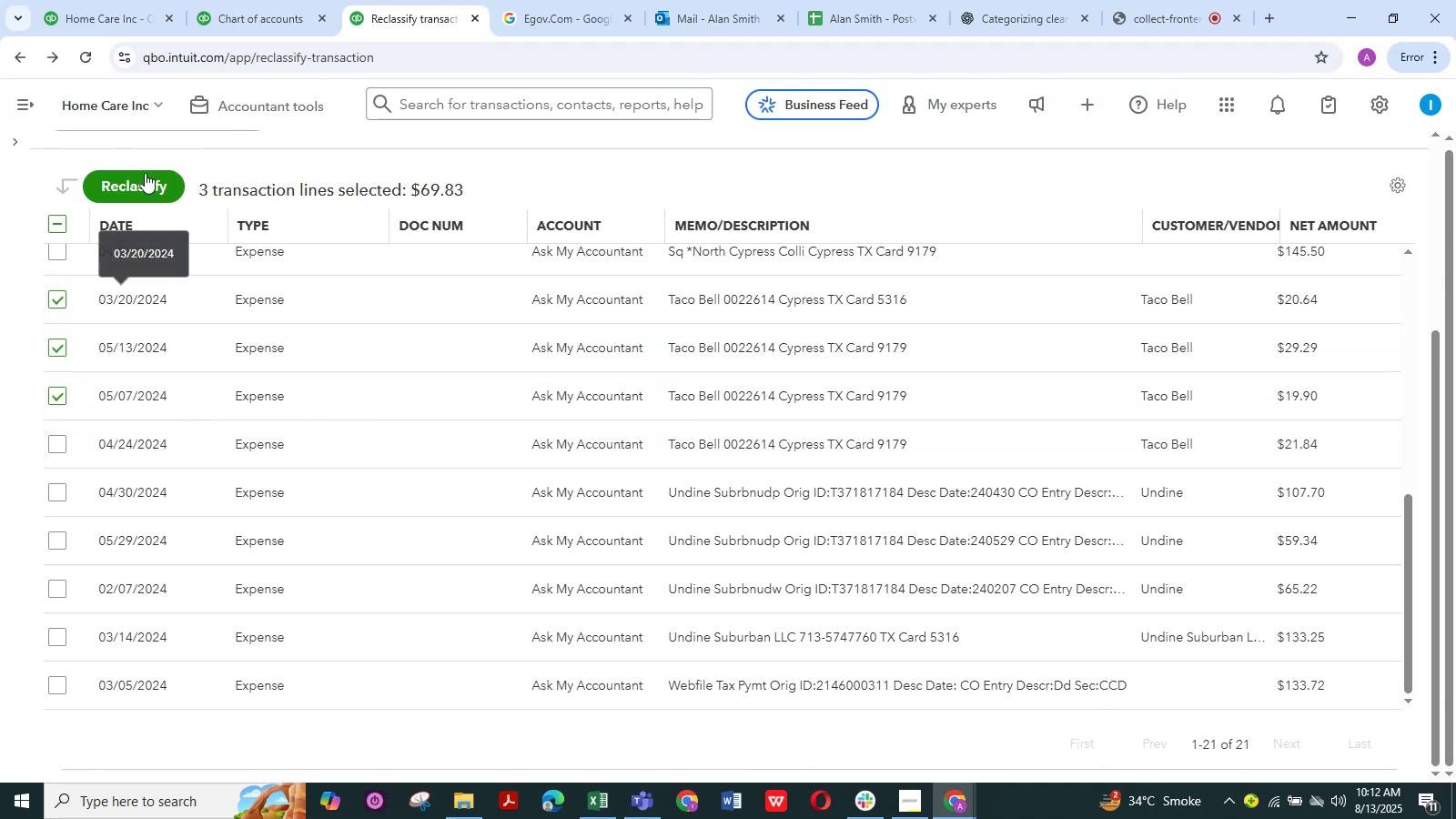 
left_click([145, 172])
 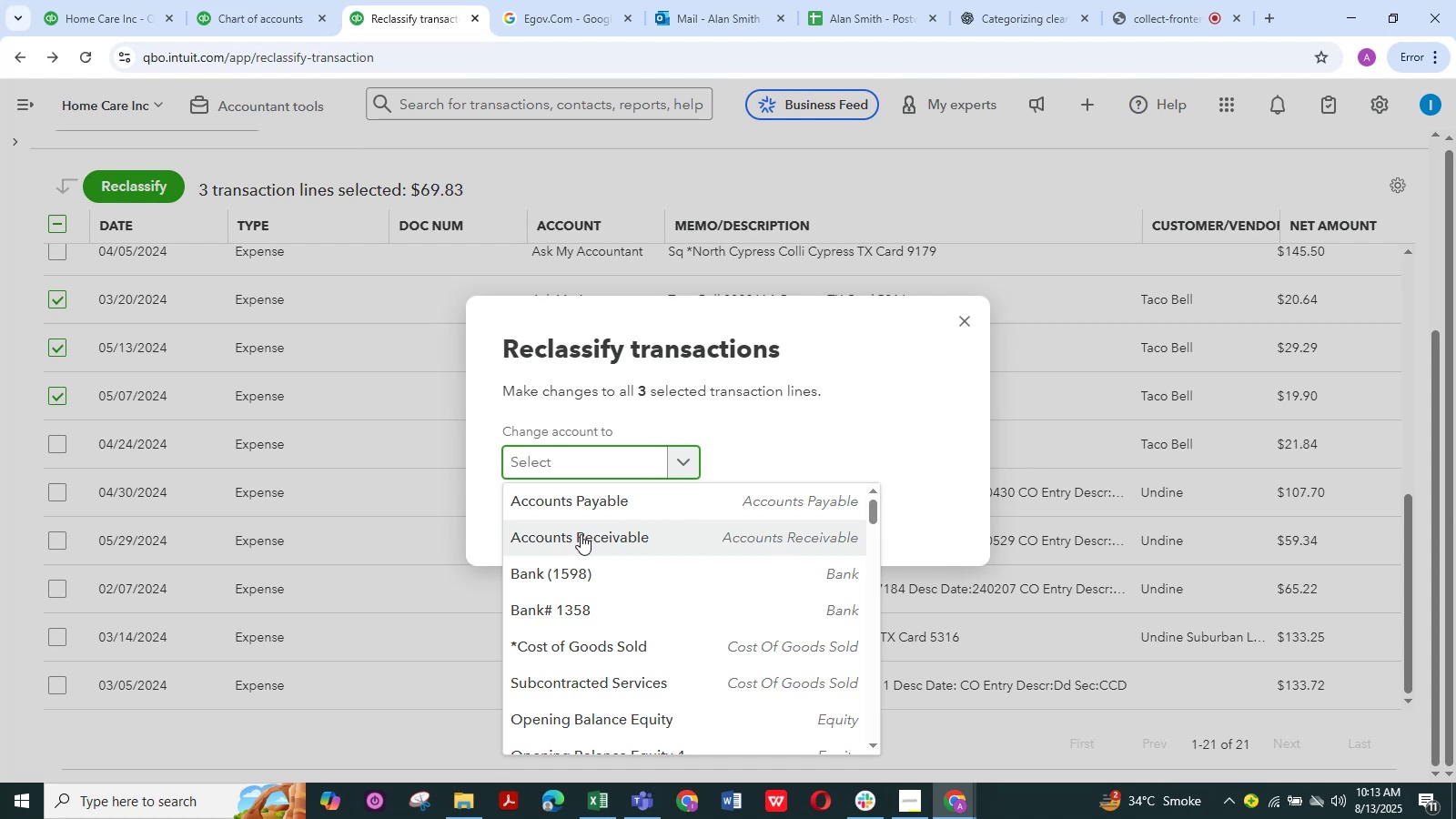 
scroll: coordinate [677, 593], scroll_direction: down, amount: 11.0
 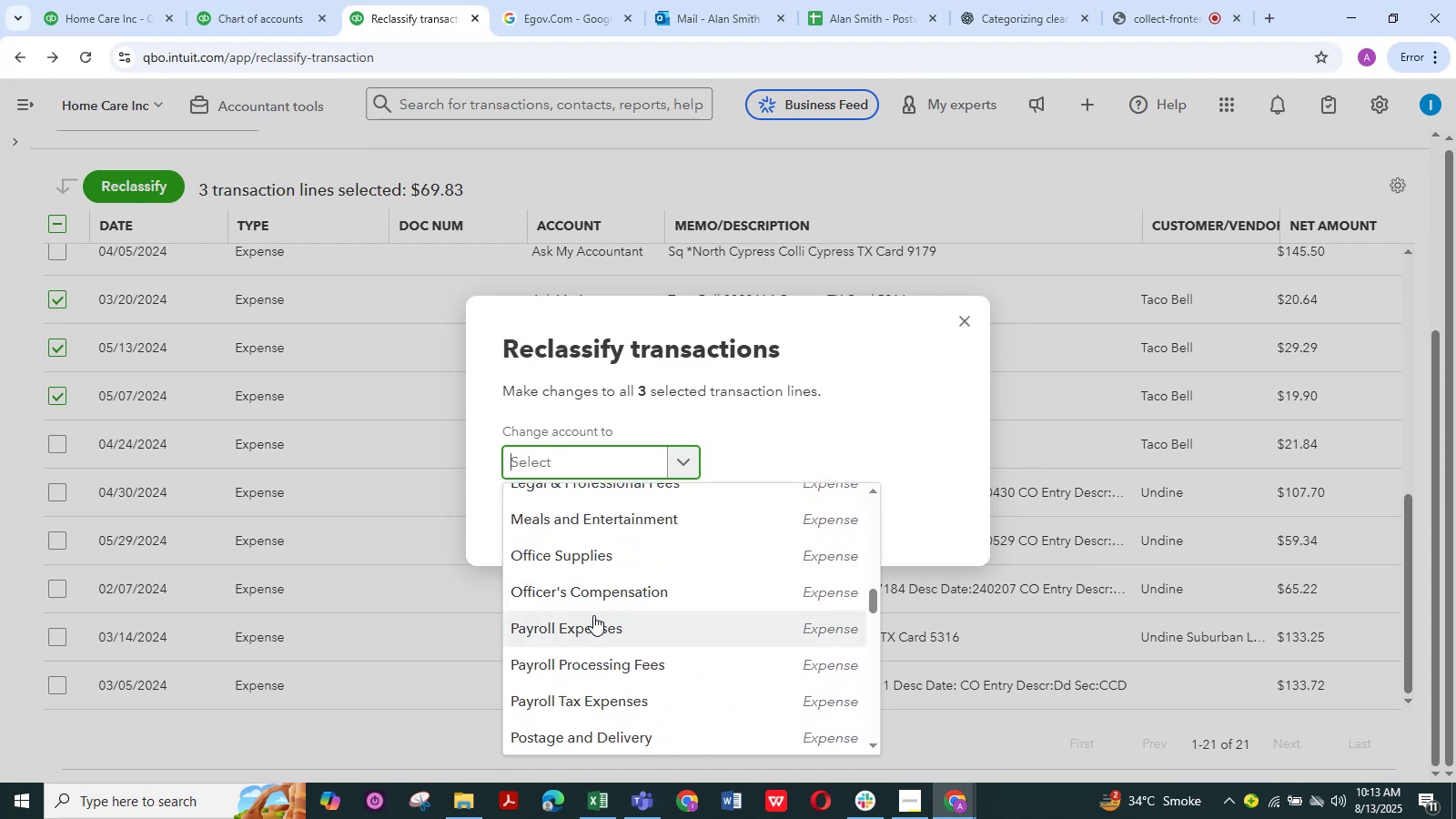 
left_click([642, 521])
 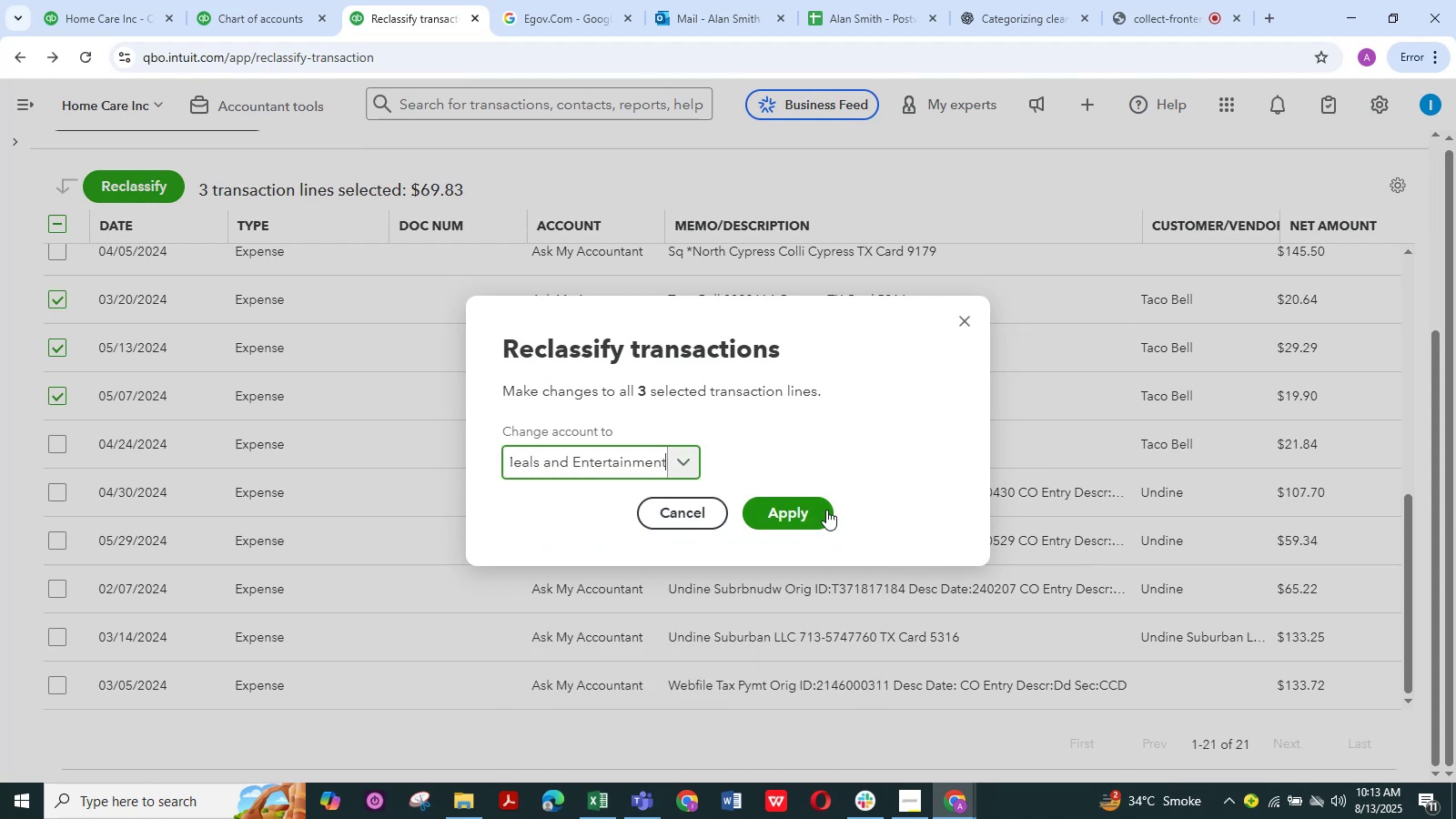 
left_click([809, 510])
 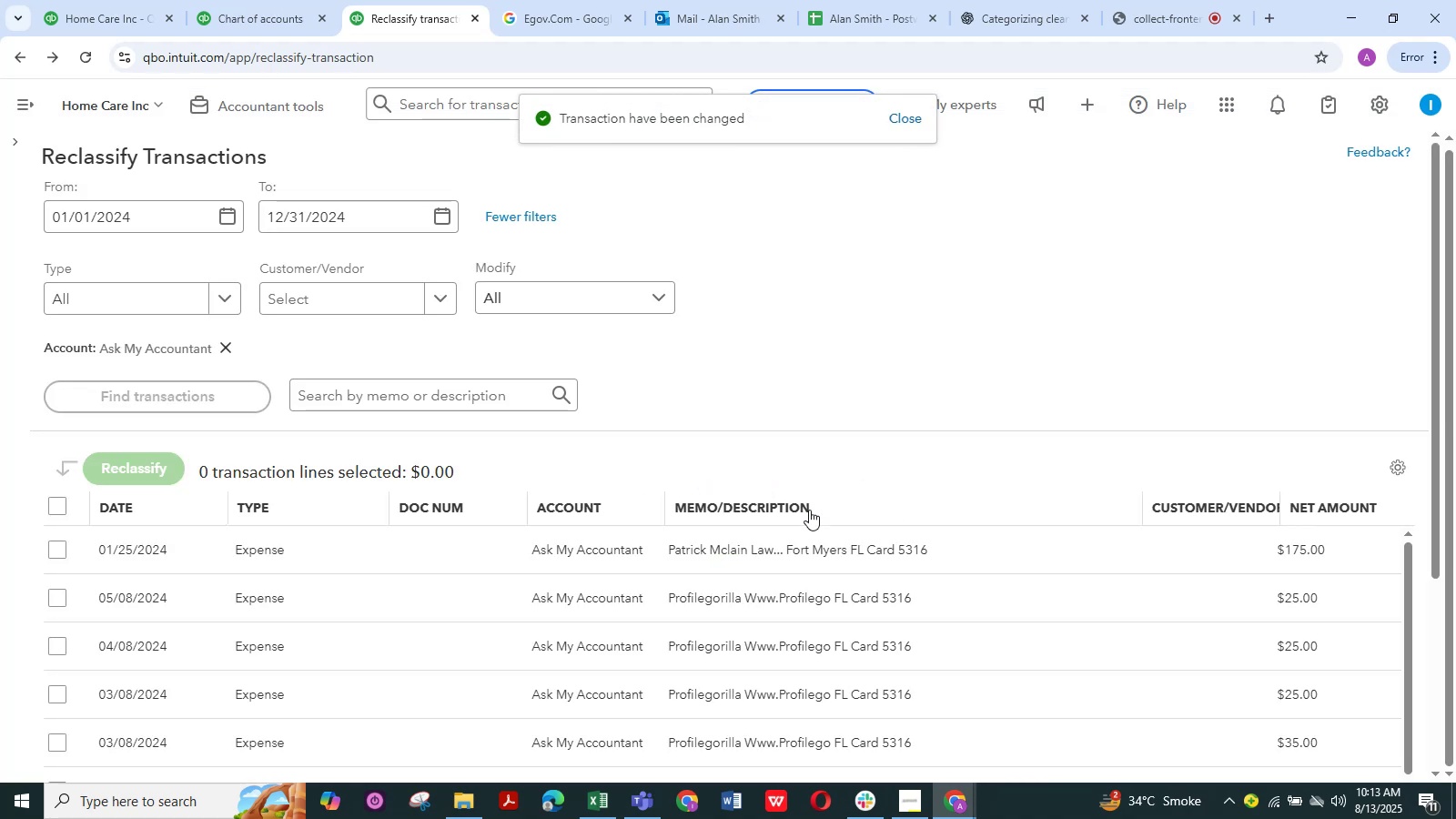 
wait(8.56)
 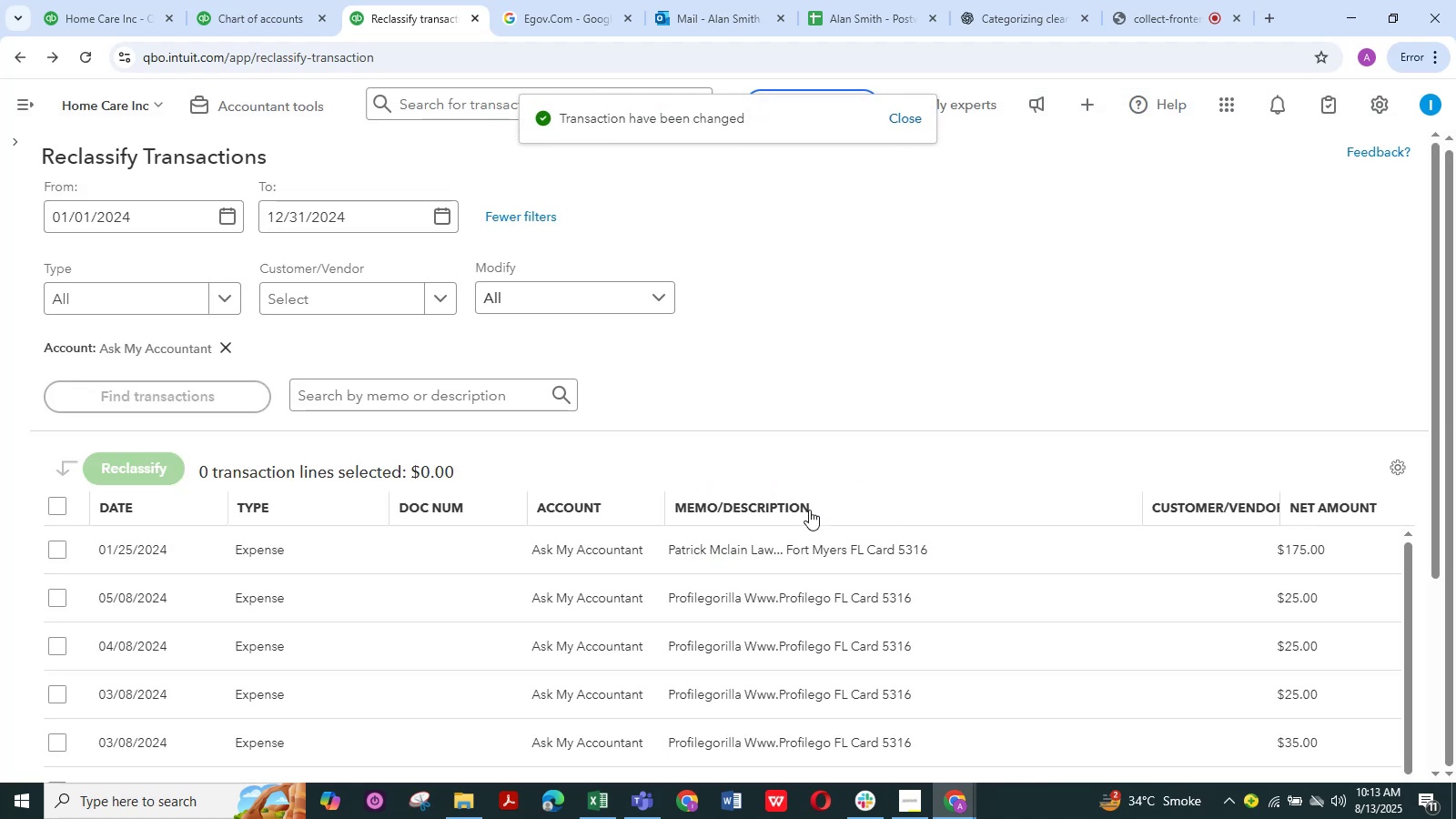 
scroll: coordinate [860, 358], scroll_direction: down, amount: 3.0
 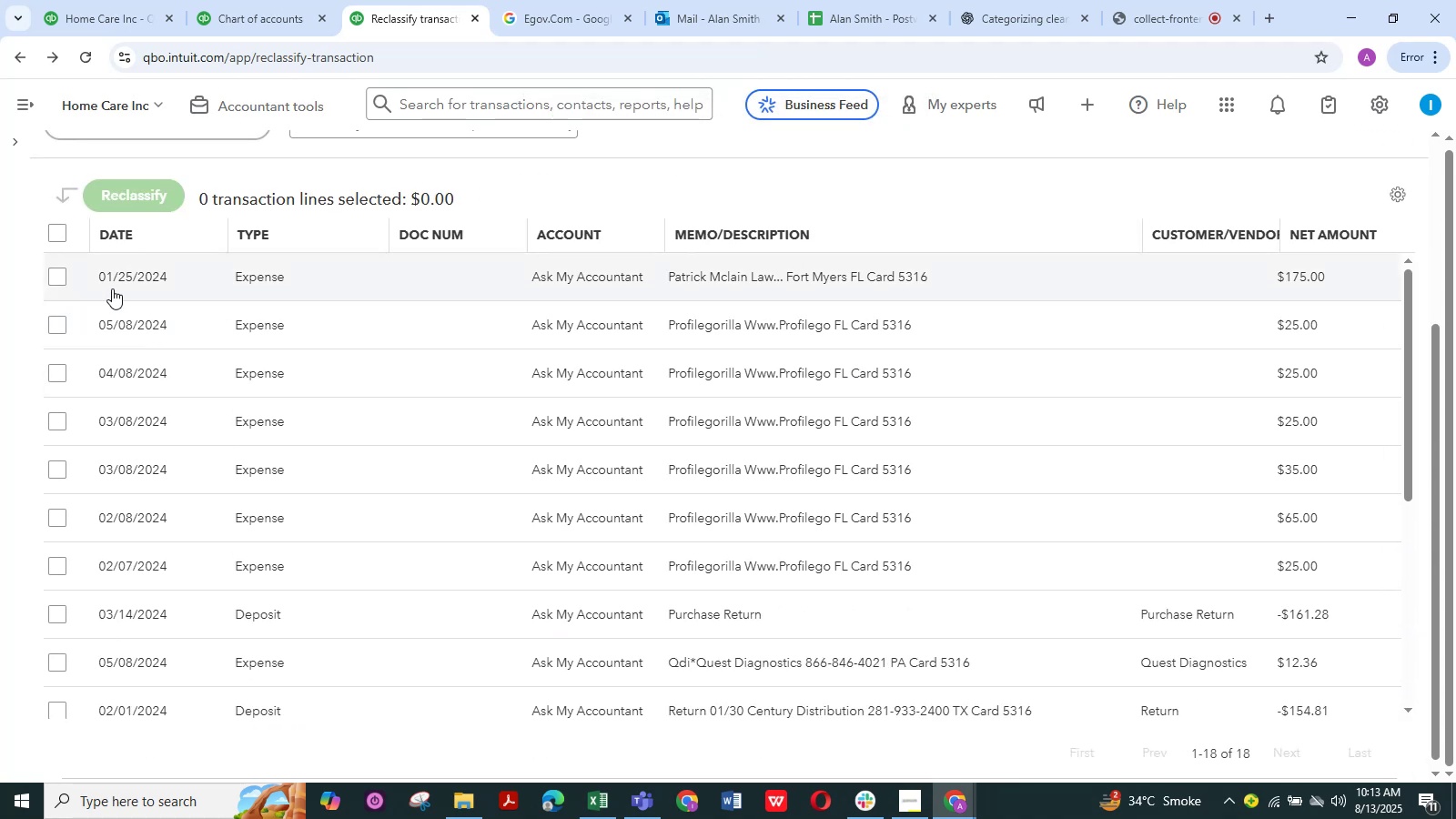 
left_click([55, 278])
 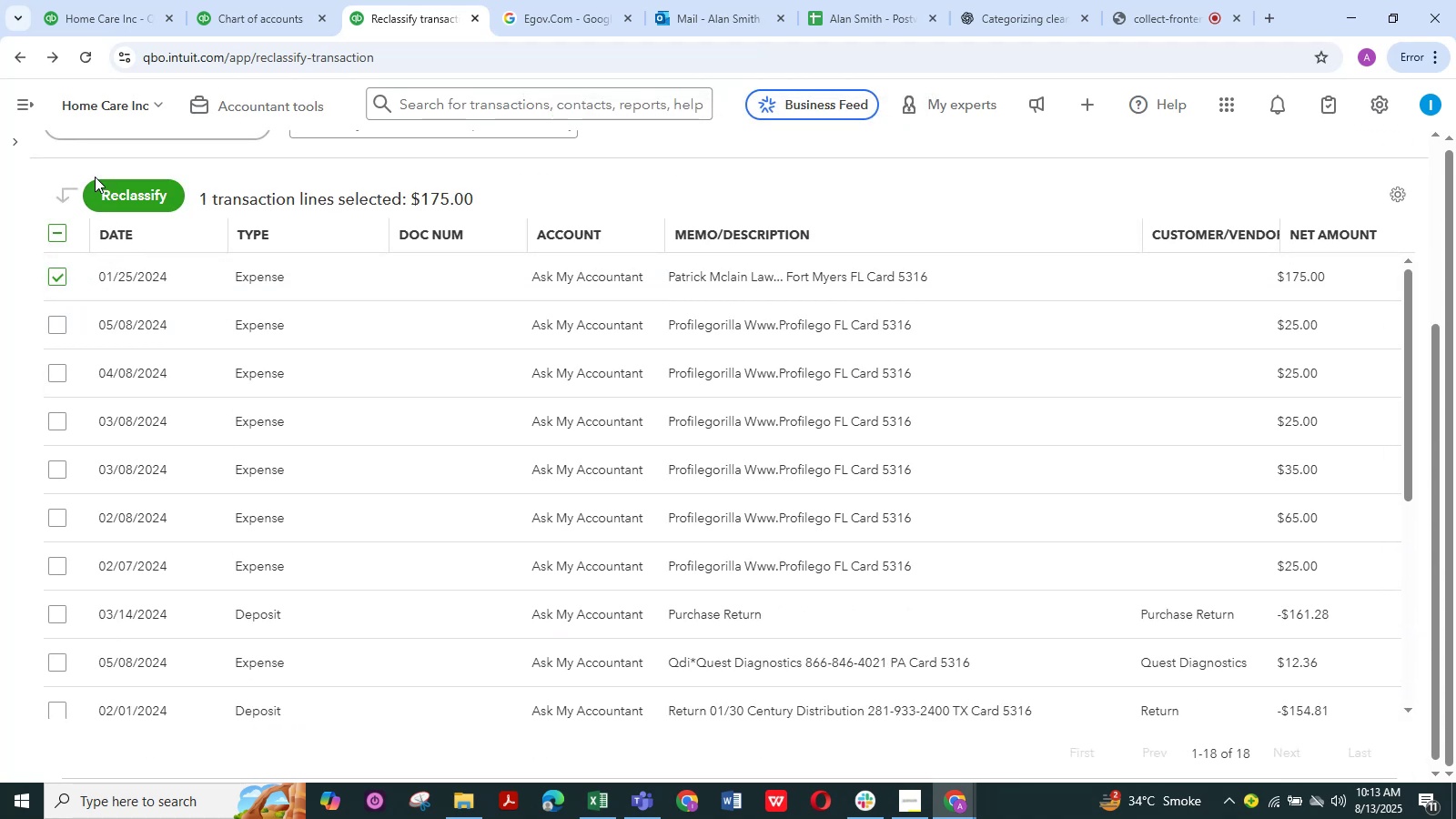 
left_click([110, 195])
 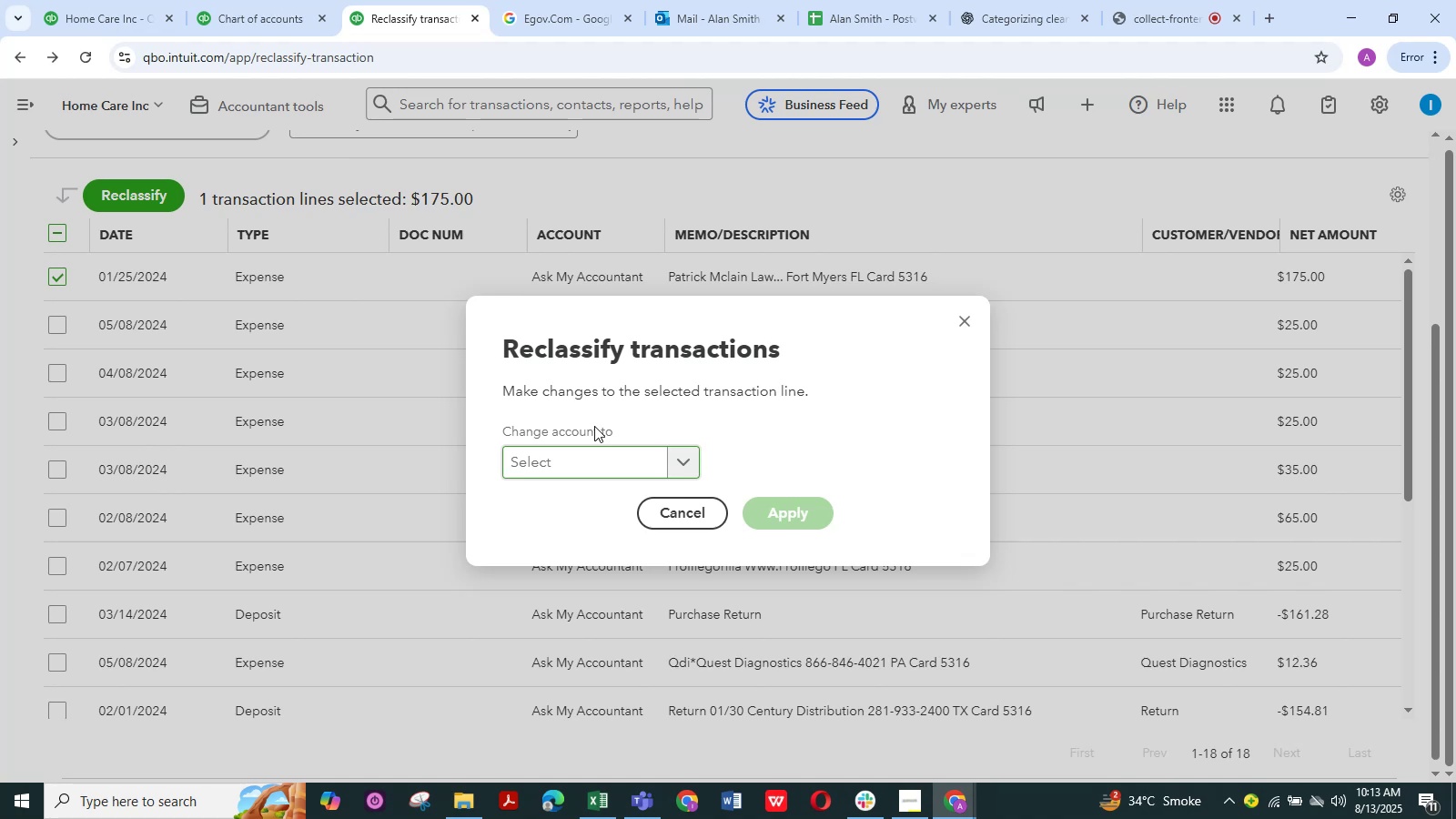 
wait(13.13)
 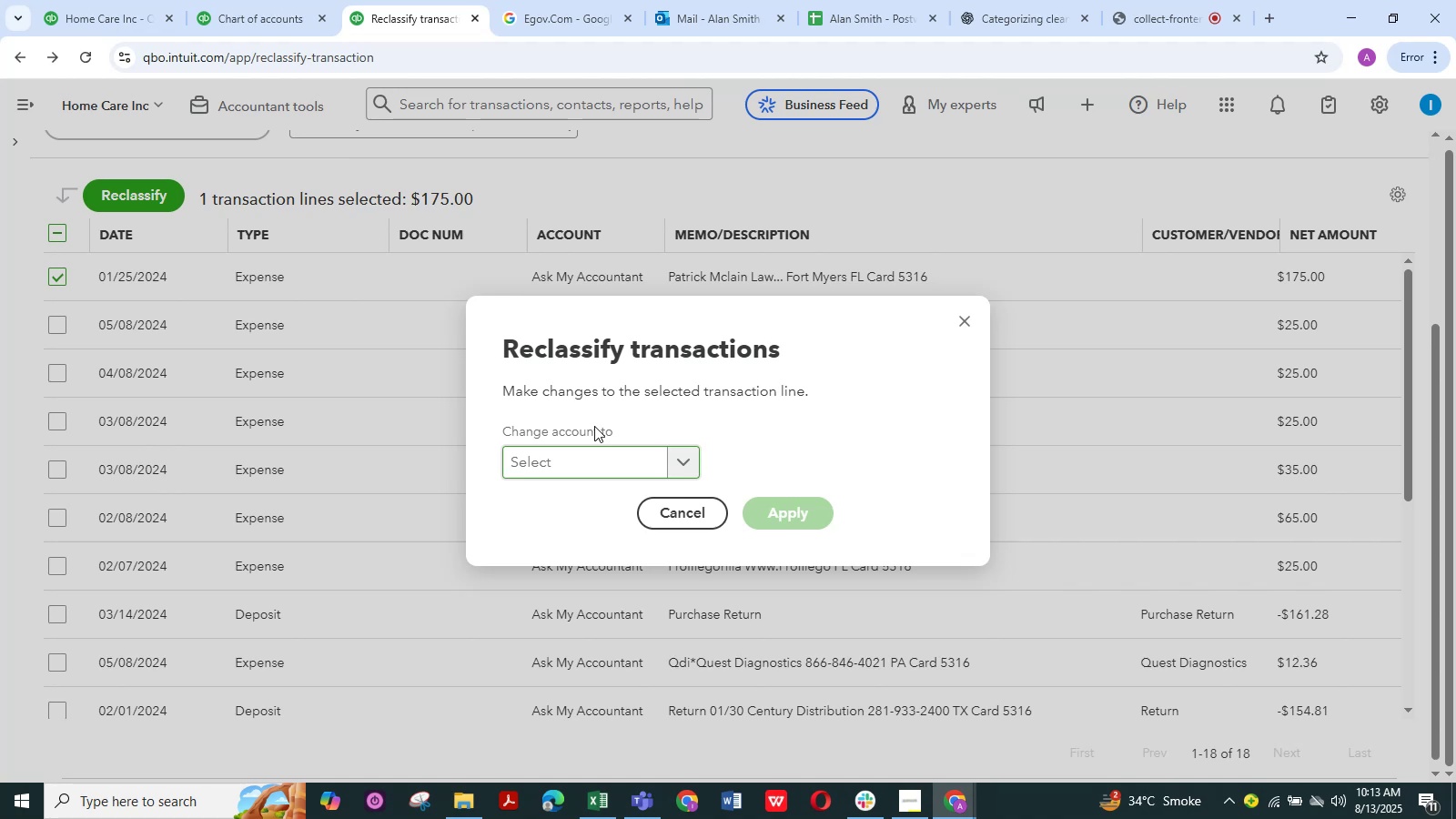 
scroll: coordinate [566, 561], scroll_direction: down, amount: 10.0
 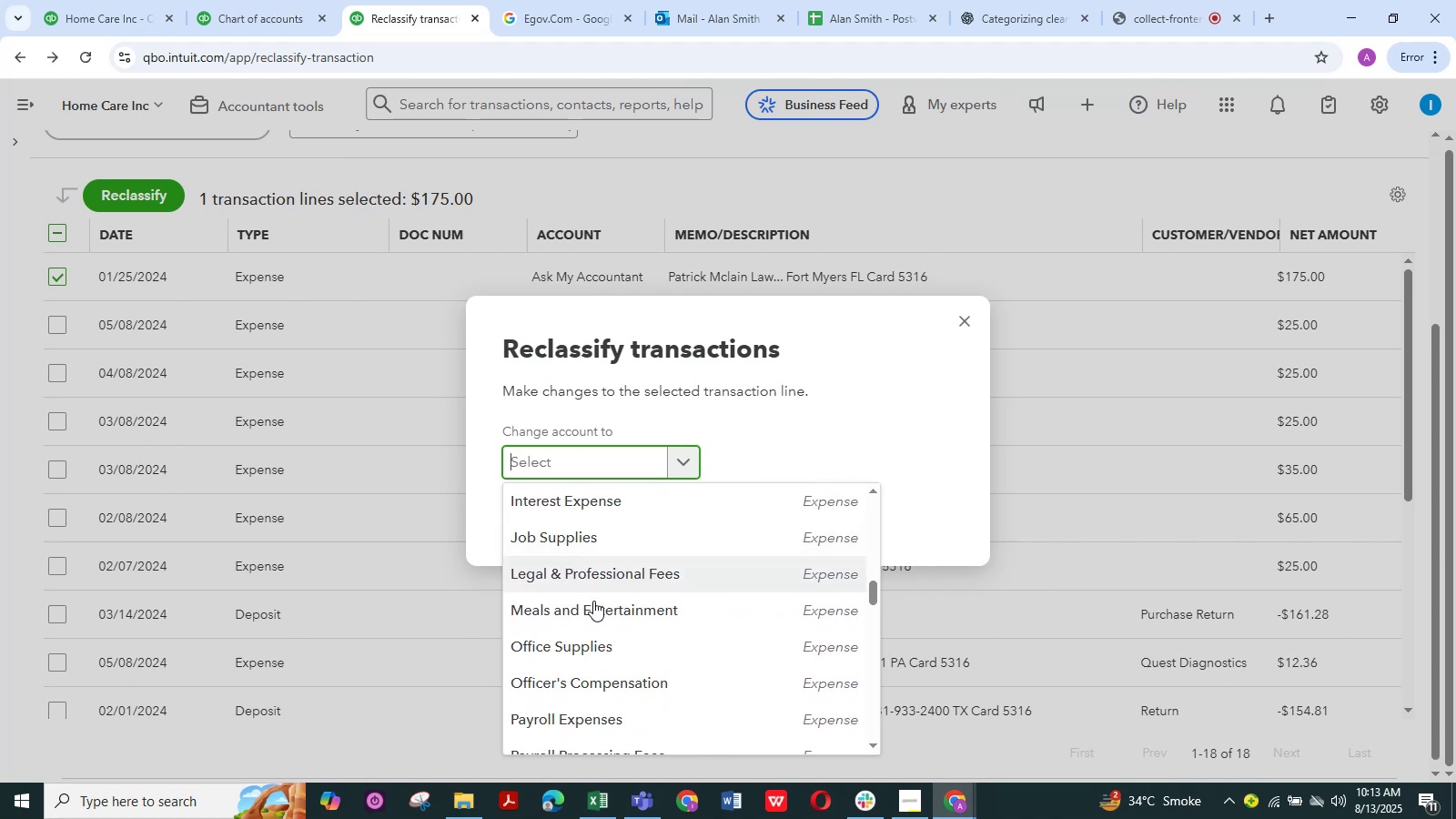 
left_click([596, 579])
 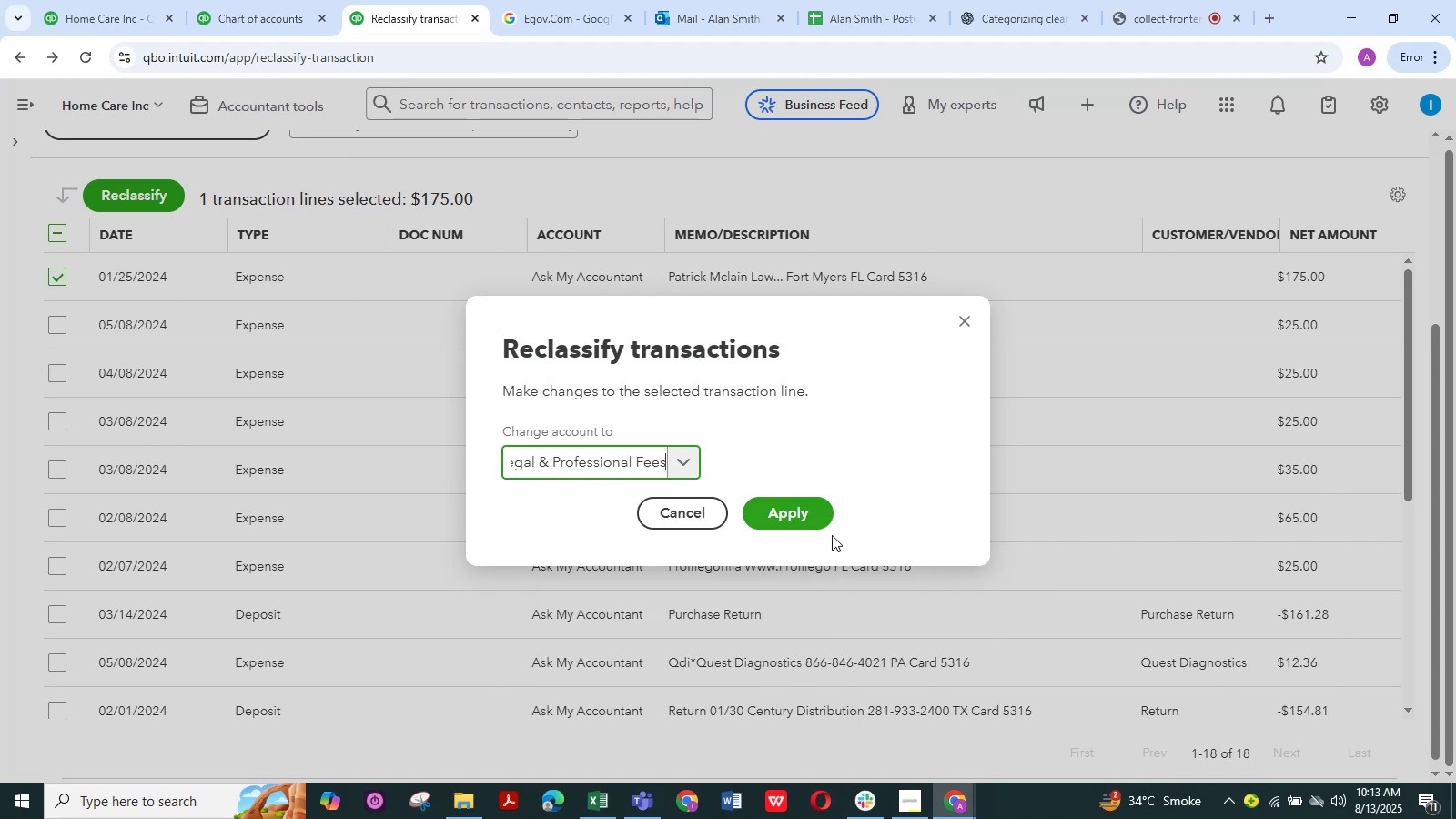 
left_click([814, 526])
 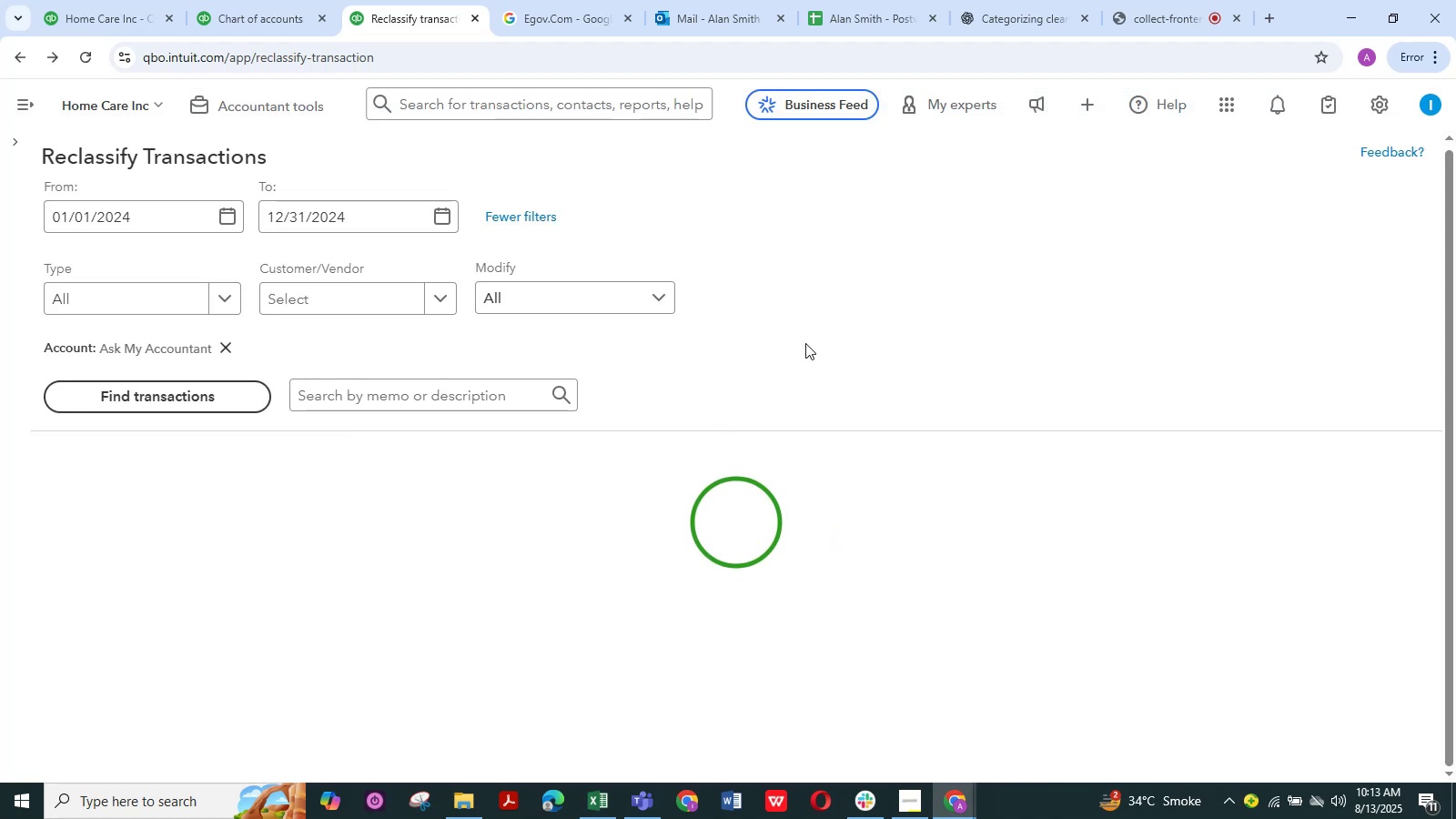 
scroll: coordinate [804, 347], scroll_direction: down, amount: 3.0
 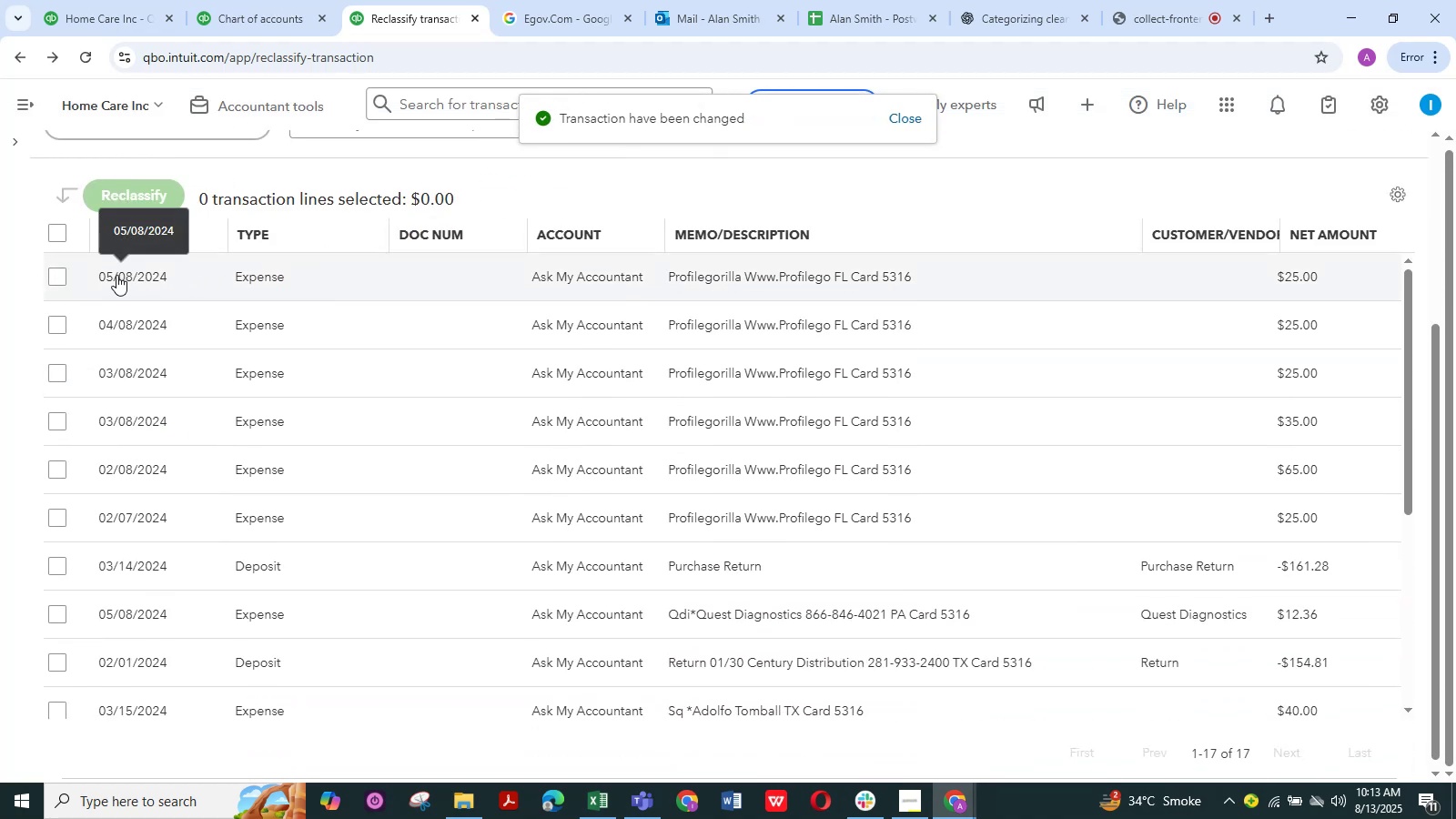 
left_click([66, 276])
 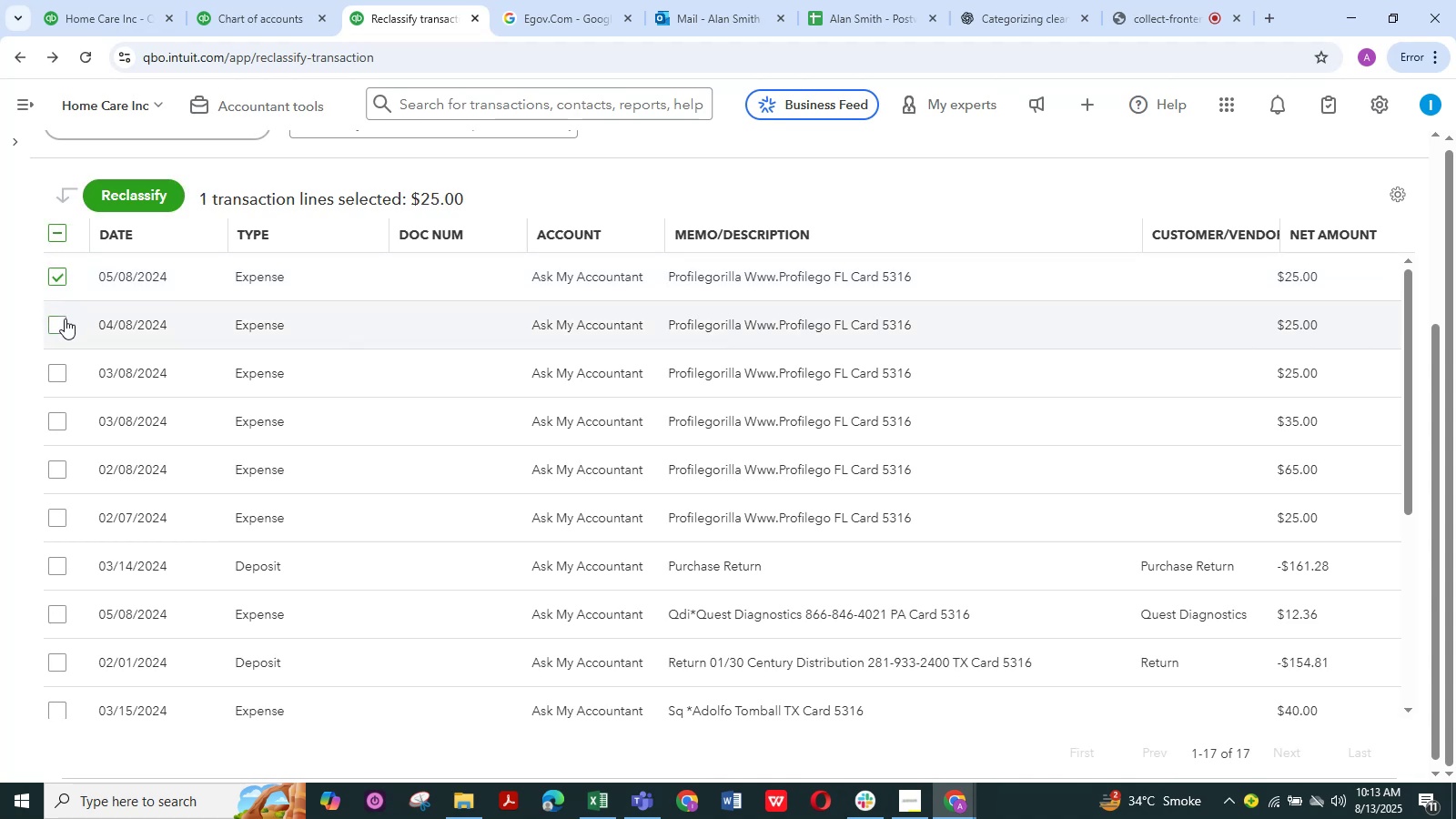 
left_click([62, 322])
 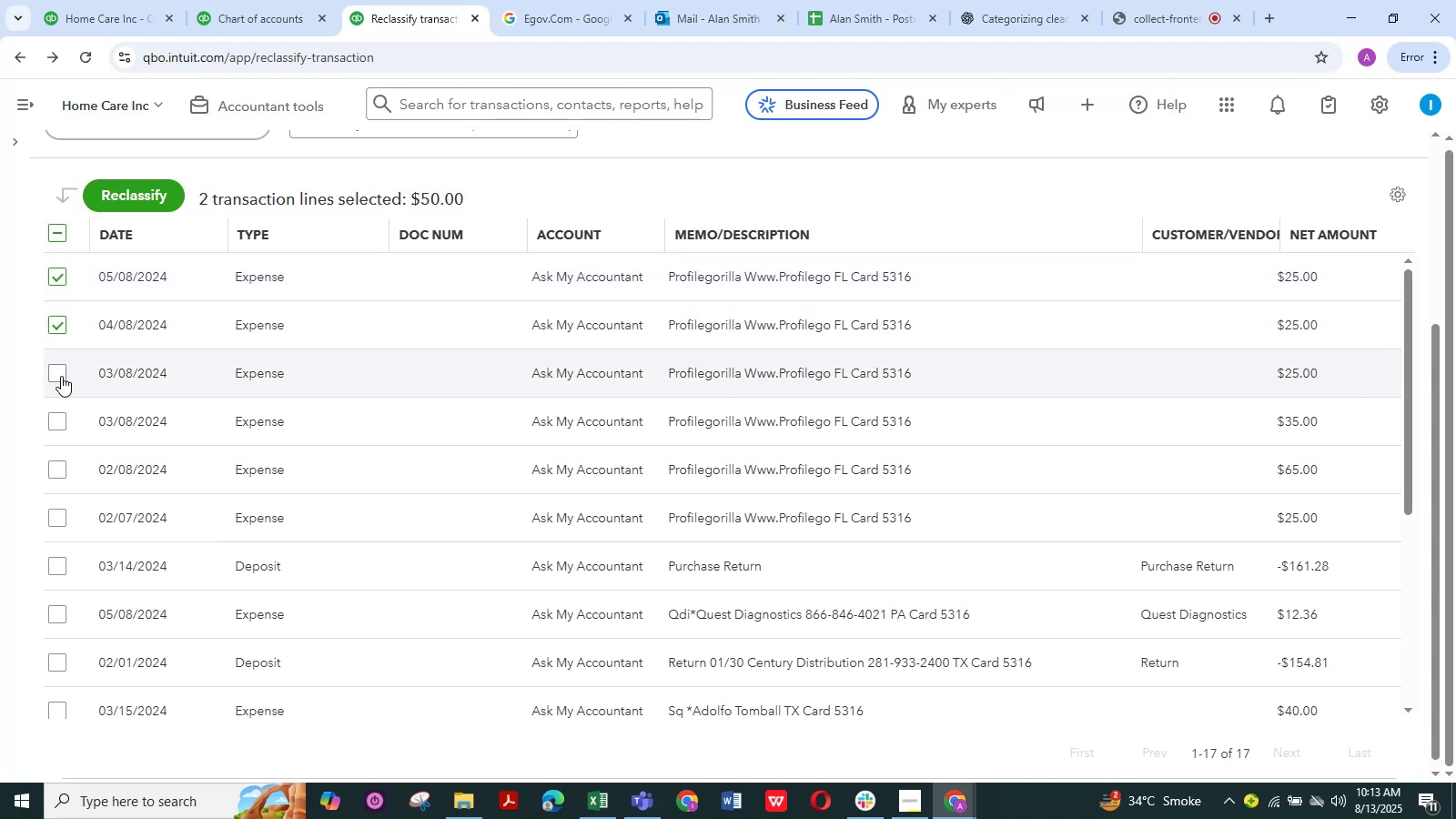 
left_click([60, 376])
 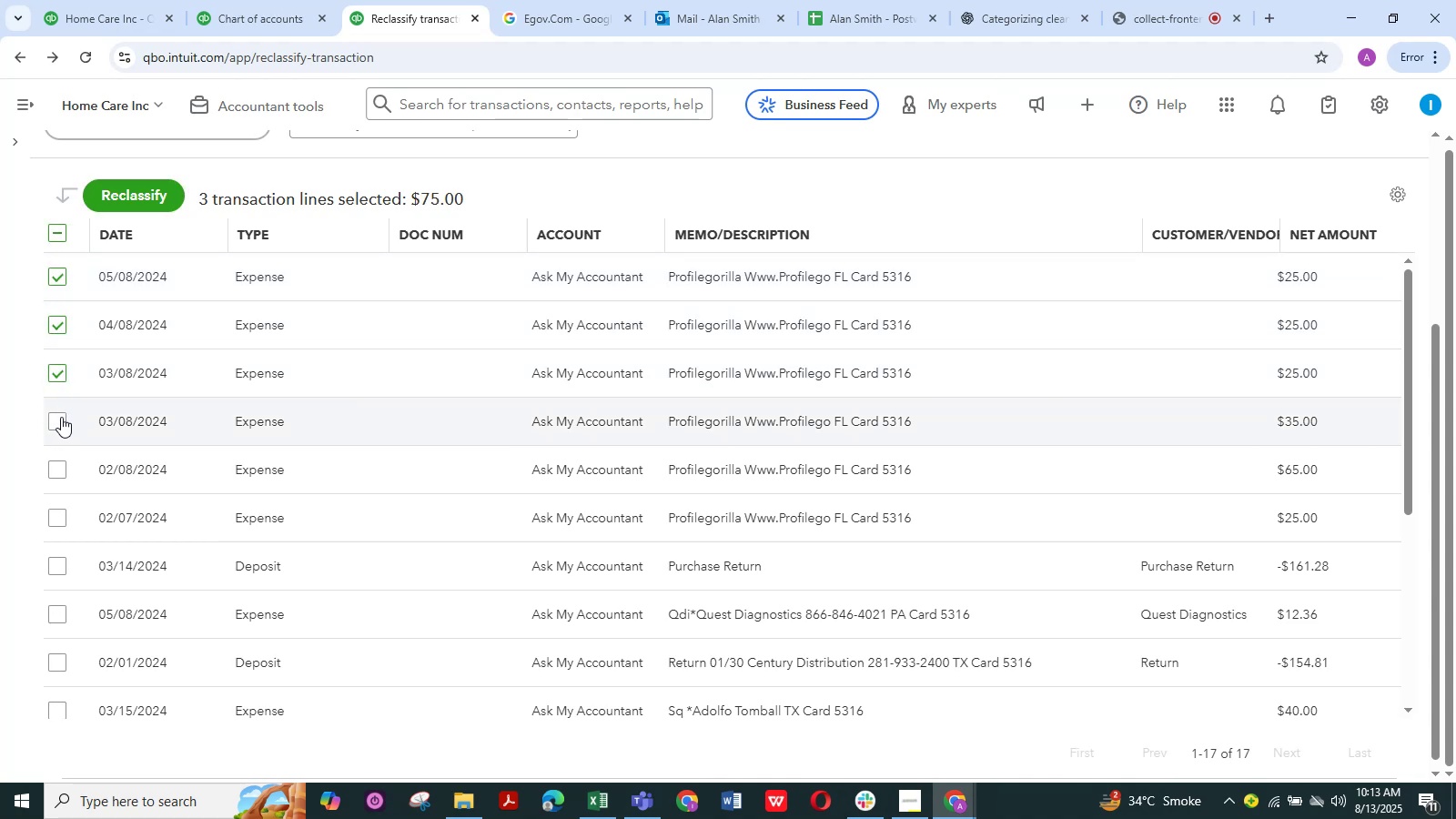 
left_click([60, 418])
 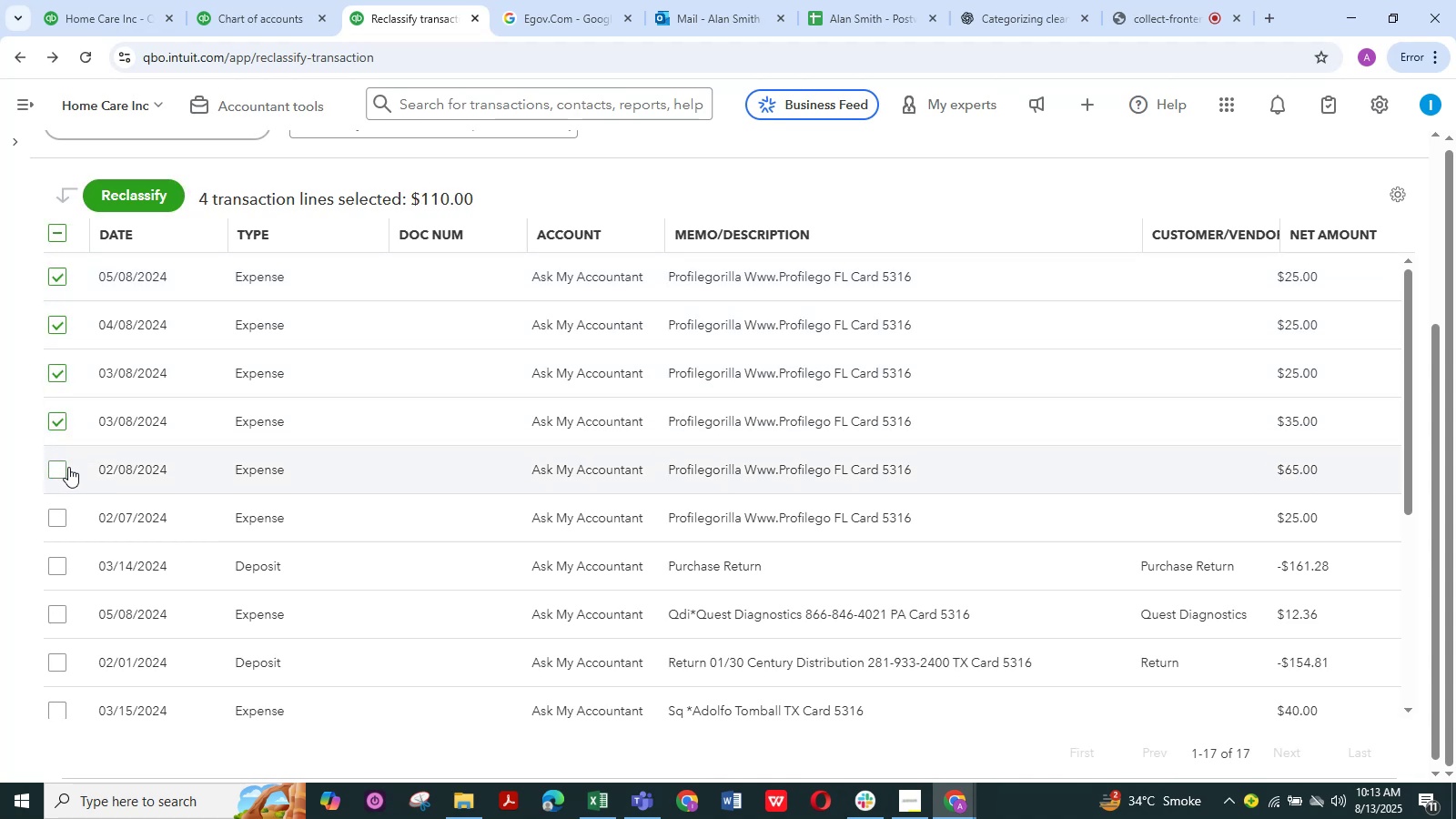 
left_click([68, 467])
 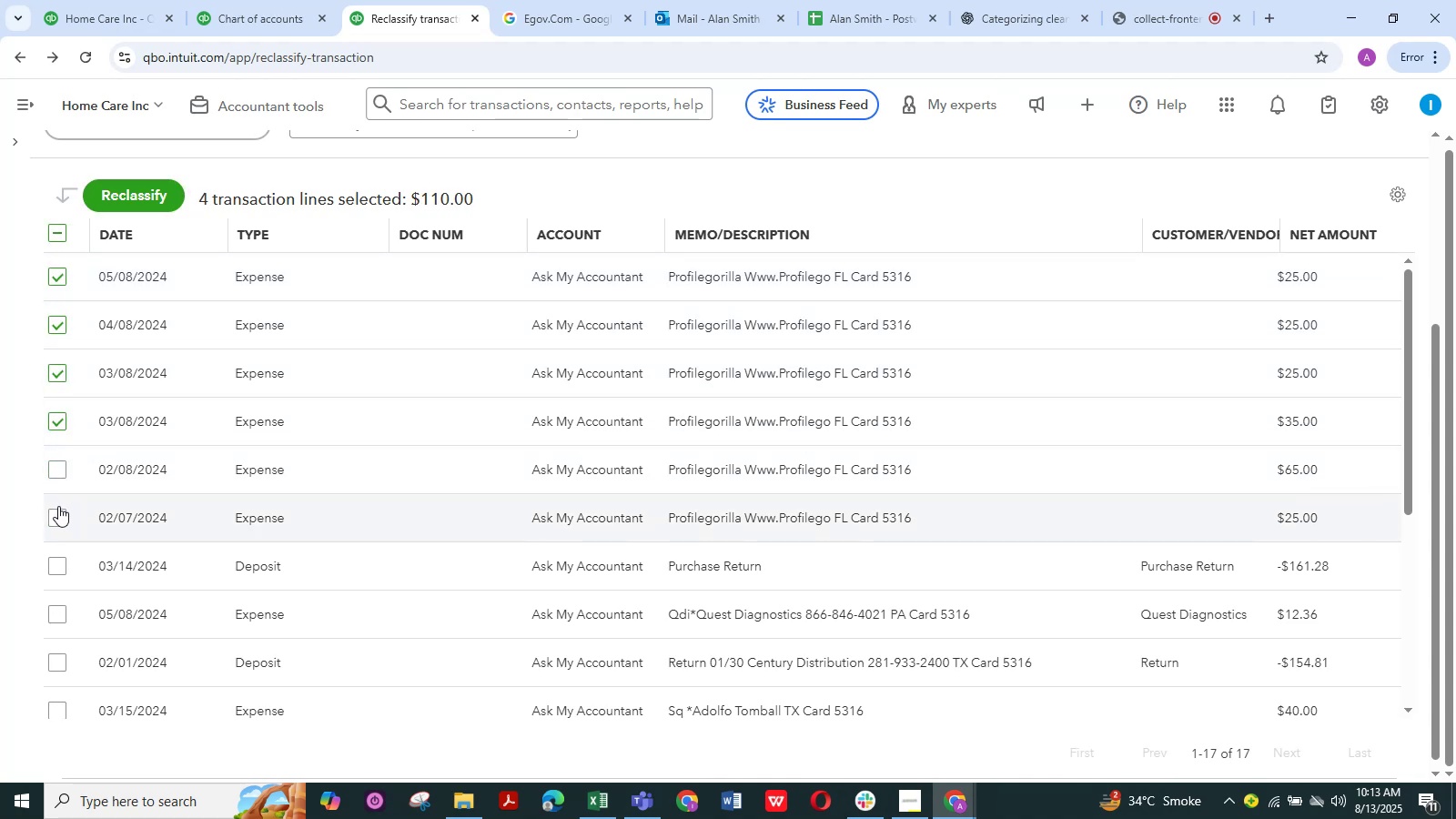 
left_click([55, 504])
 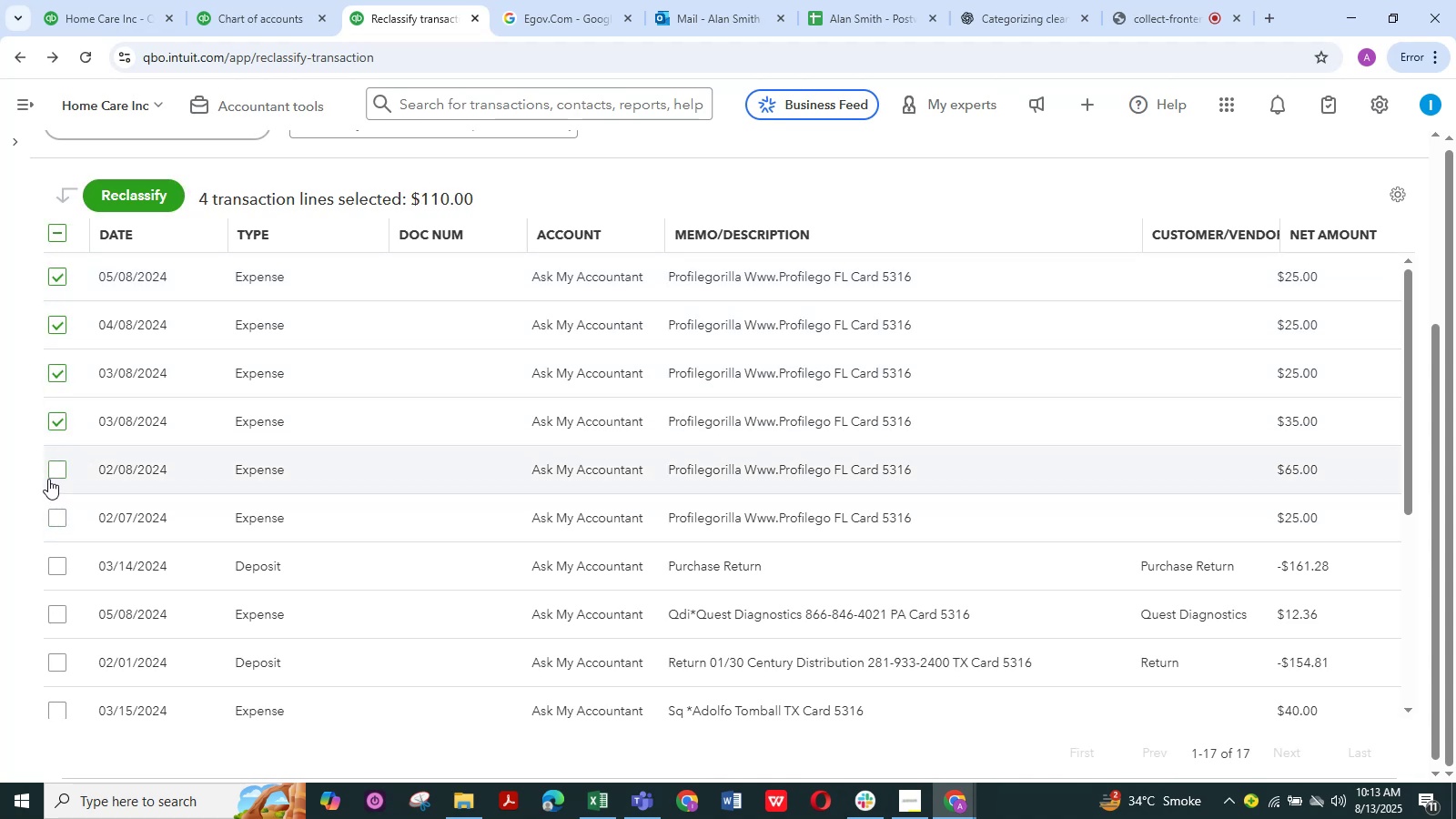 
left_click_drag(start_coordinate=[54, 478], to_coordinate=[54, 482])
 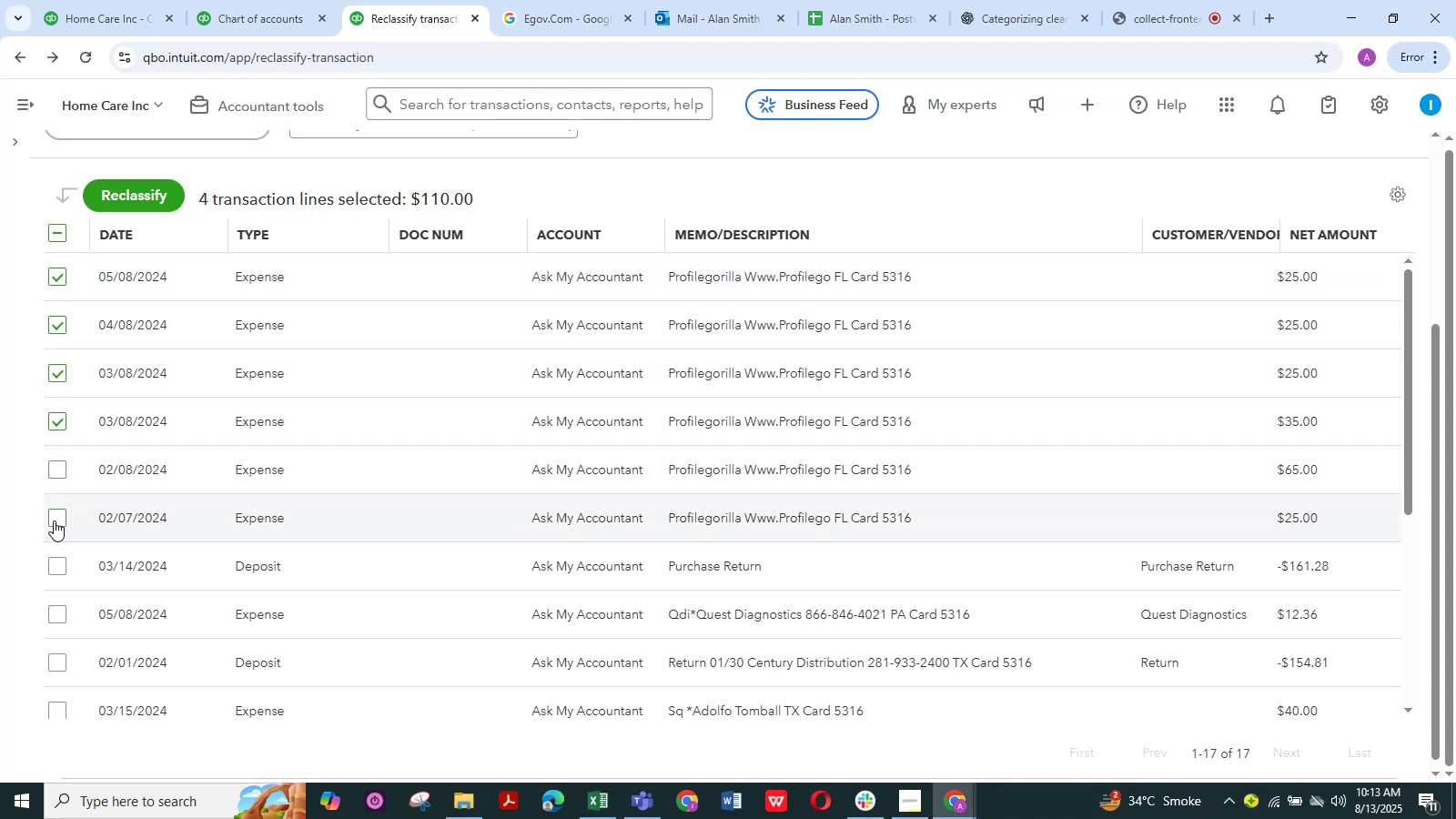 
left_click([54, 521])
 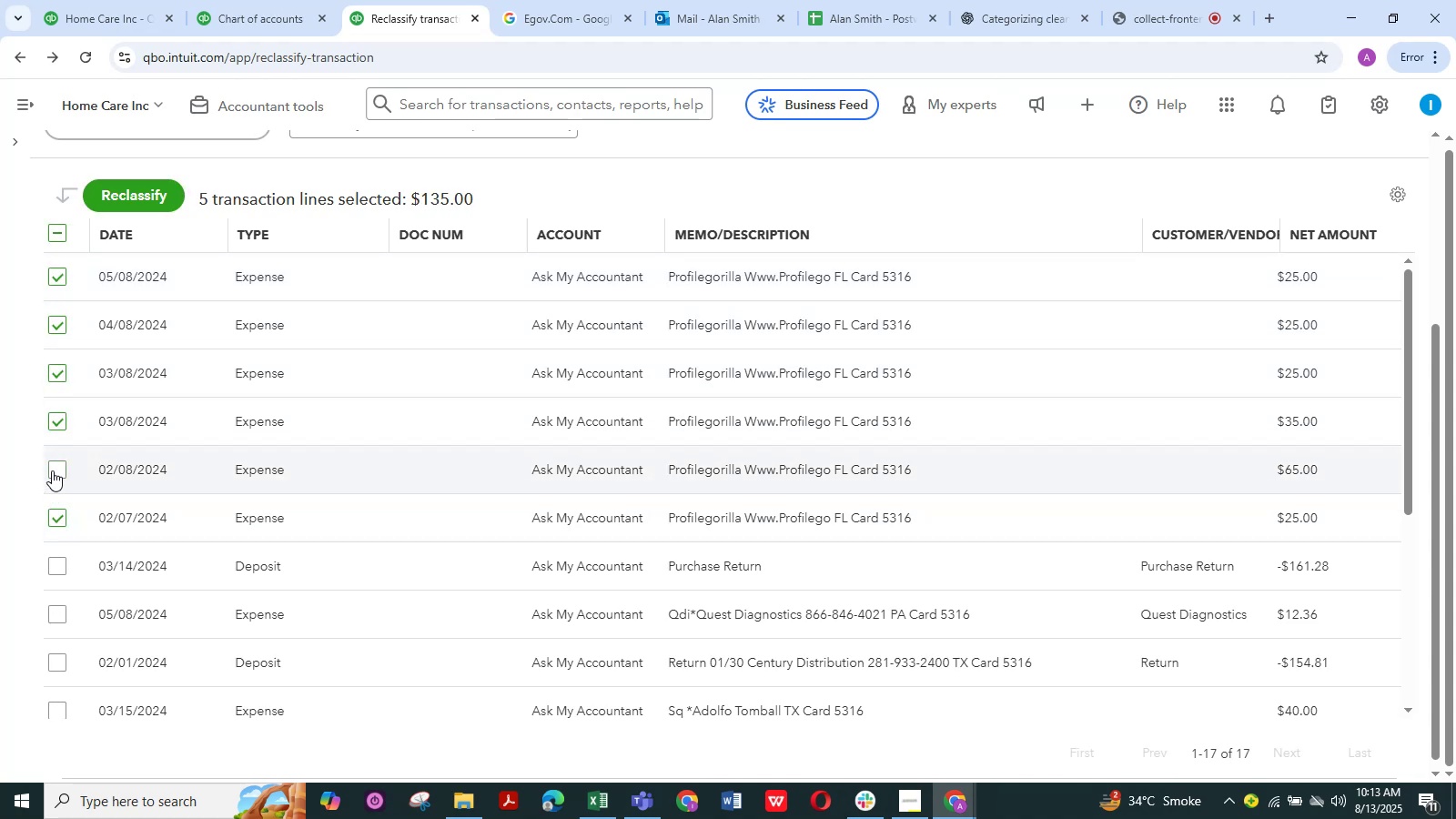 
left_click([54, 470])
 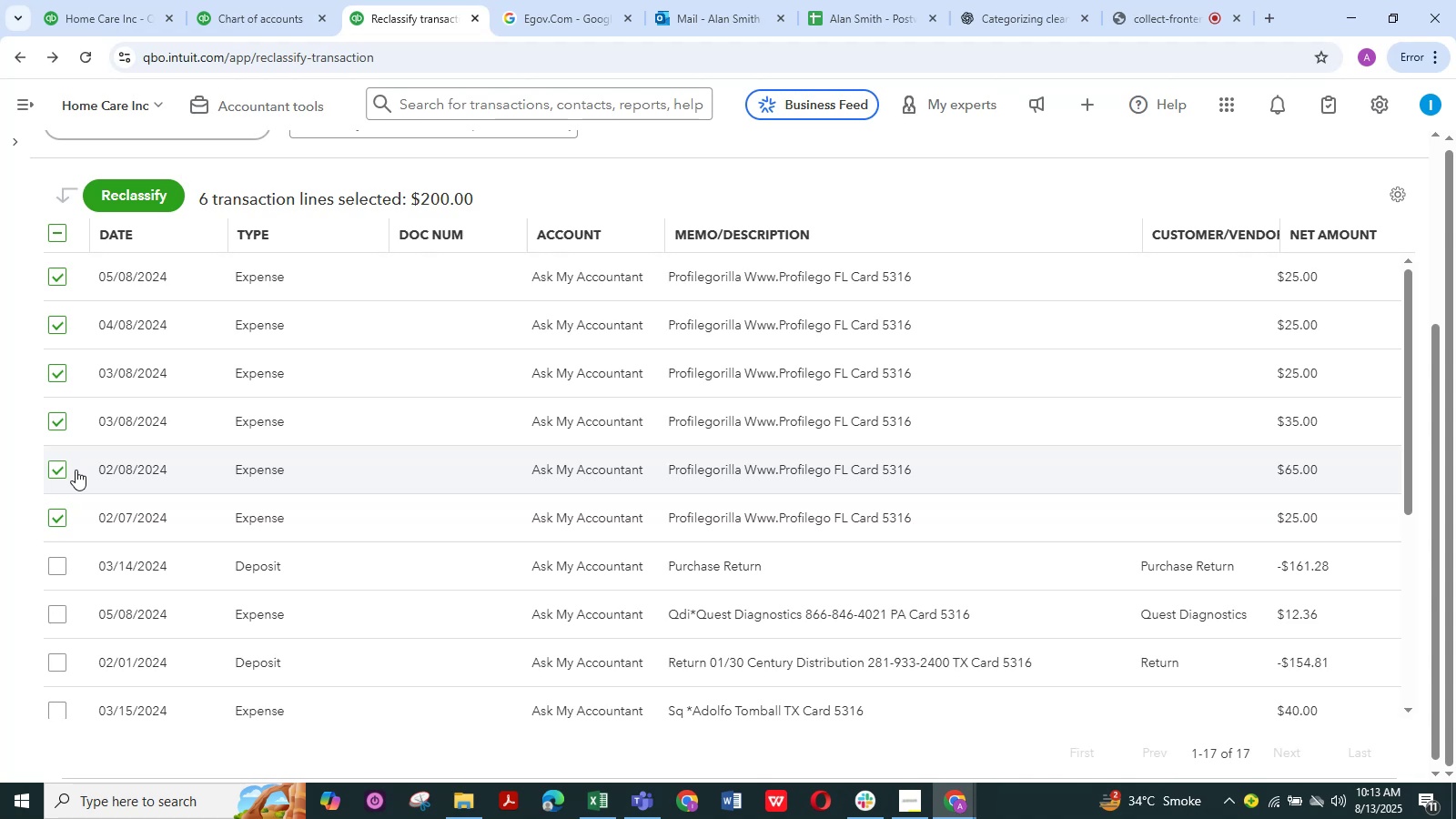 
wait(7.74)
 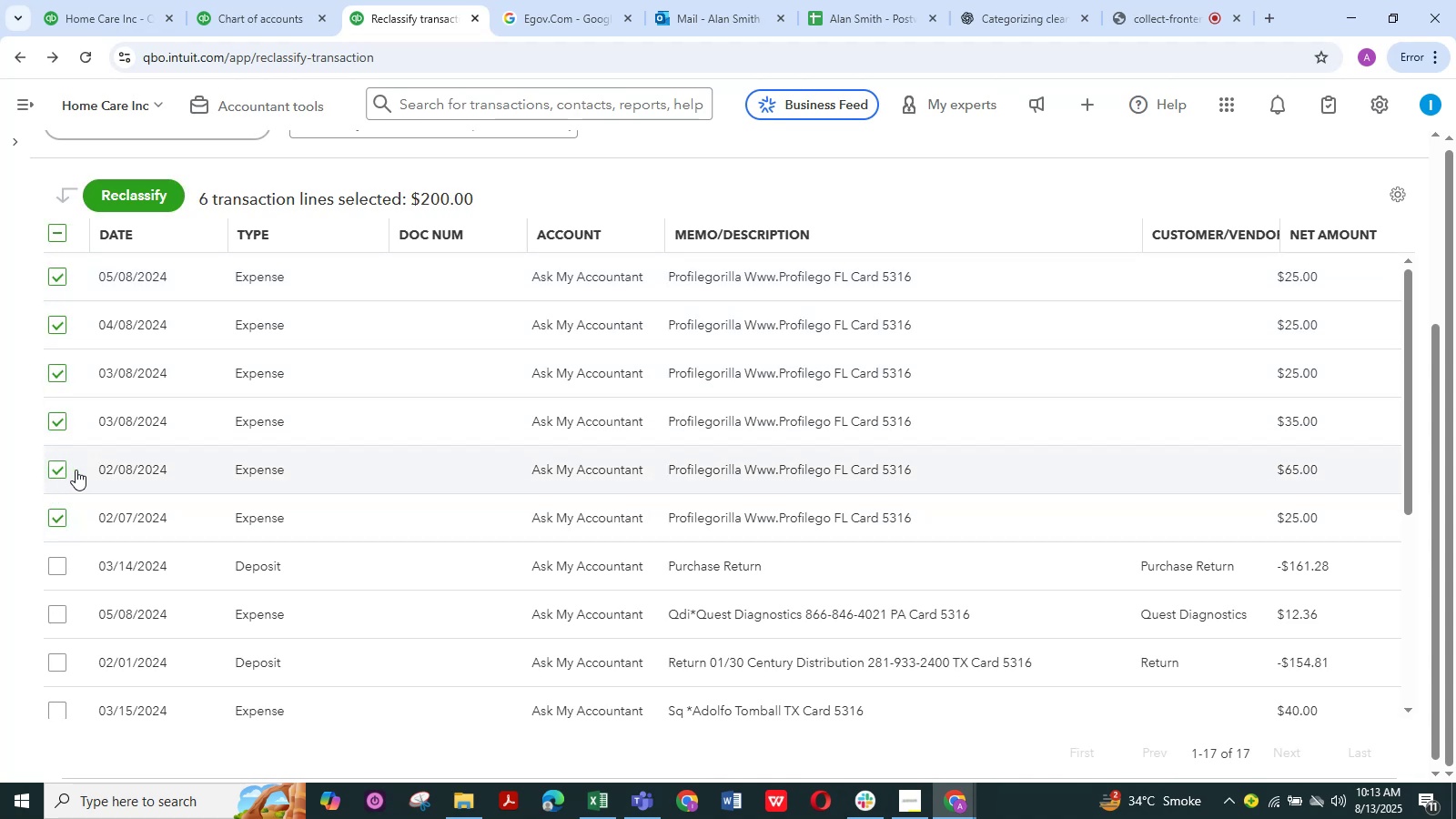 
left_click([98, 191])
 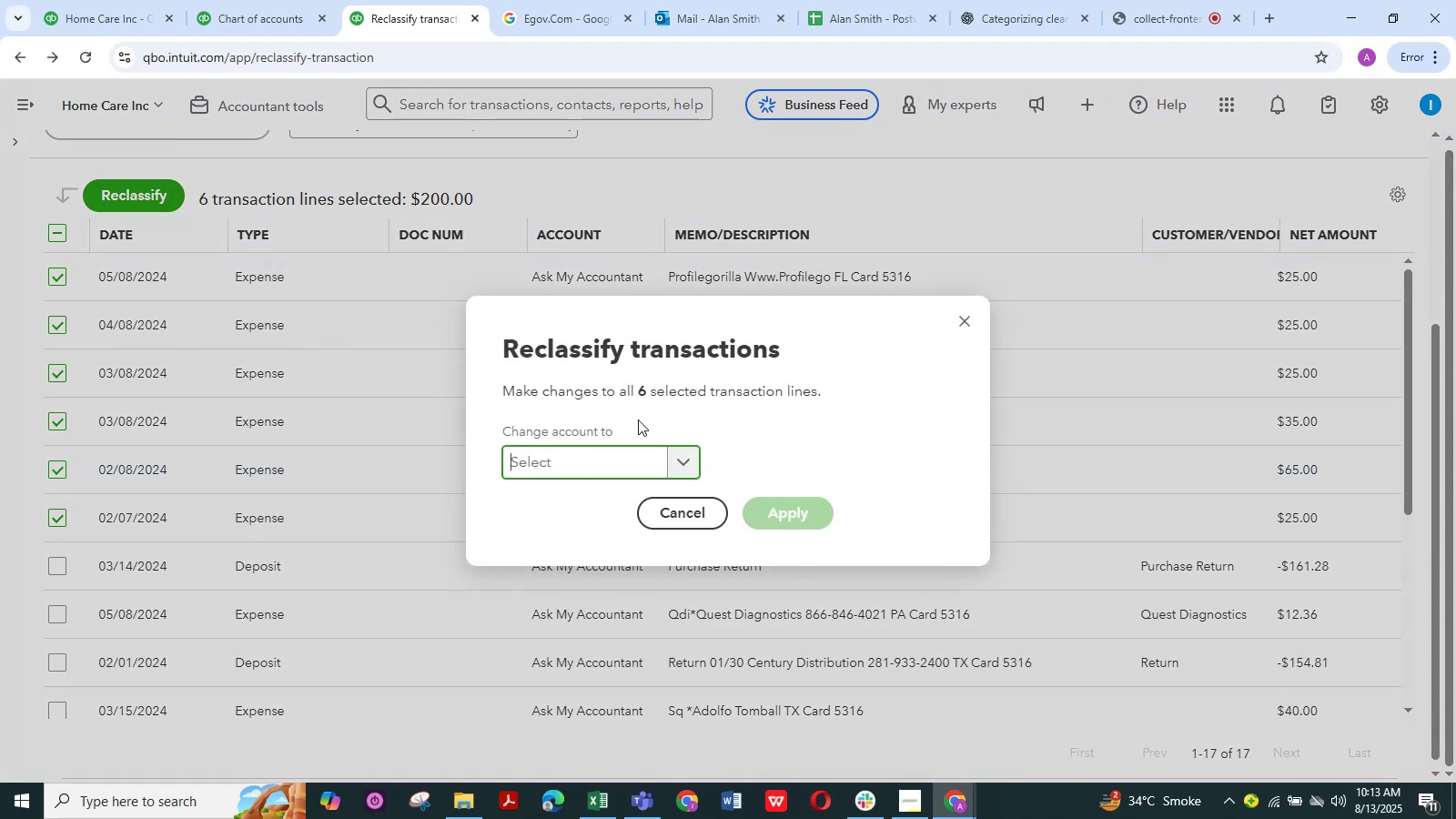 
mouse_move([617, 448])
 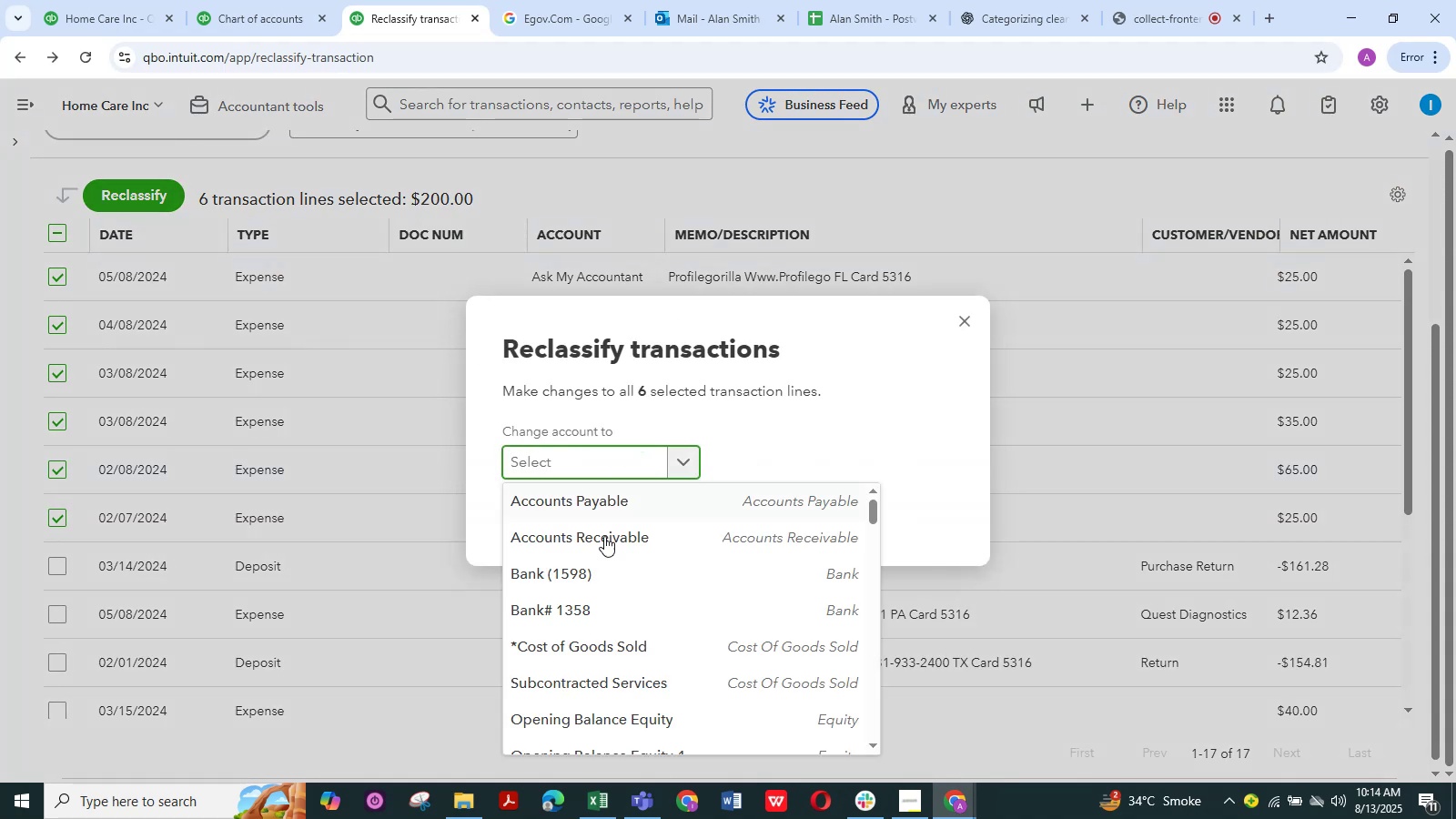 
scroll: coordinate [609, 557], scroll_direction: down, amount: 16.0
 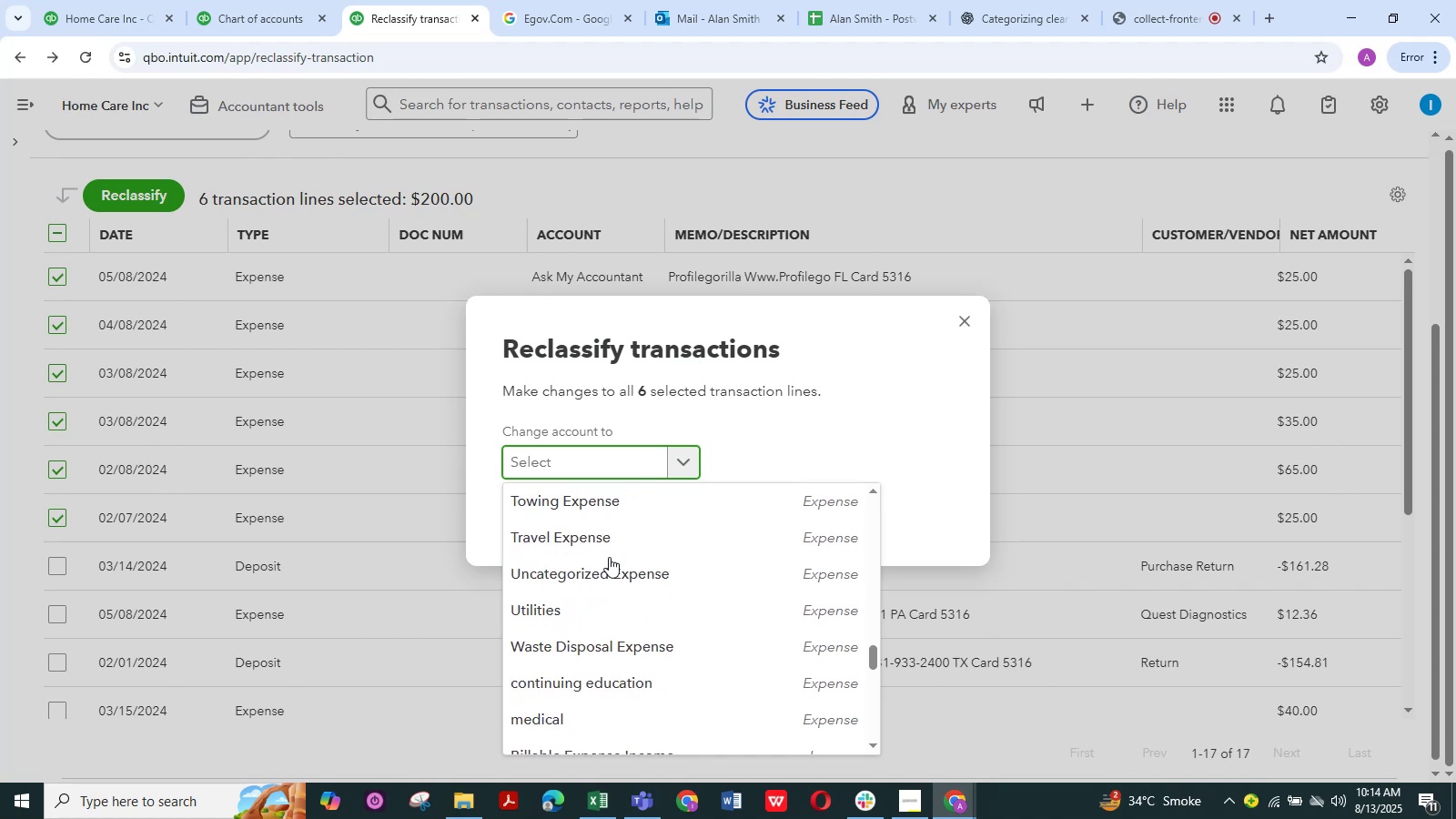 
scroll: coordinate [609, 557], scroll_direction: up, amount: 6.0
 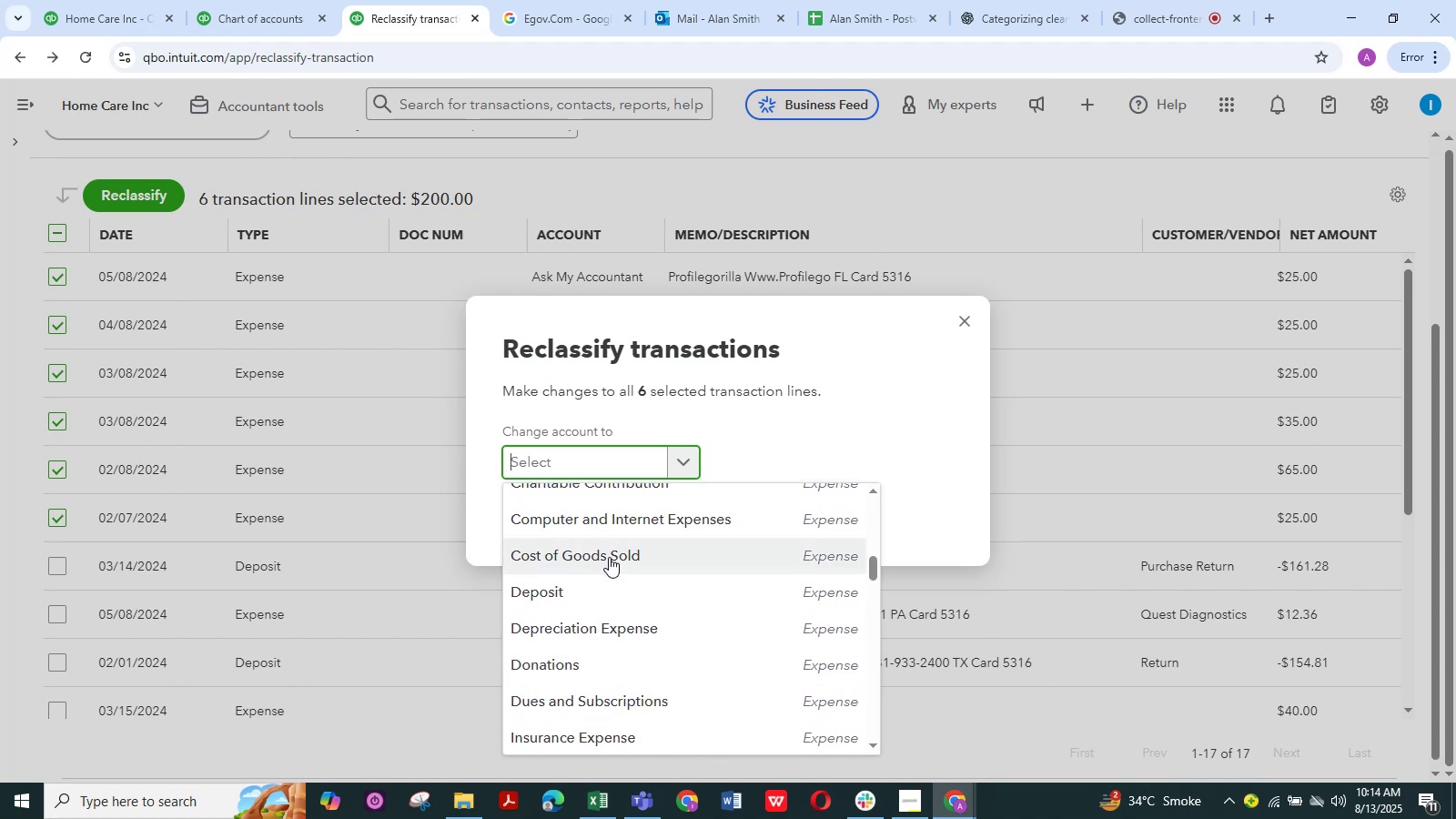 
scroll: coordinate [612, 553], scroll_direction: down, amount: 7.0
 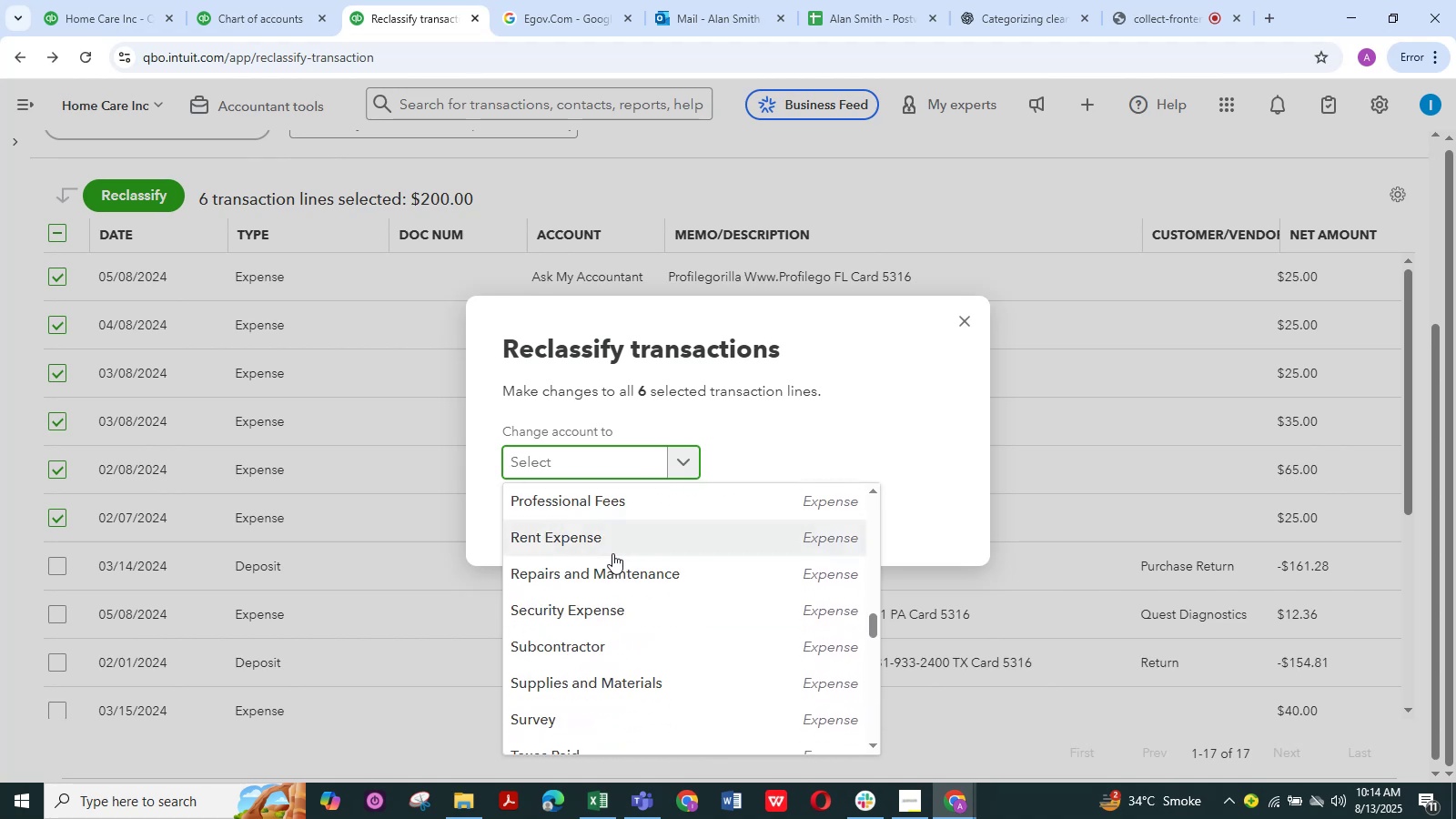 
scroll: coordinate [612, 553], scroll_direction: up, amount: 2.0
 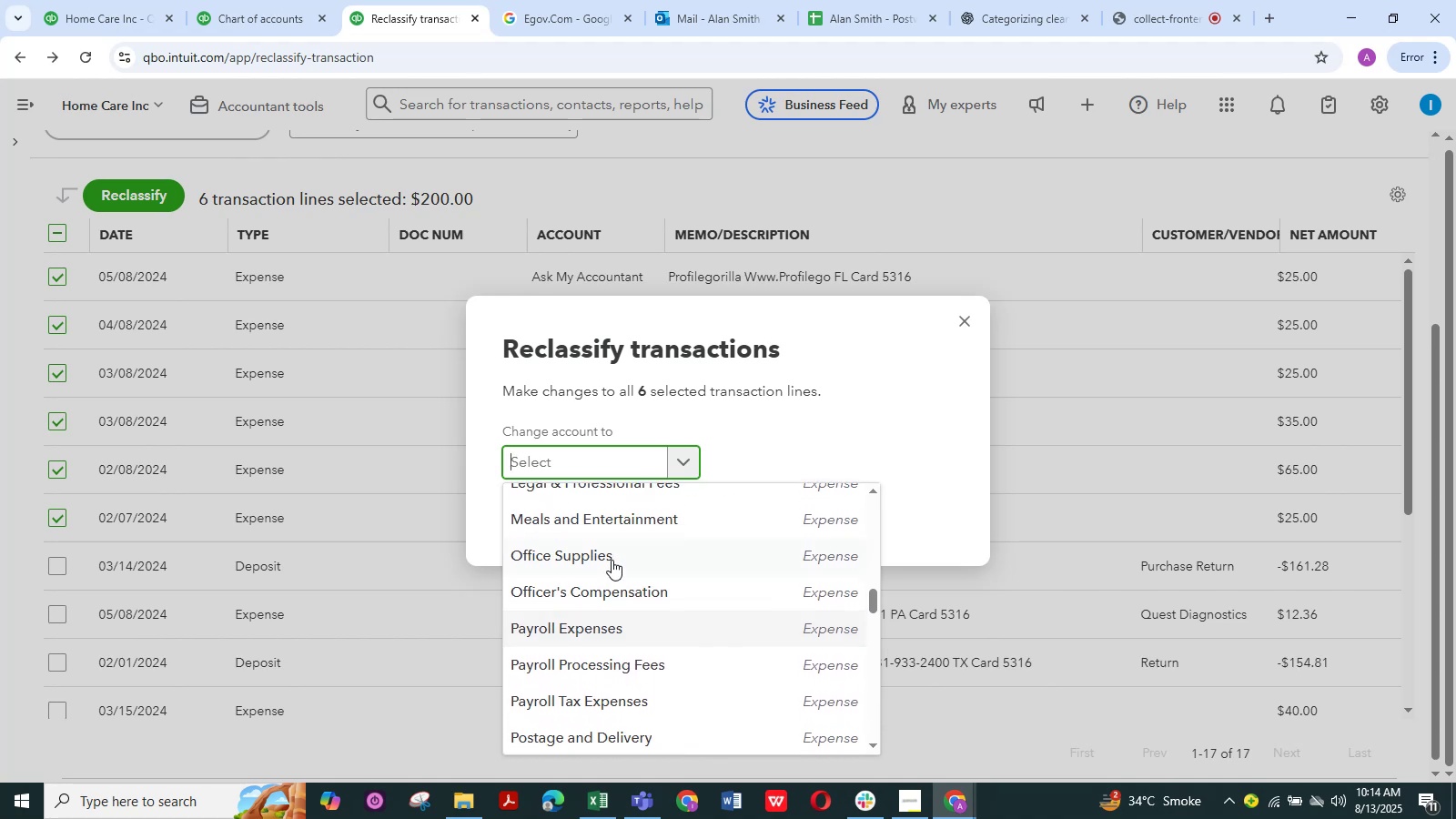 
left_click([612, 560])
 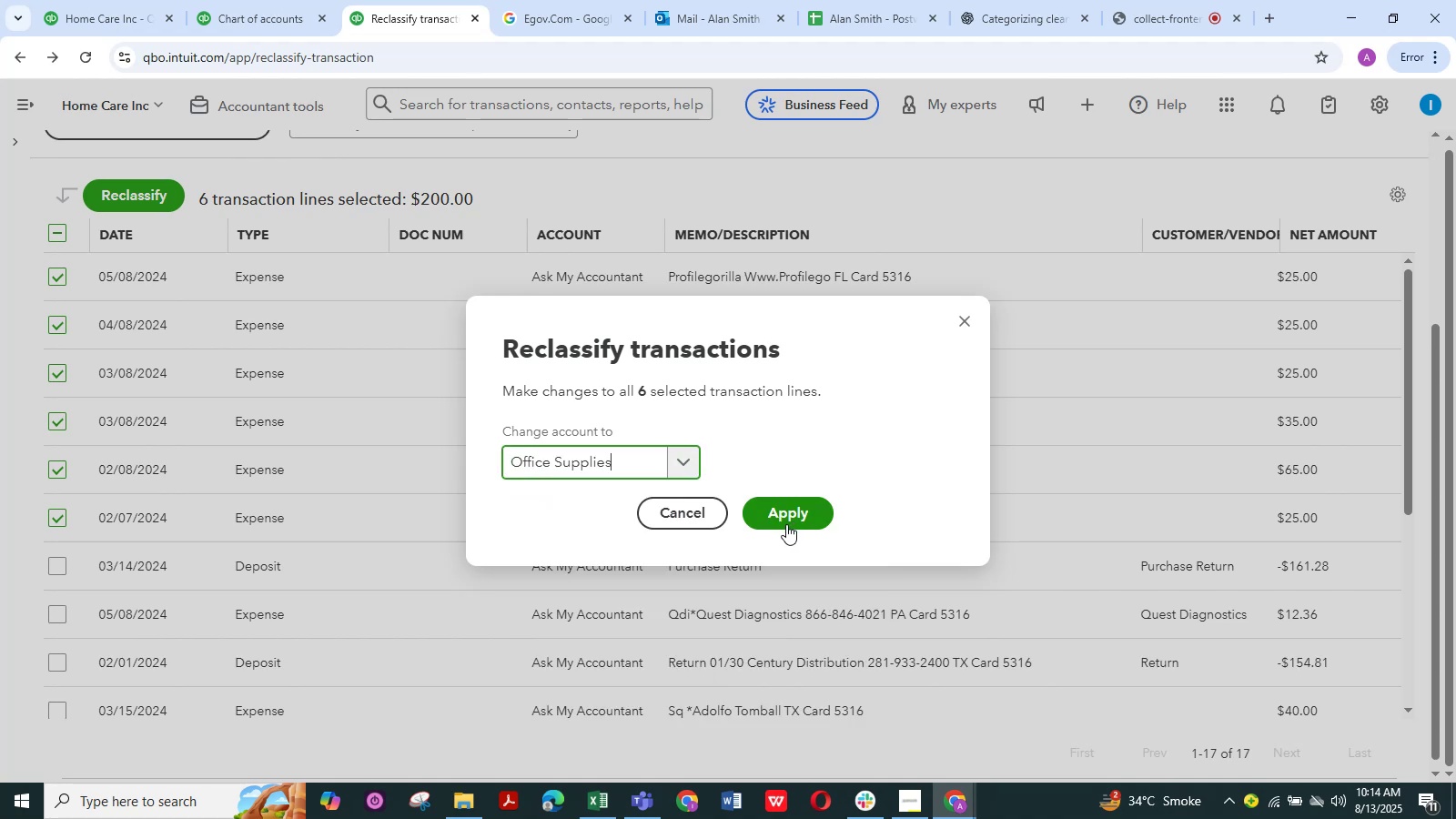 
left_click([785, 525])
 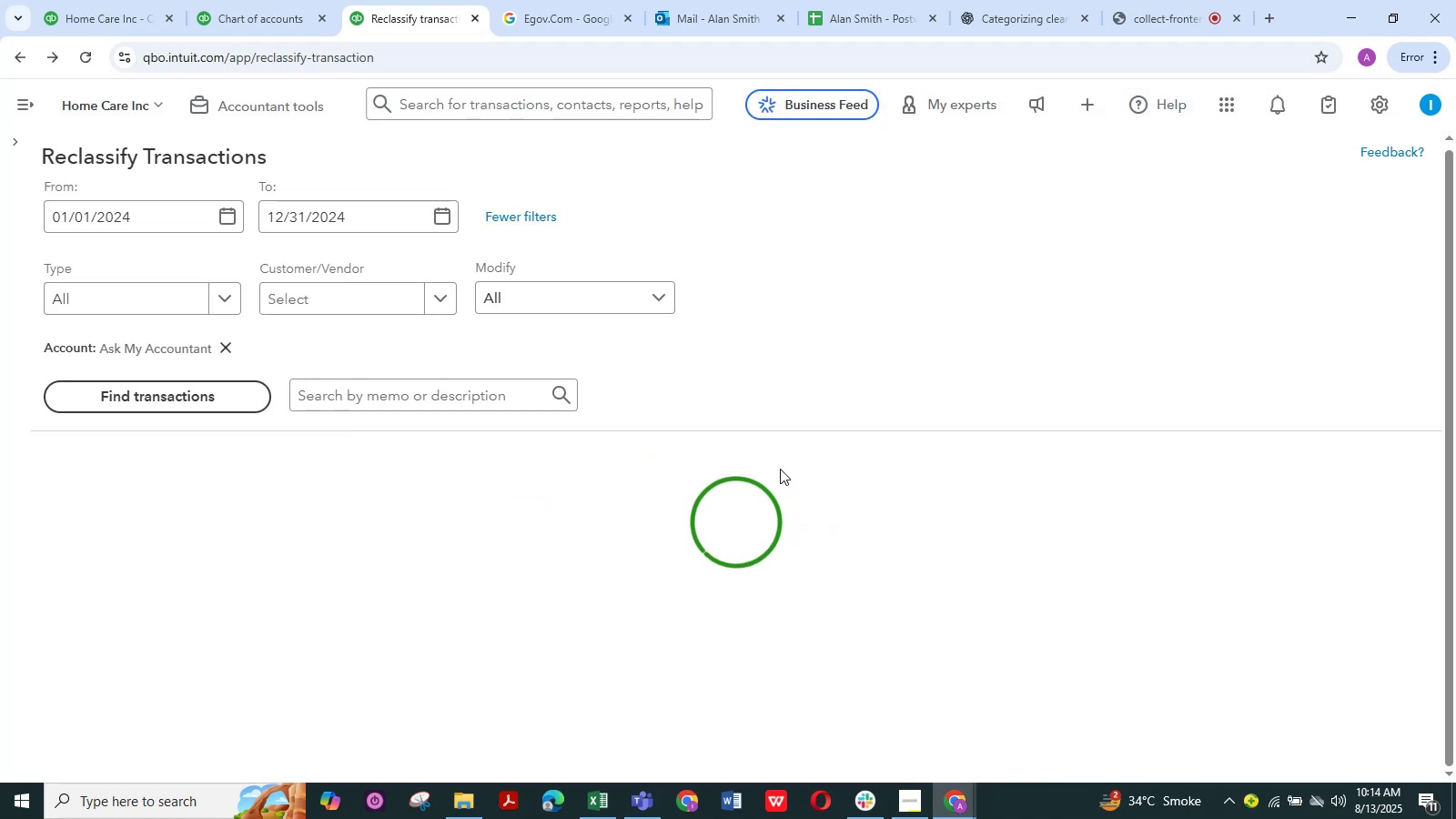 
scroll: coordinate [774, 402], scroll_direction: down, amount: 2.0
 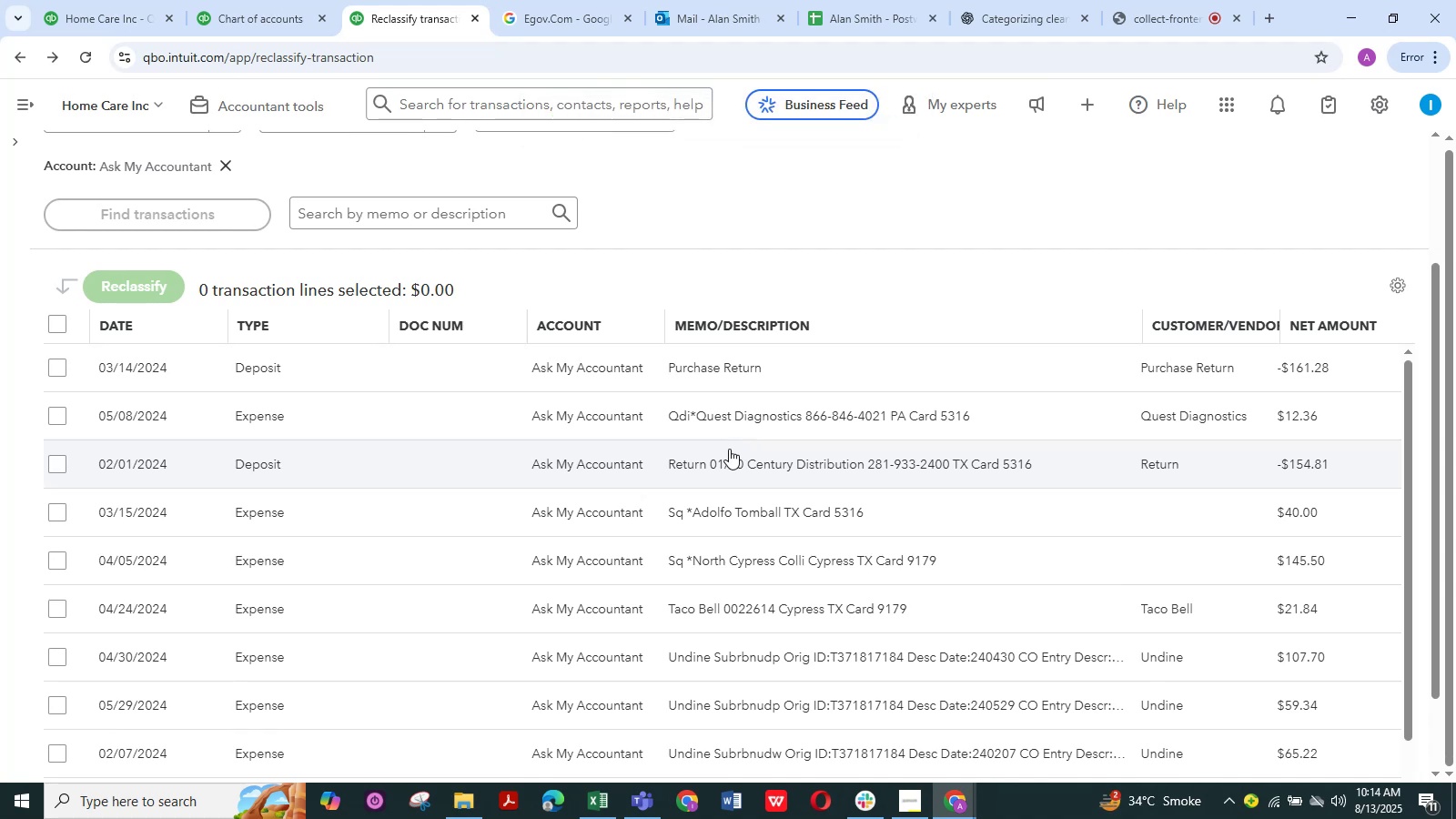 
wait(9.82)
 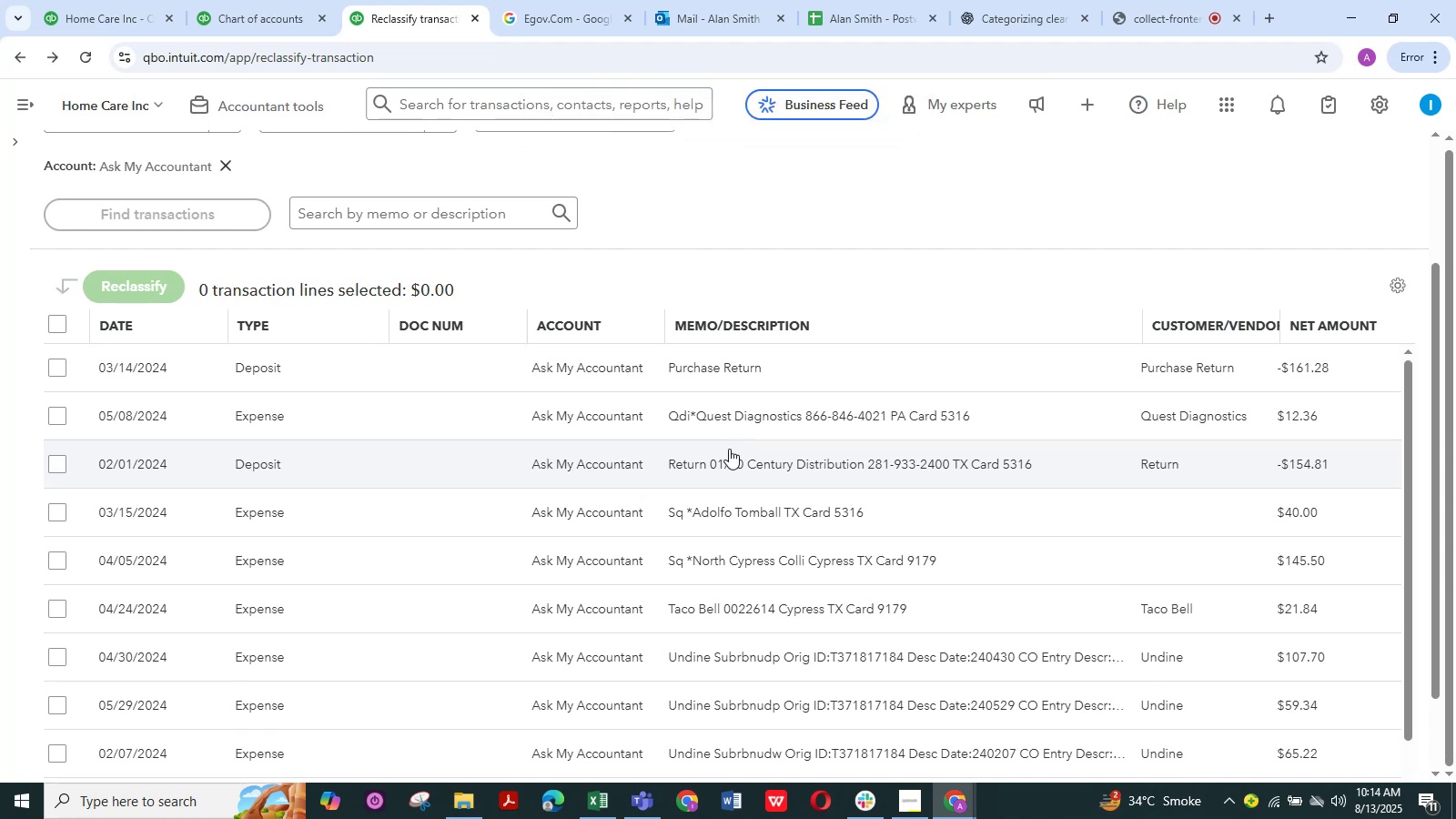 
left_click([48, 378])
 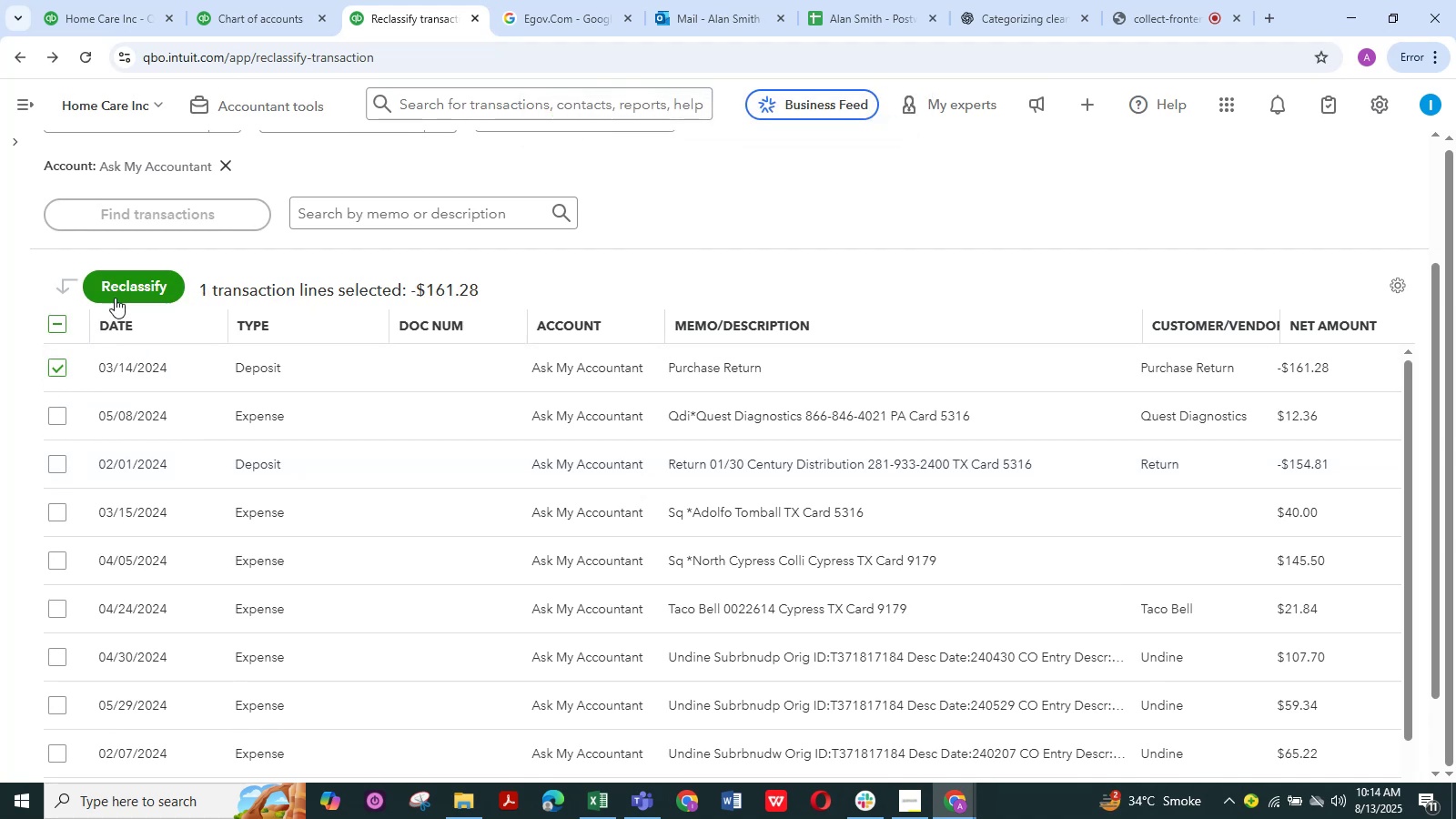 
left_click([119, 294])
 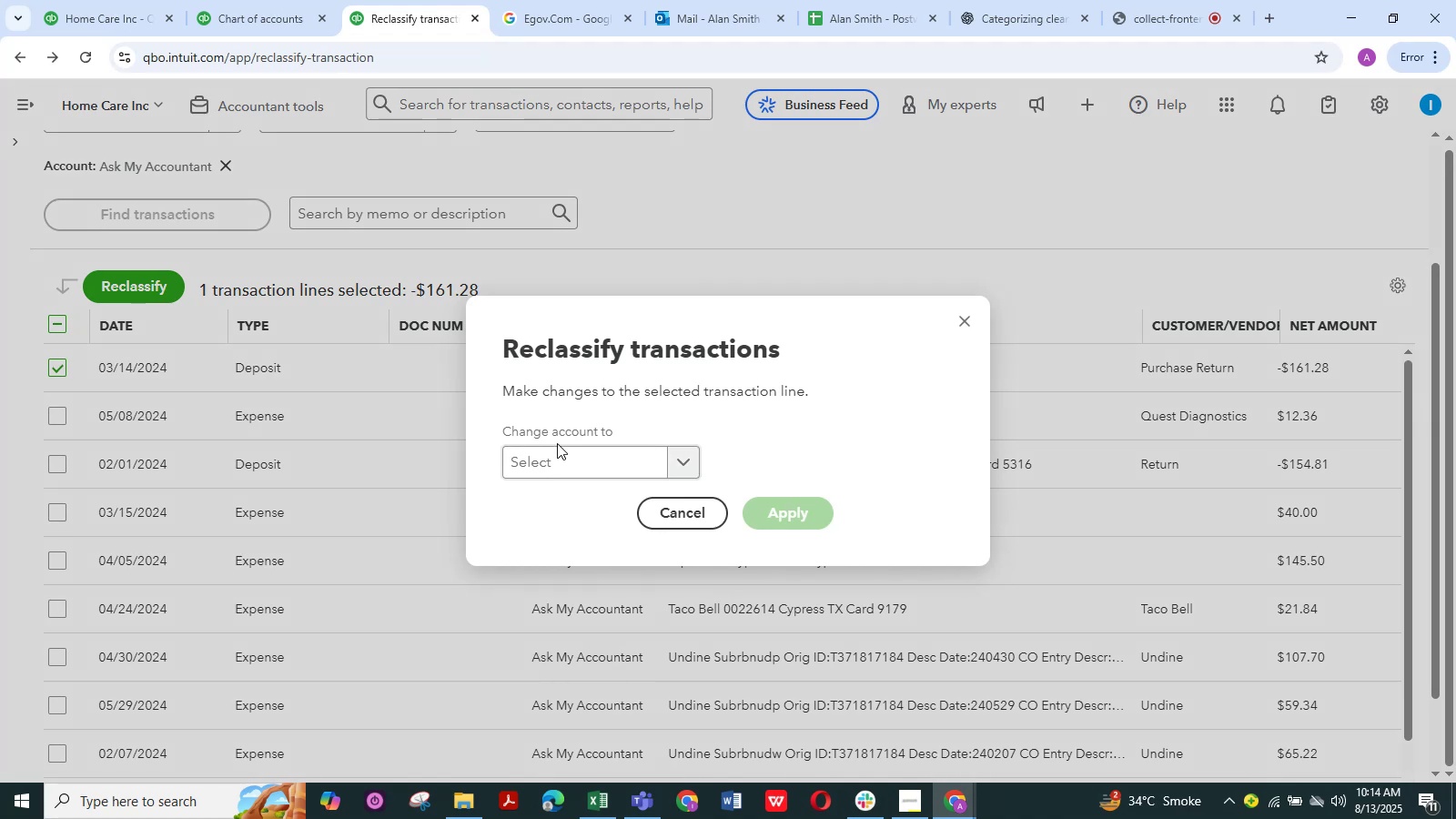 
left_click([555, 451])
 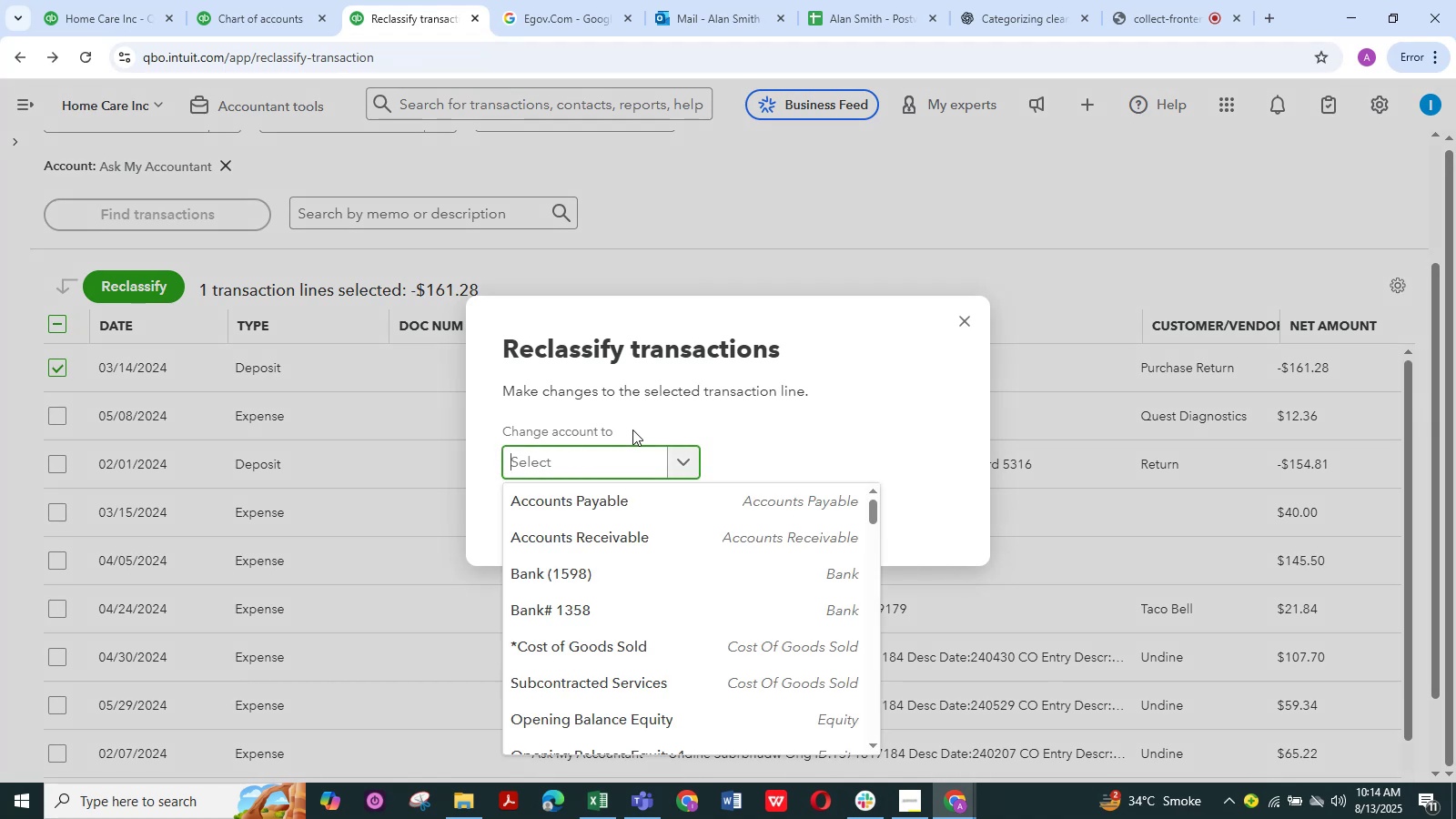 
scroll: coordinate [777, 452], scroll_direction: down, amount: 13.0
 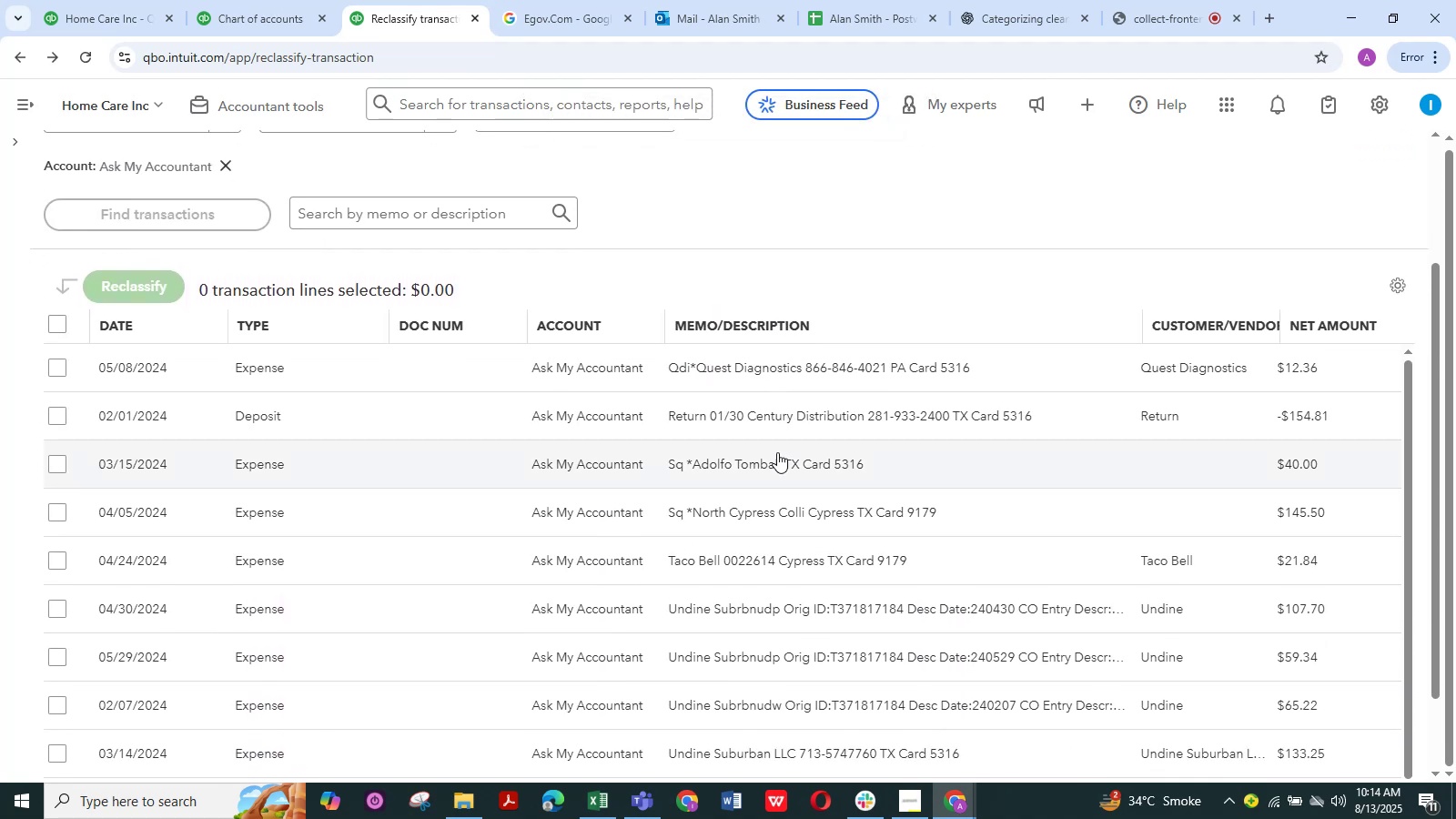 
wait(7.78)
 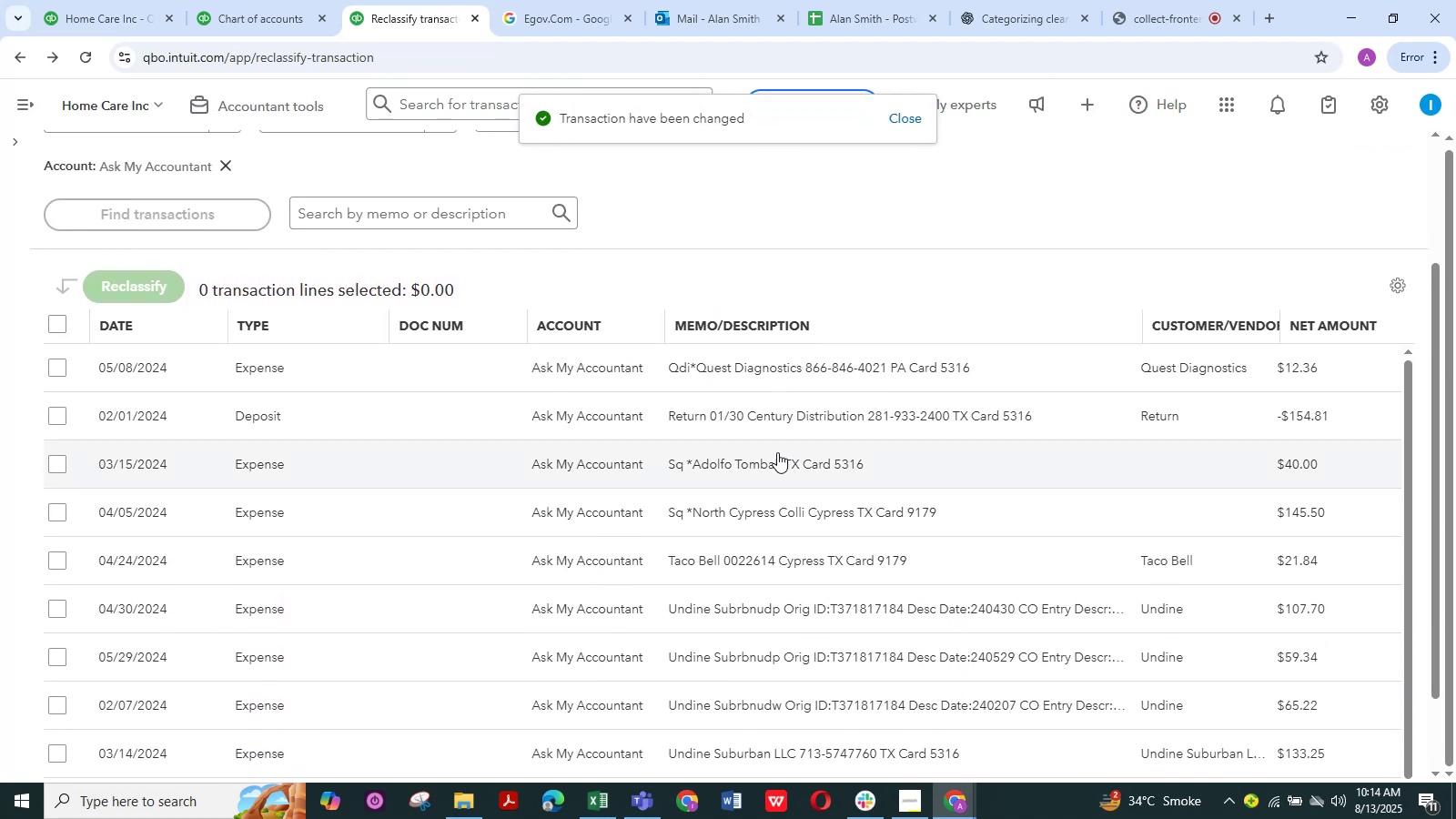 
left_click([65, 370])
 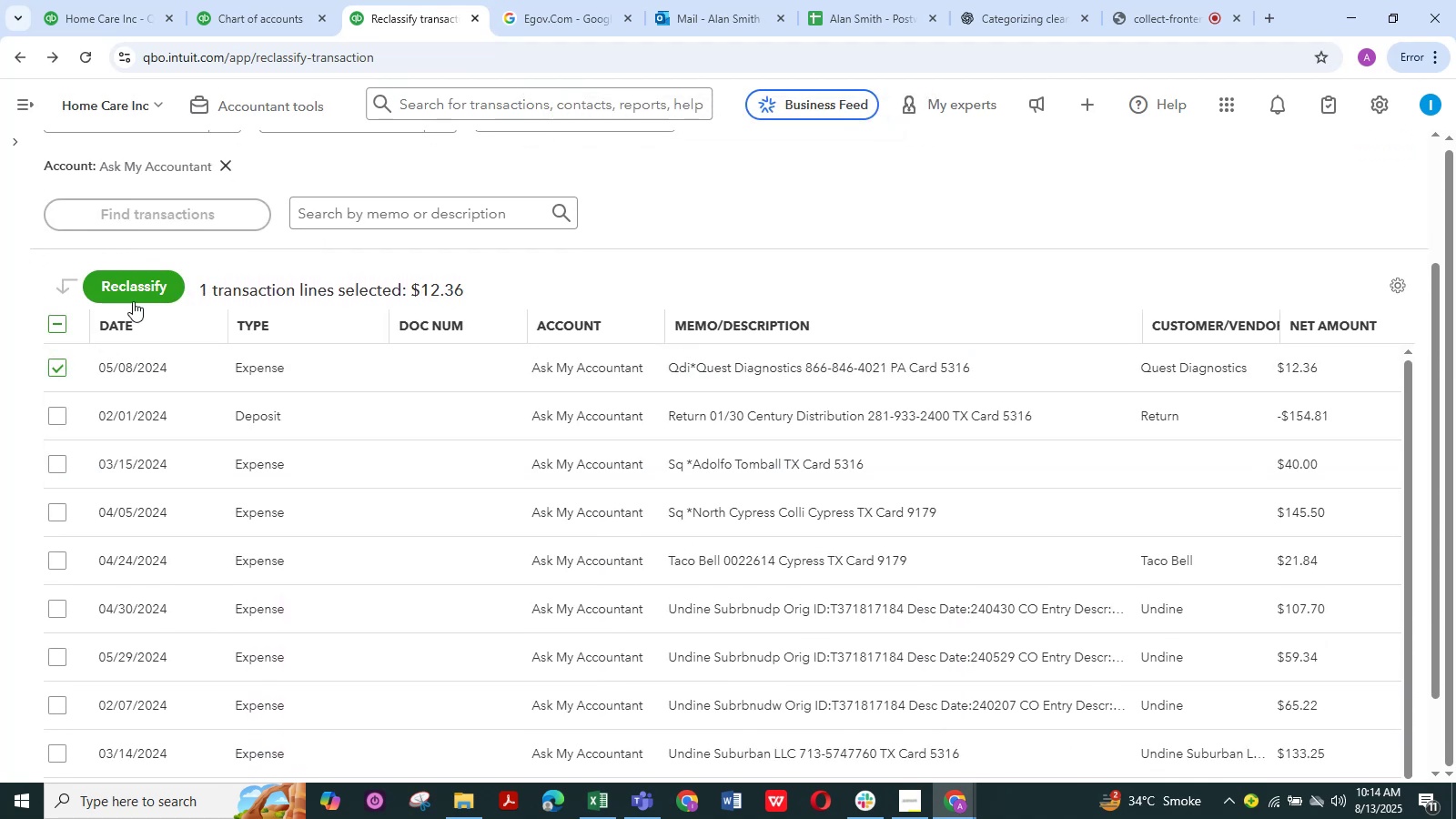 
left_click([140, 288])
 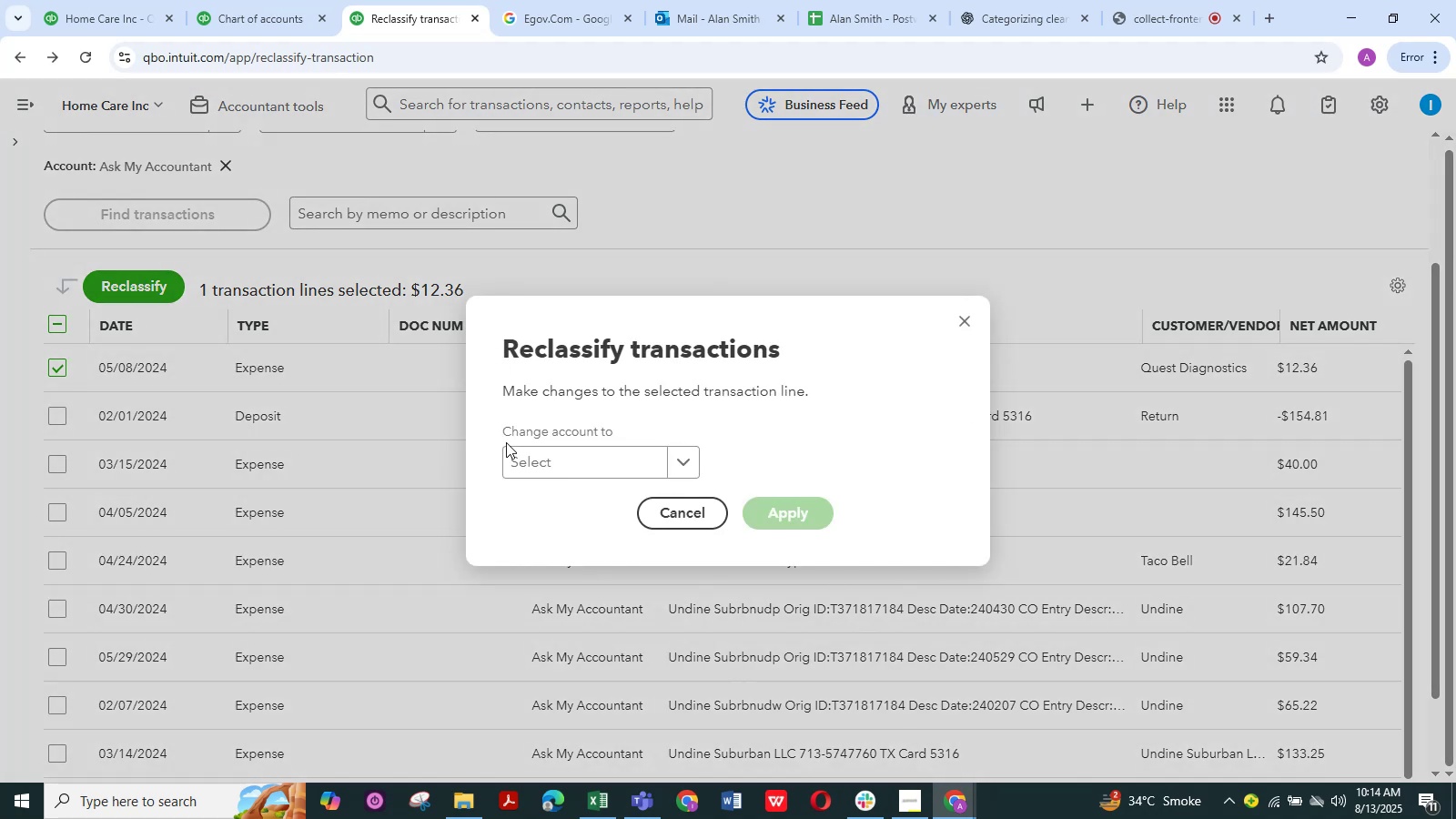 
left_click([526, 447])
 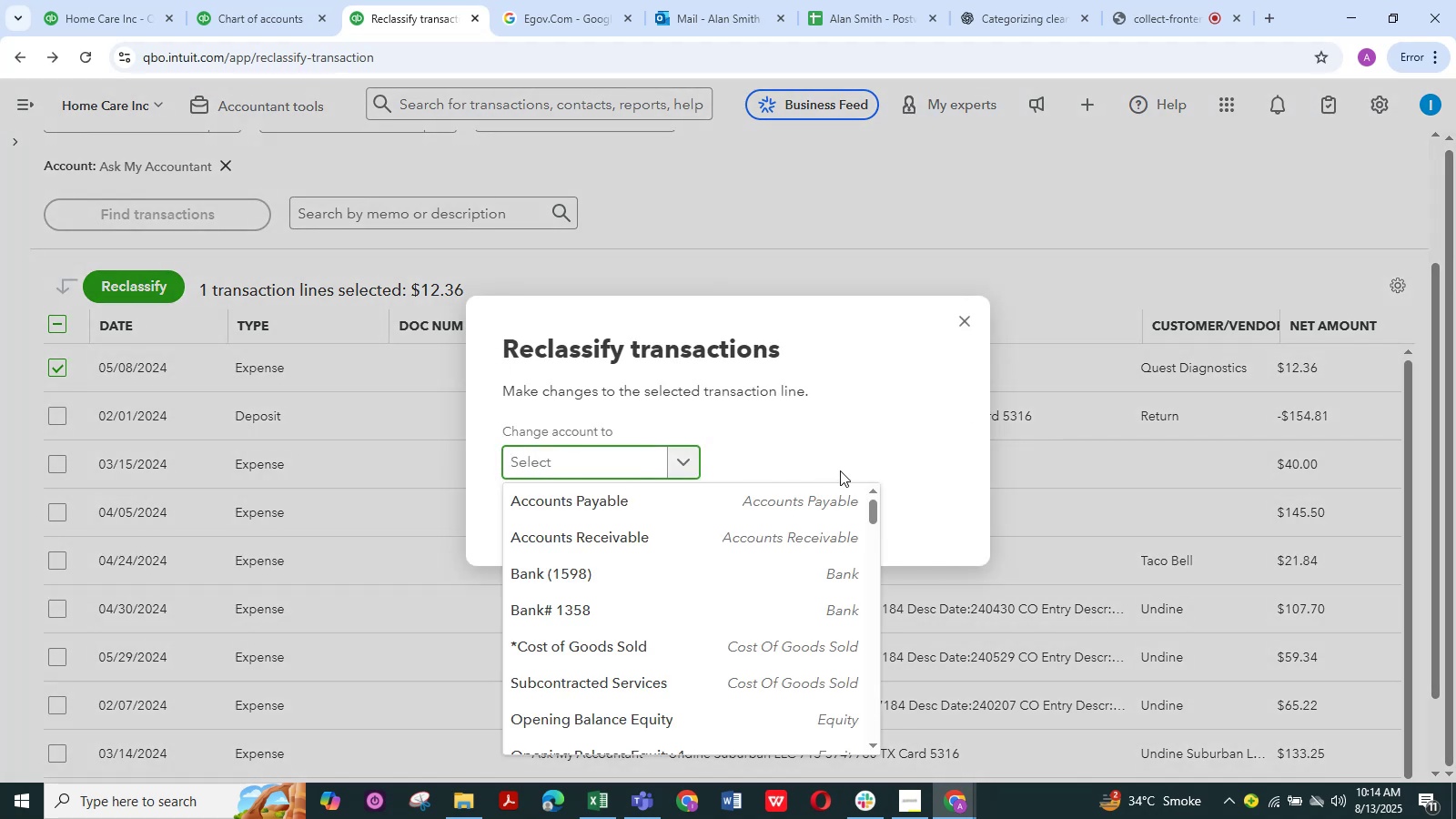 
type(medi)
 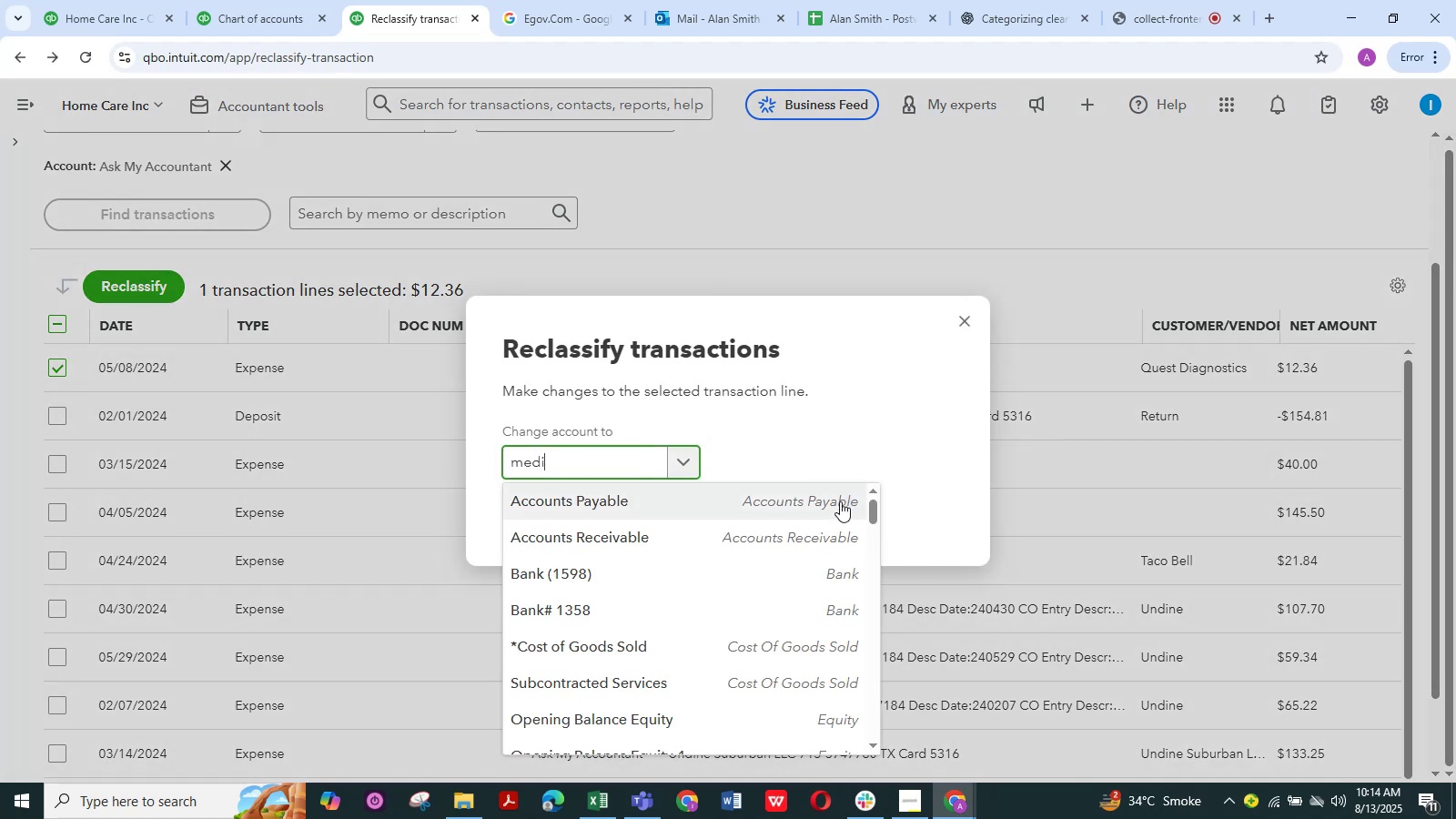 
mouse_move([643, 520])
 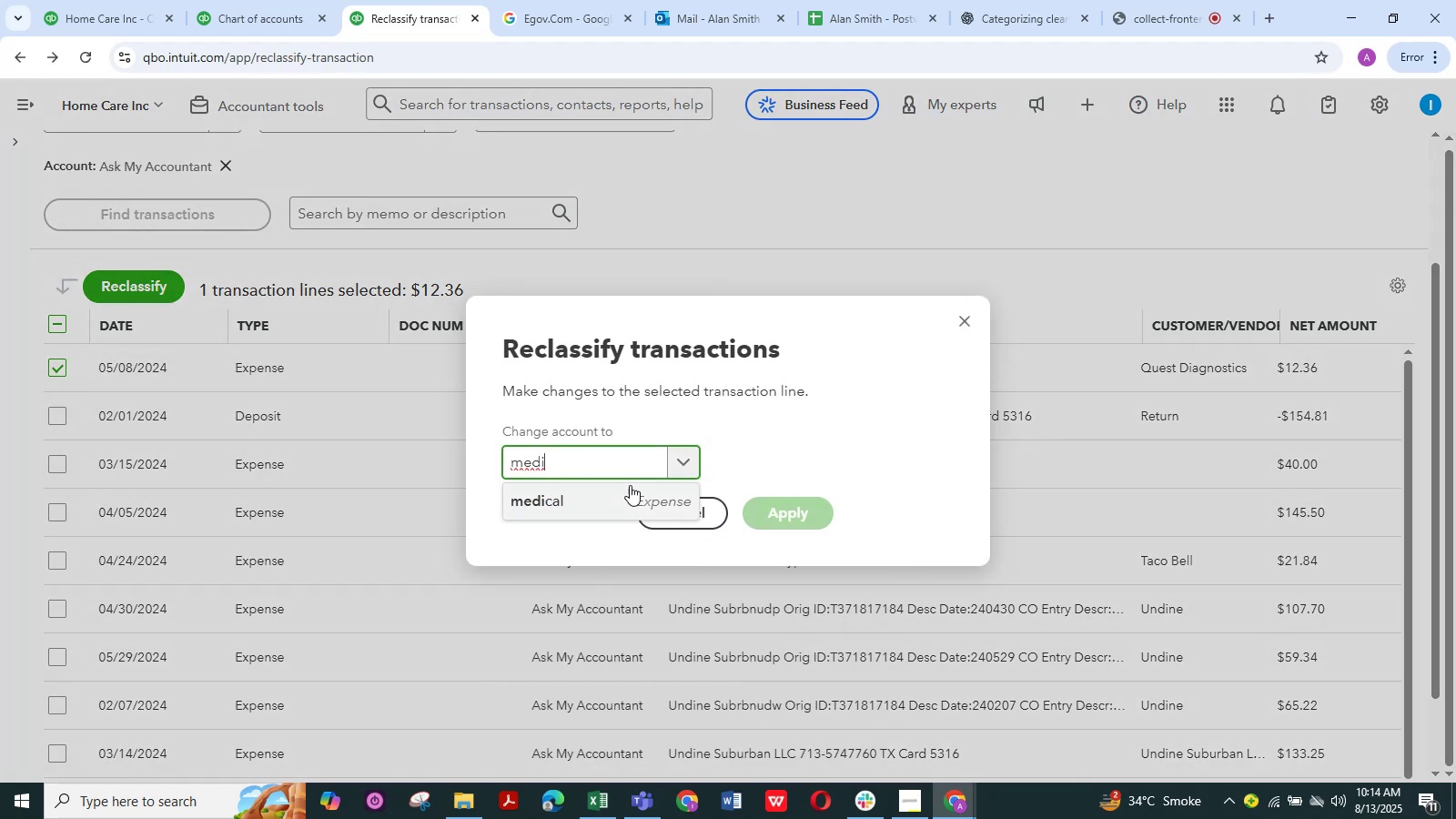 
left_click([630, 485])
 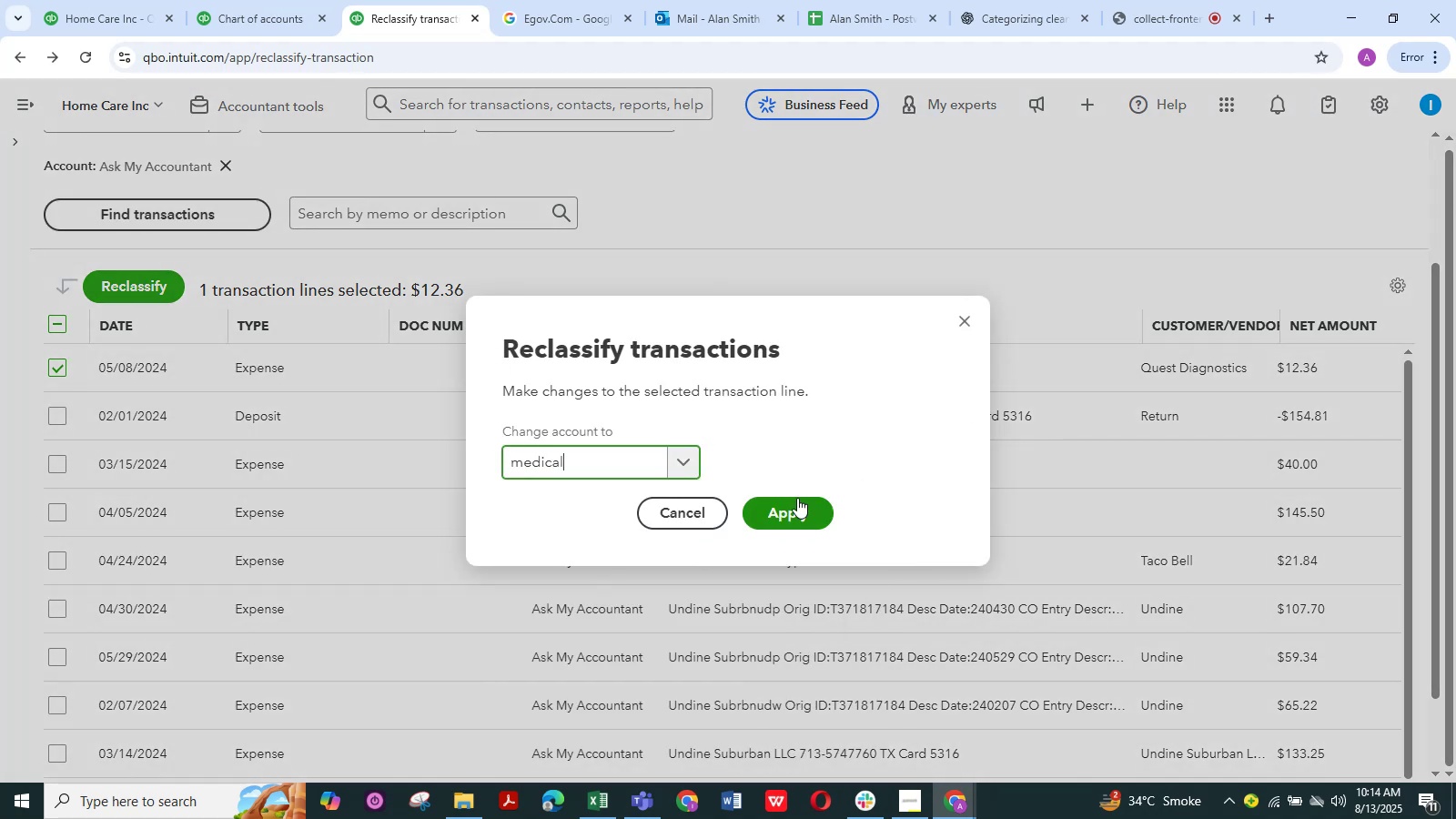 
left_click([797, 498])
 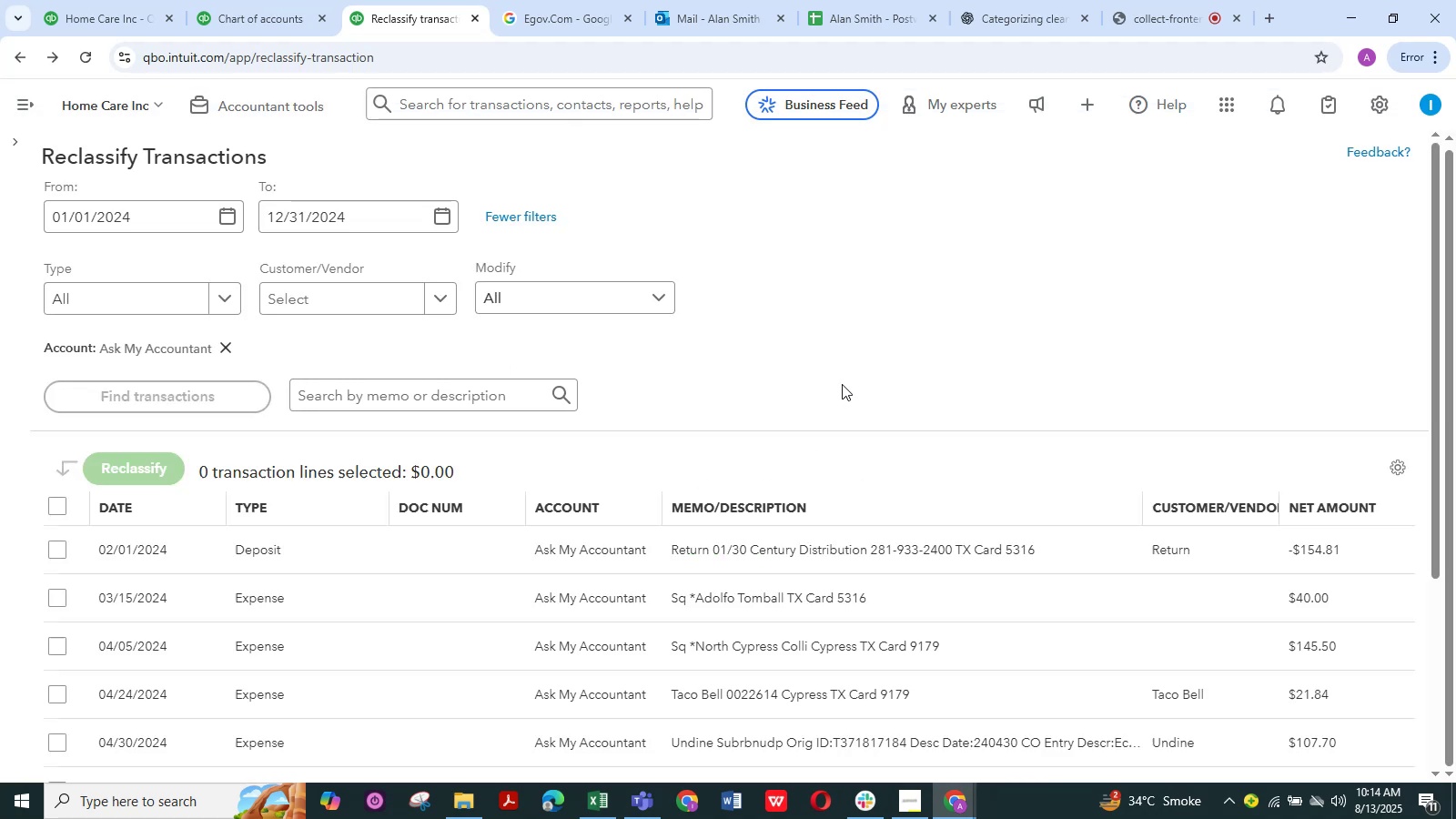 
scroll: coordinate [842, 384], scroll_direction: down, amount: 2.0
 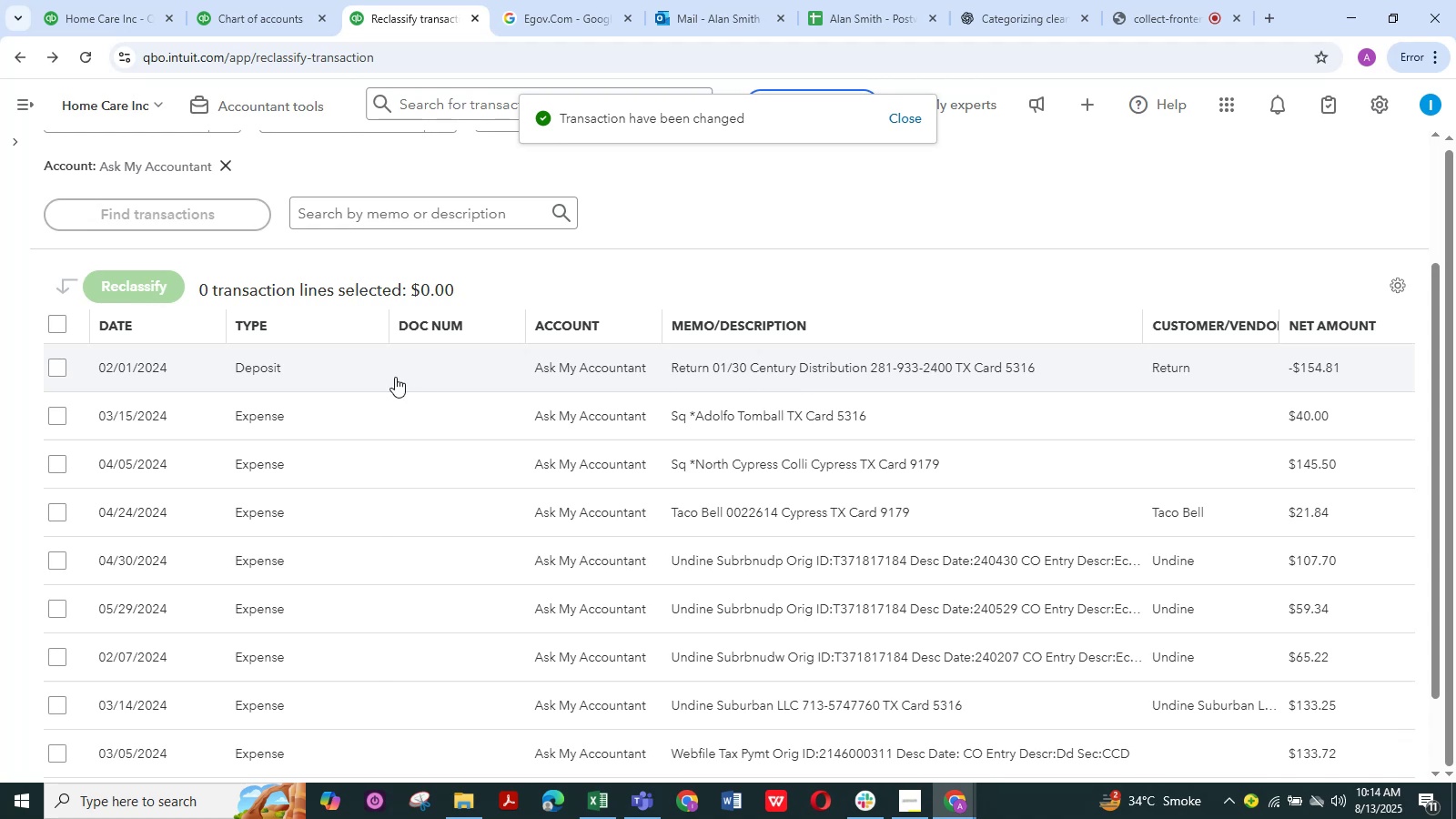 
wait(8.07)
 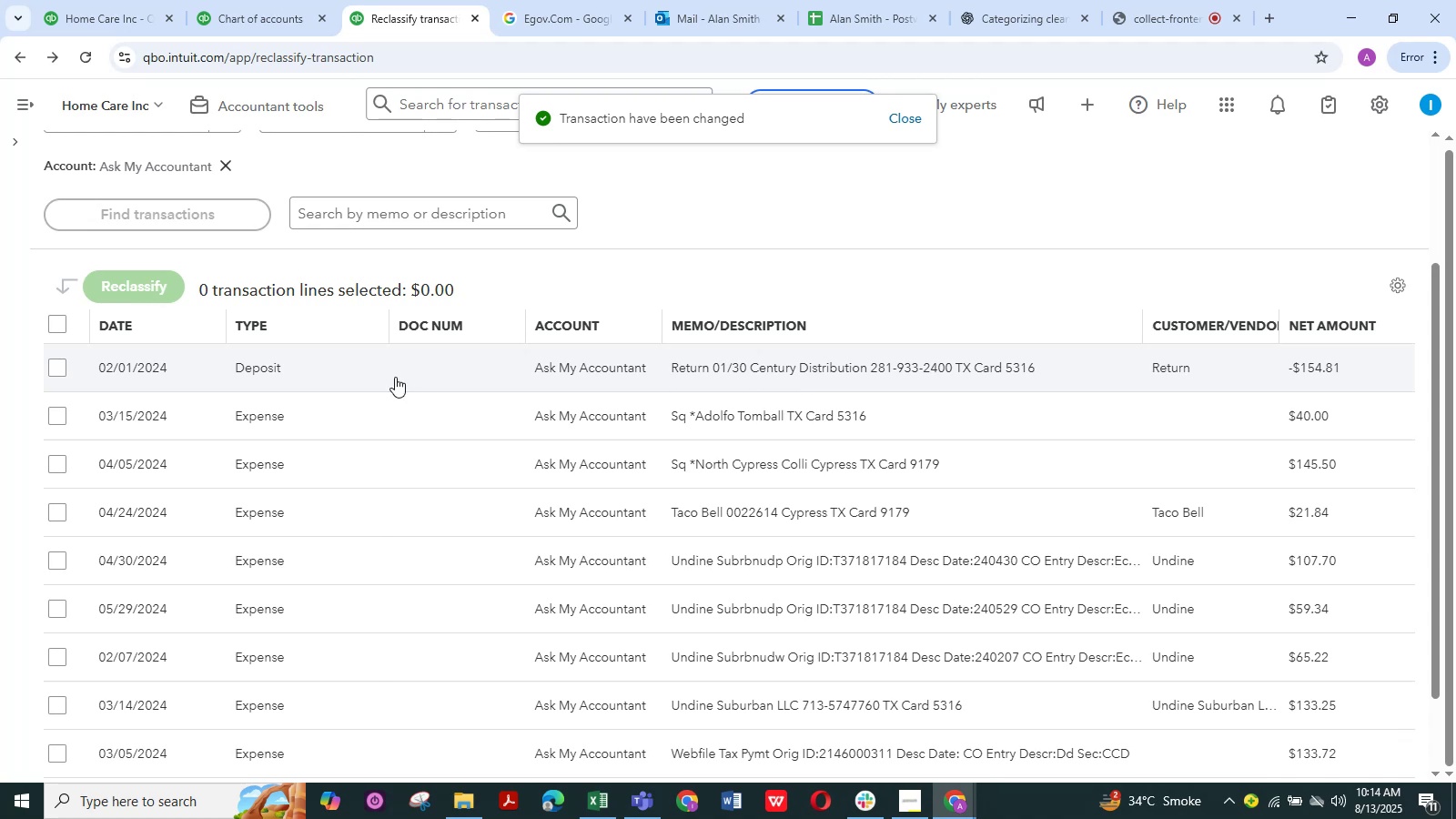 
left_click([57, 369])
 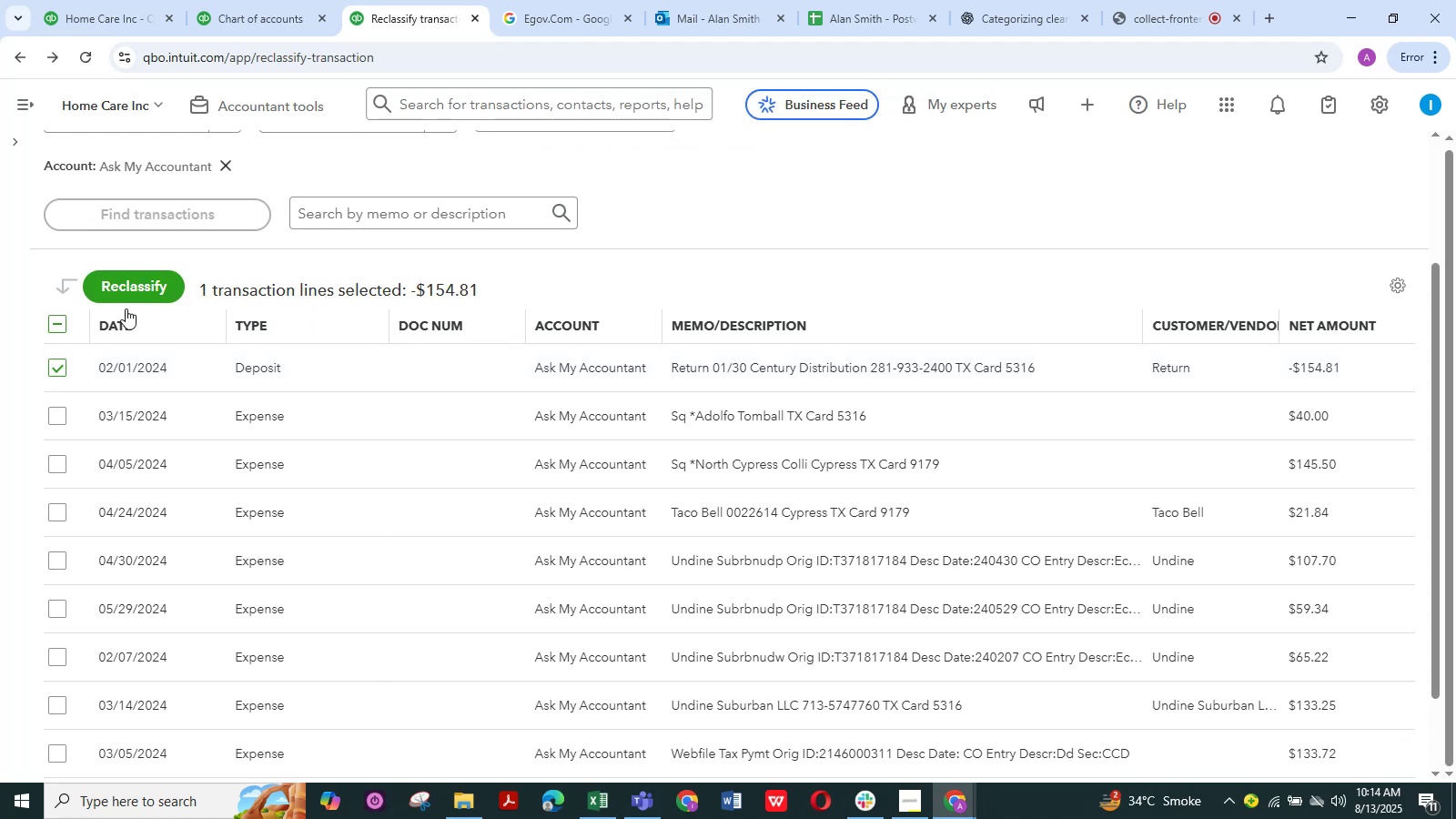 
left_click([130, 305])
 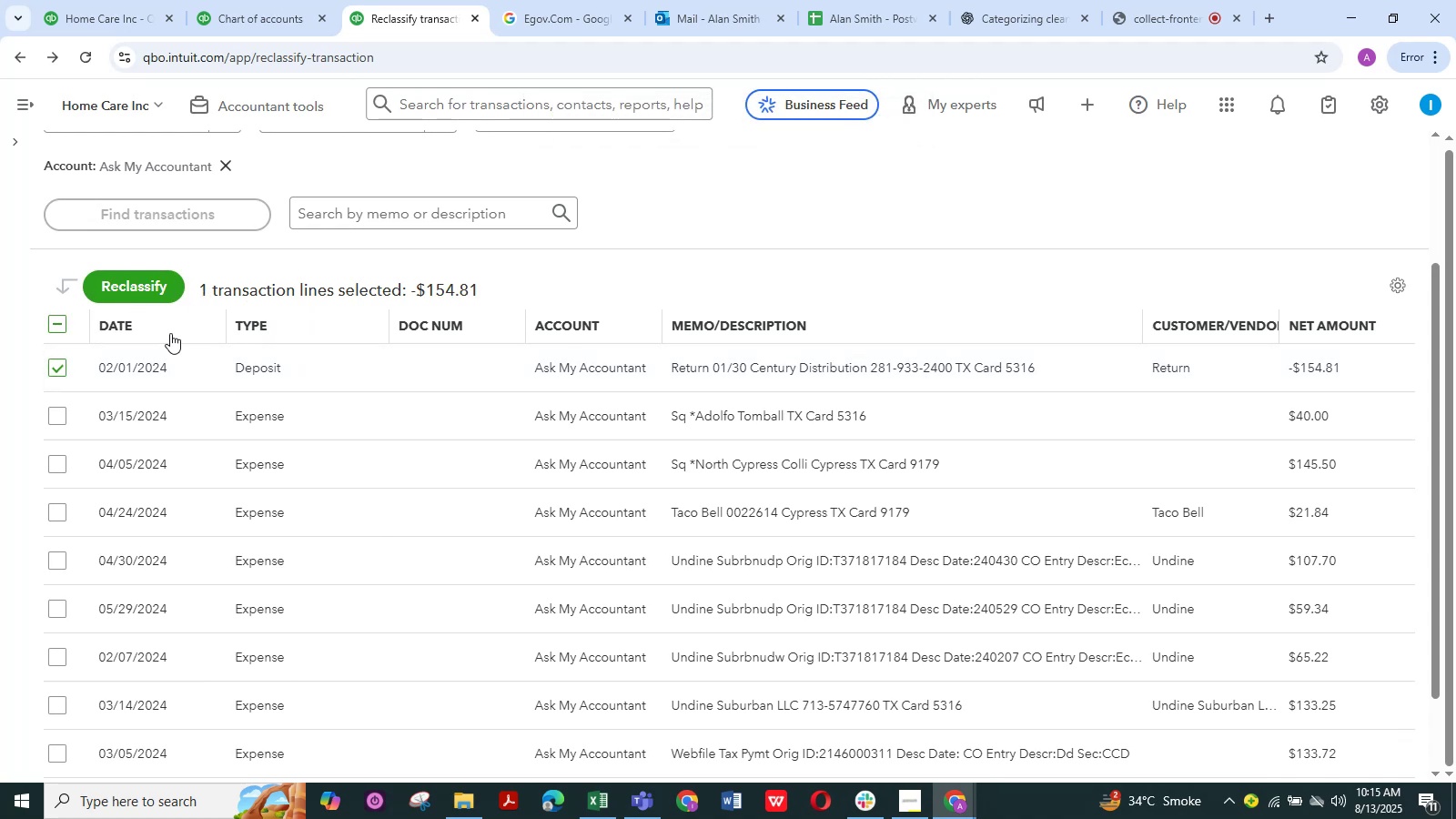 
left_click([135, 284])
 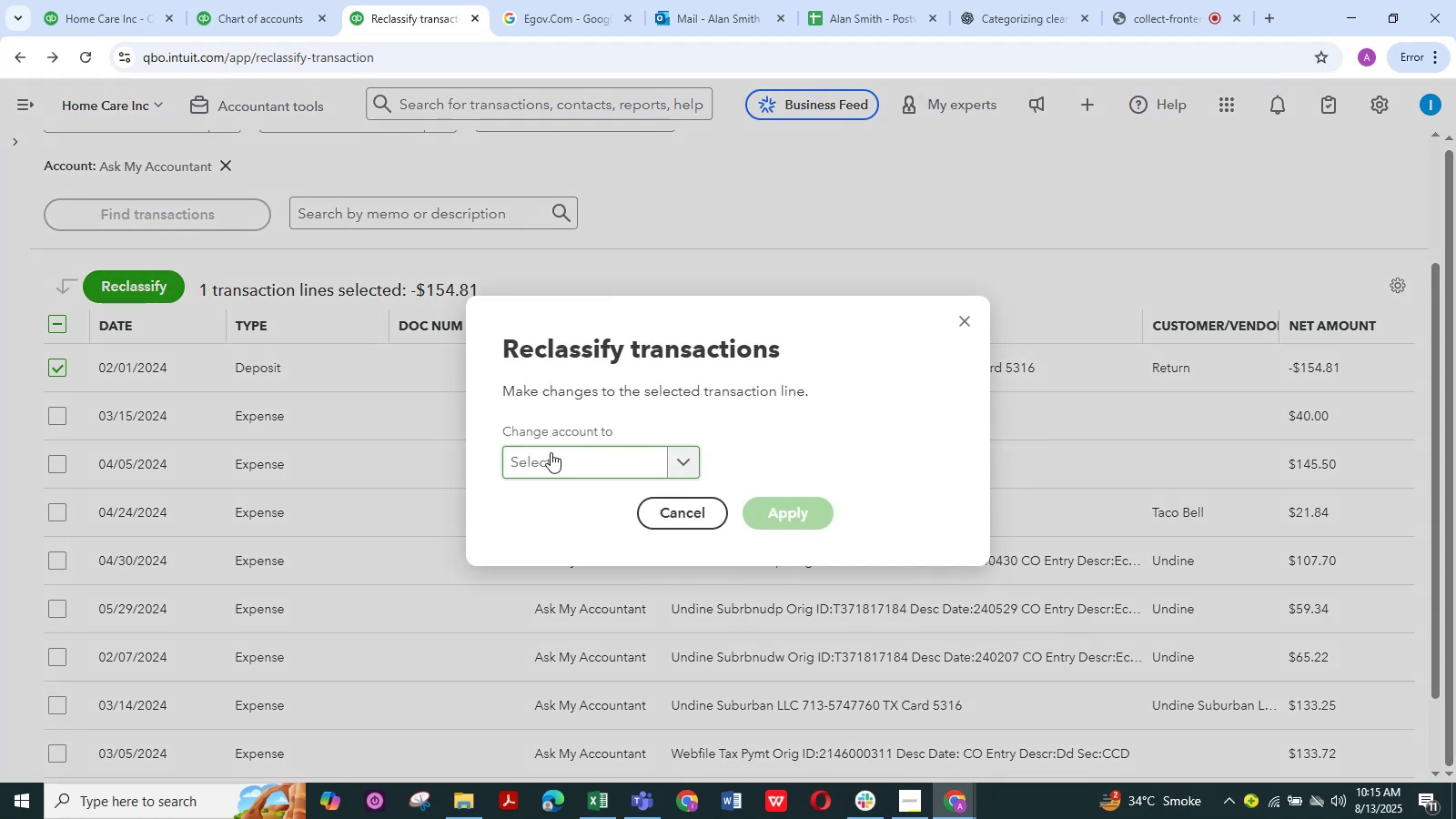 
left_click([540, 458])
 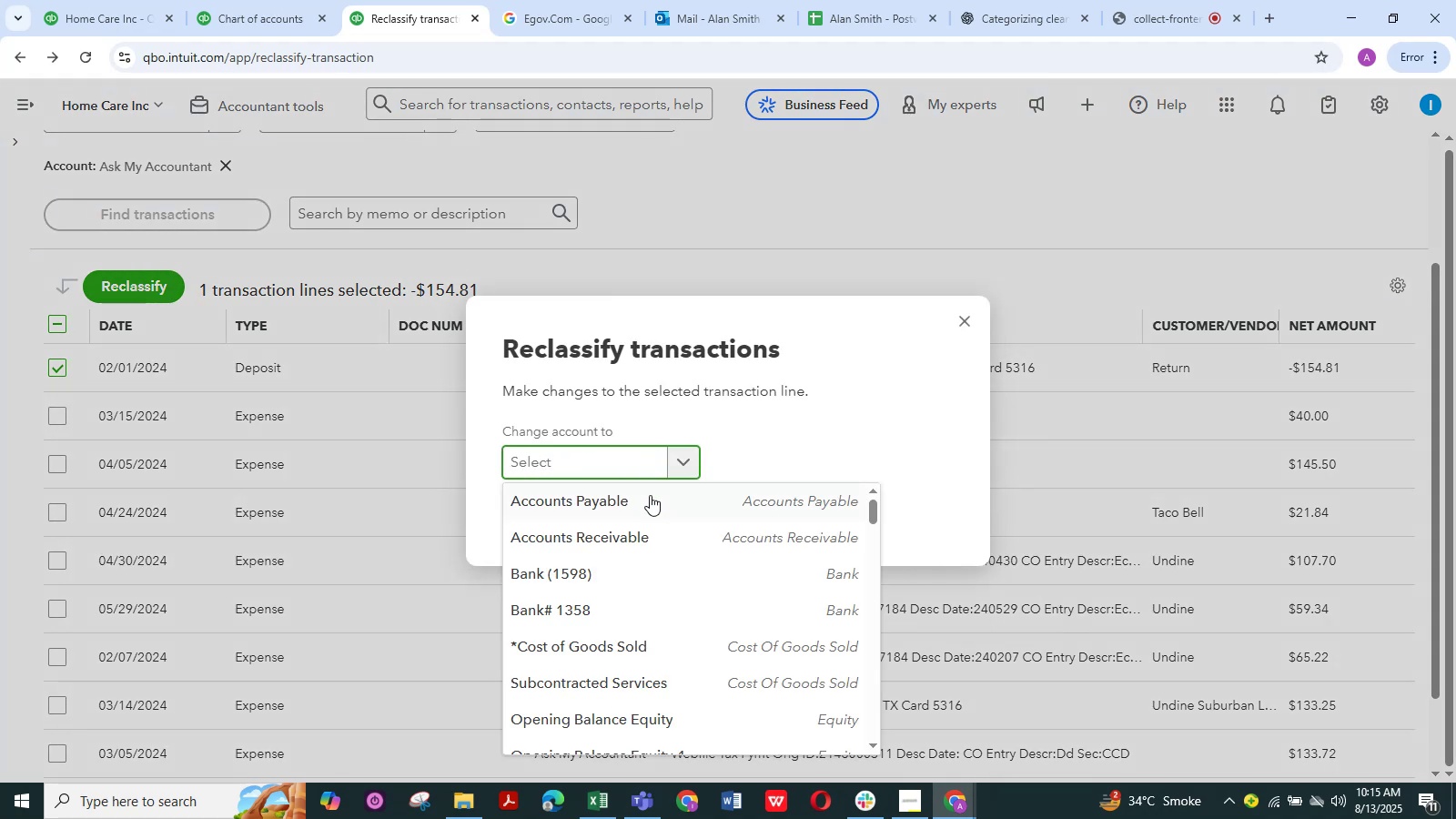 
scroll: coordinate [650, 506], scroll_direction: down, amount: 5.0
 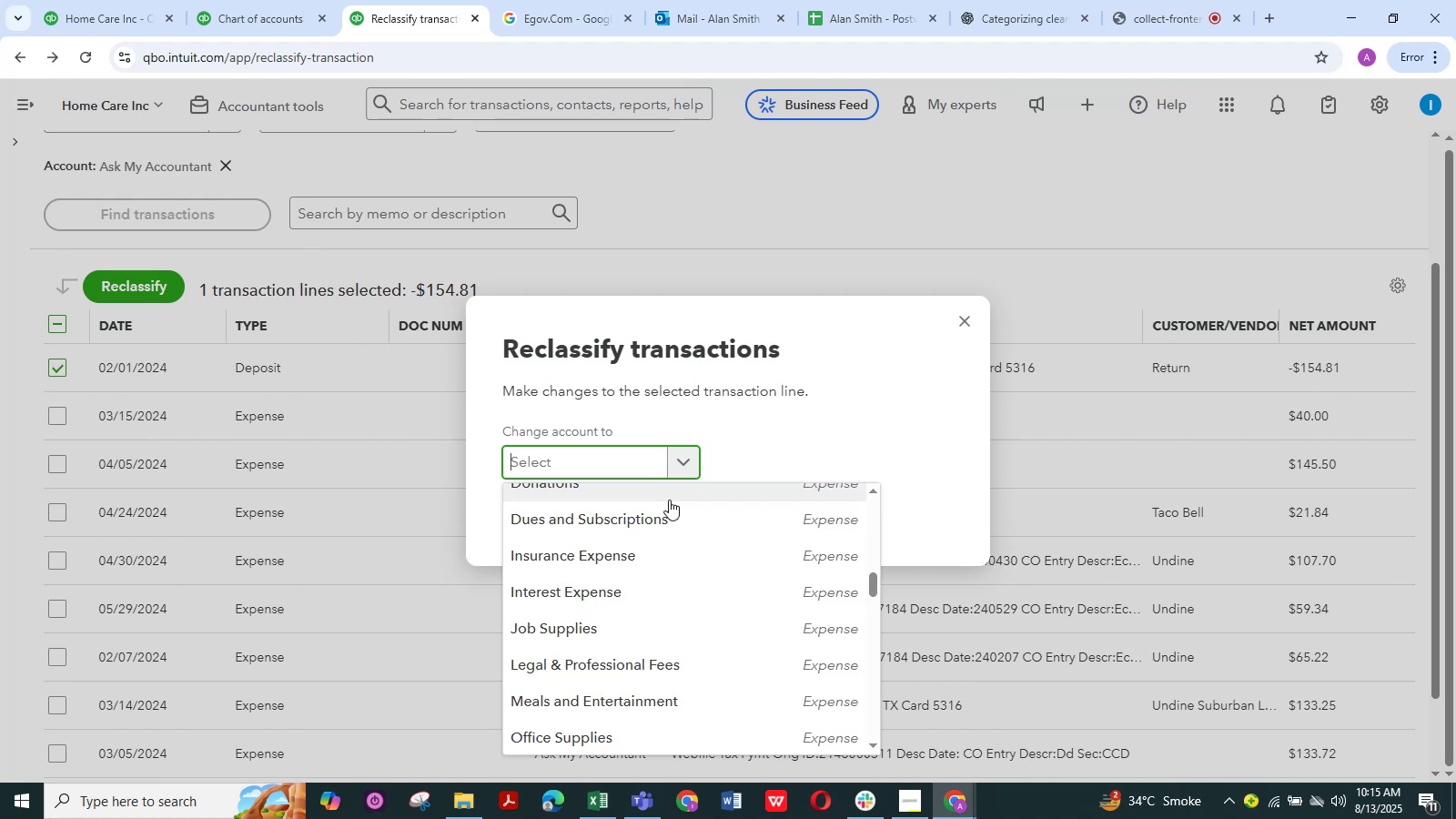 
wait(19.57)
 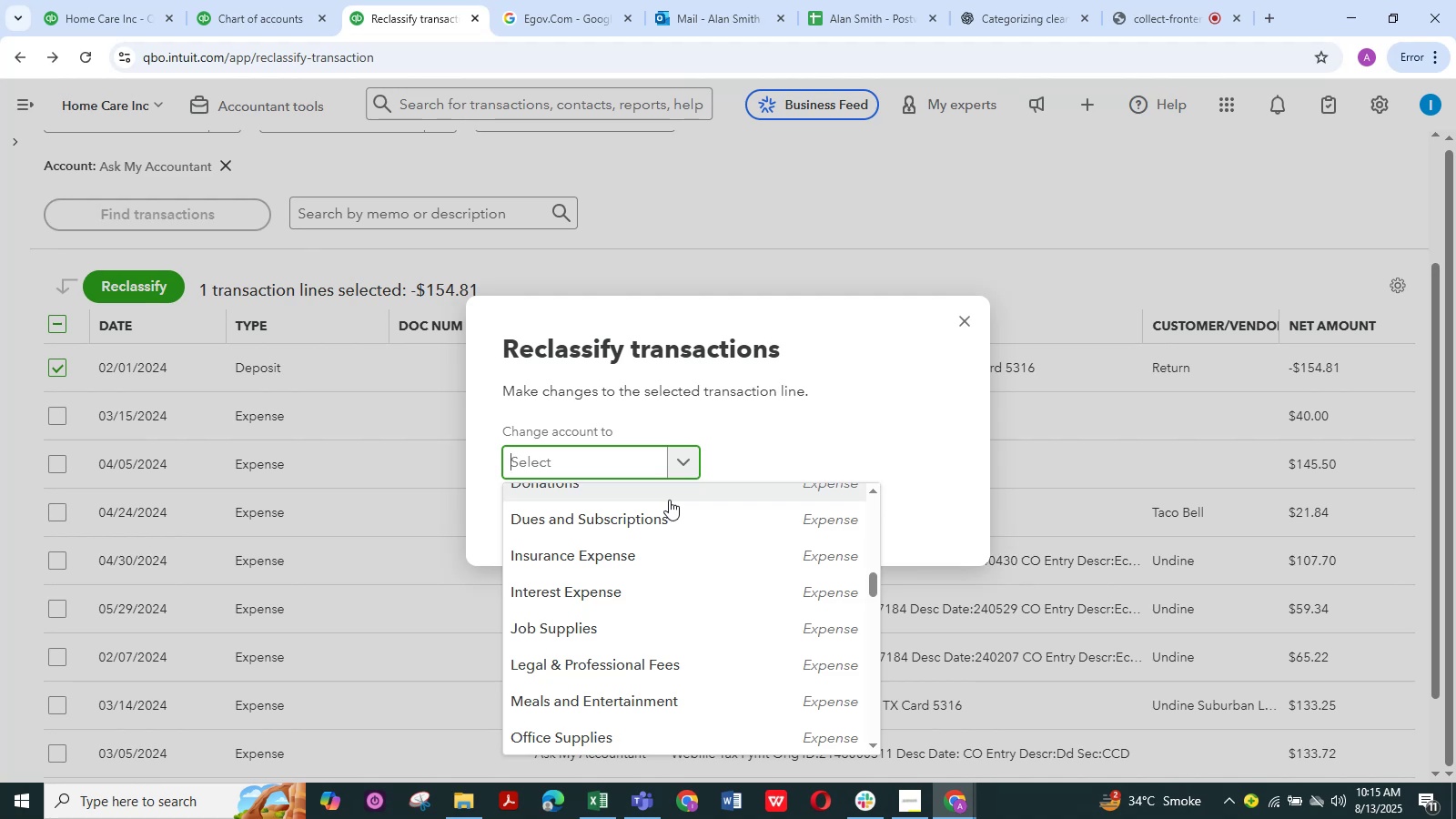 
scroll: coordinate [648, 599], scroll_direction: down, amount: 3.0
 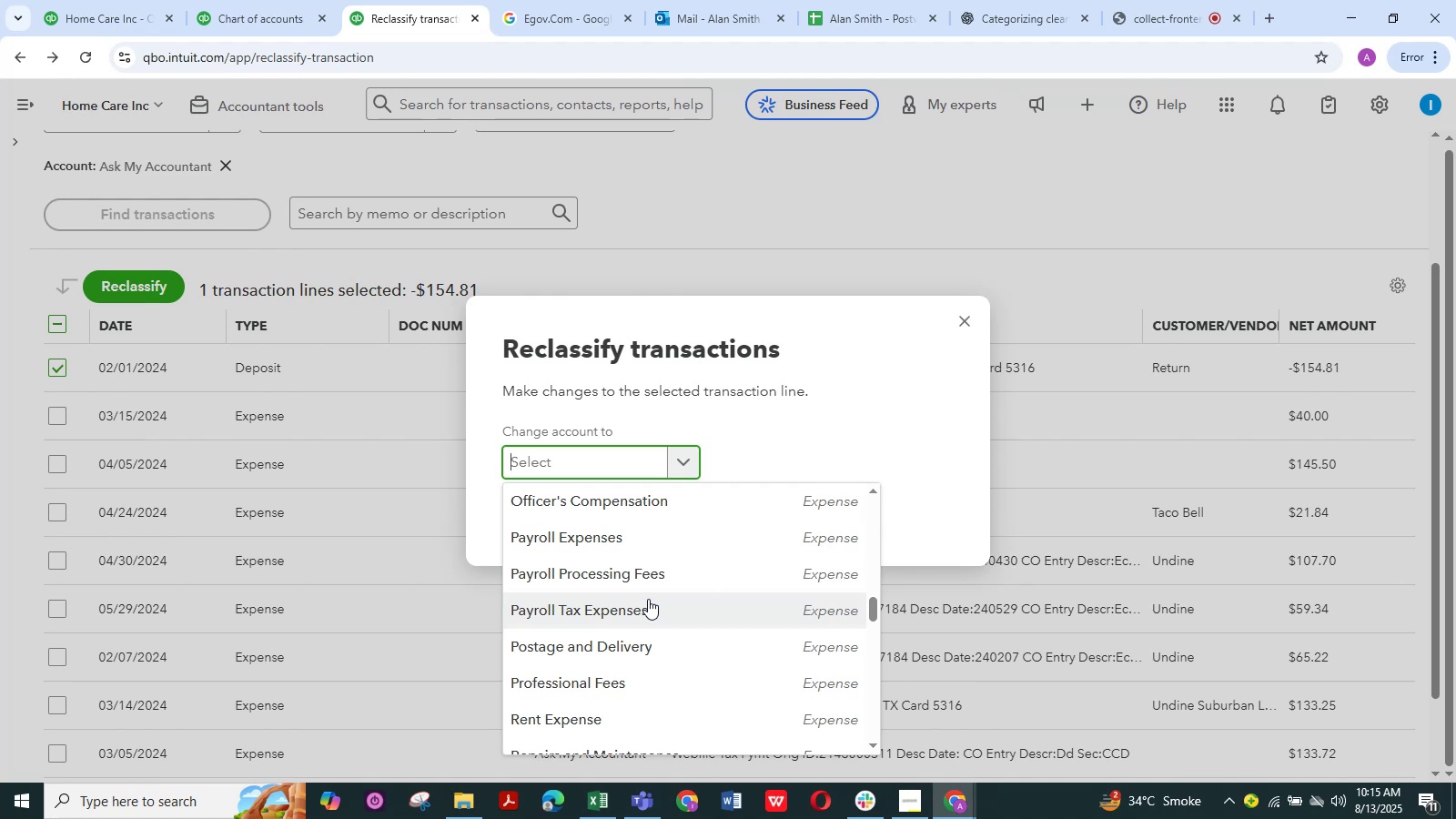 
wait(6.84)
 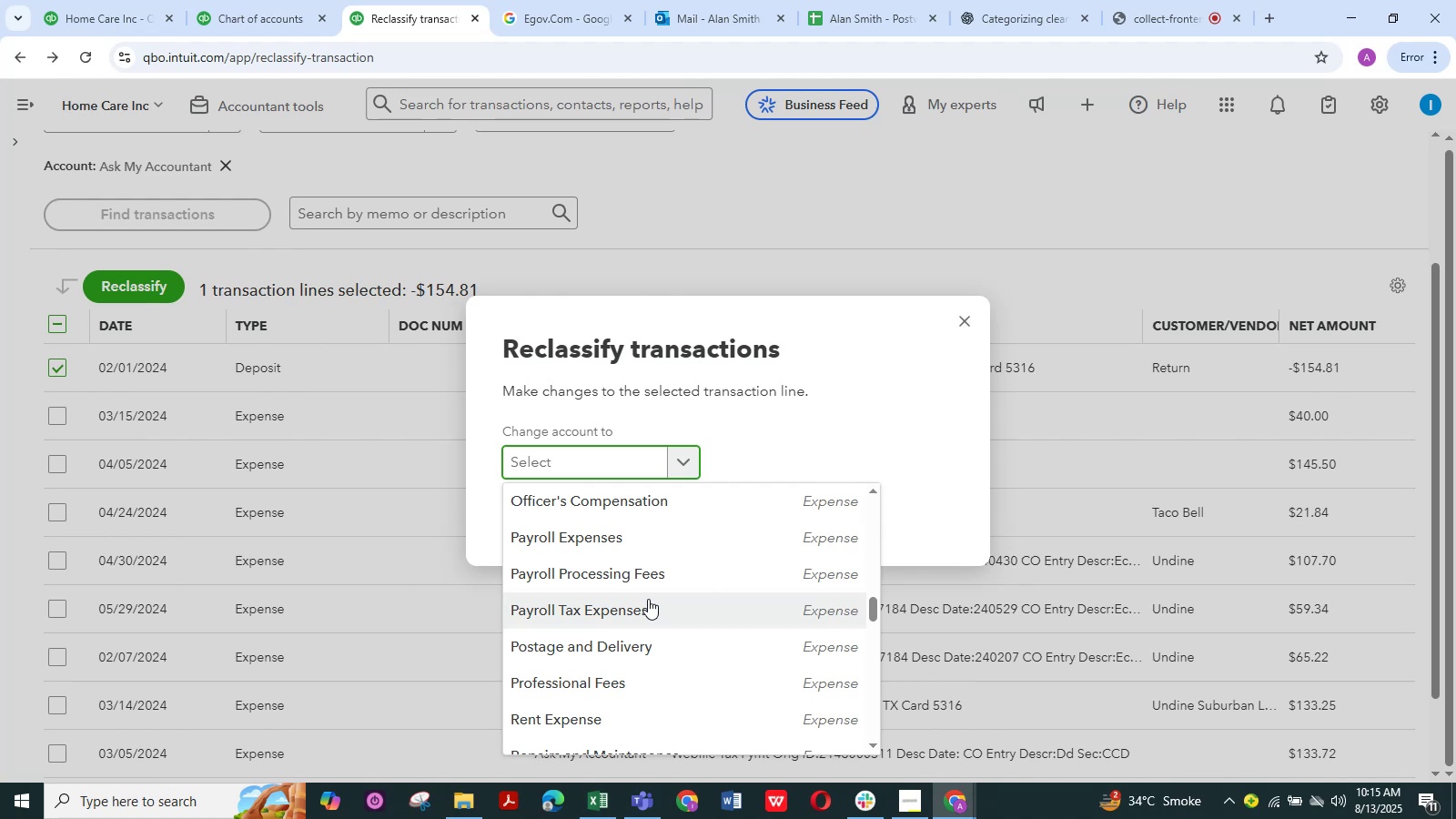 
scroll: coordinate [648, 599], scroll_direction: down, amount: 2.0
 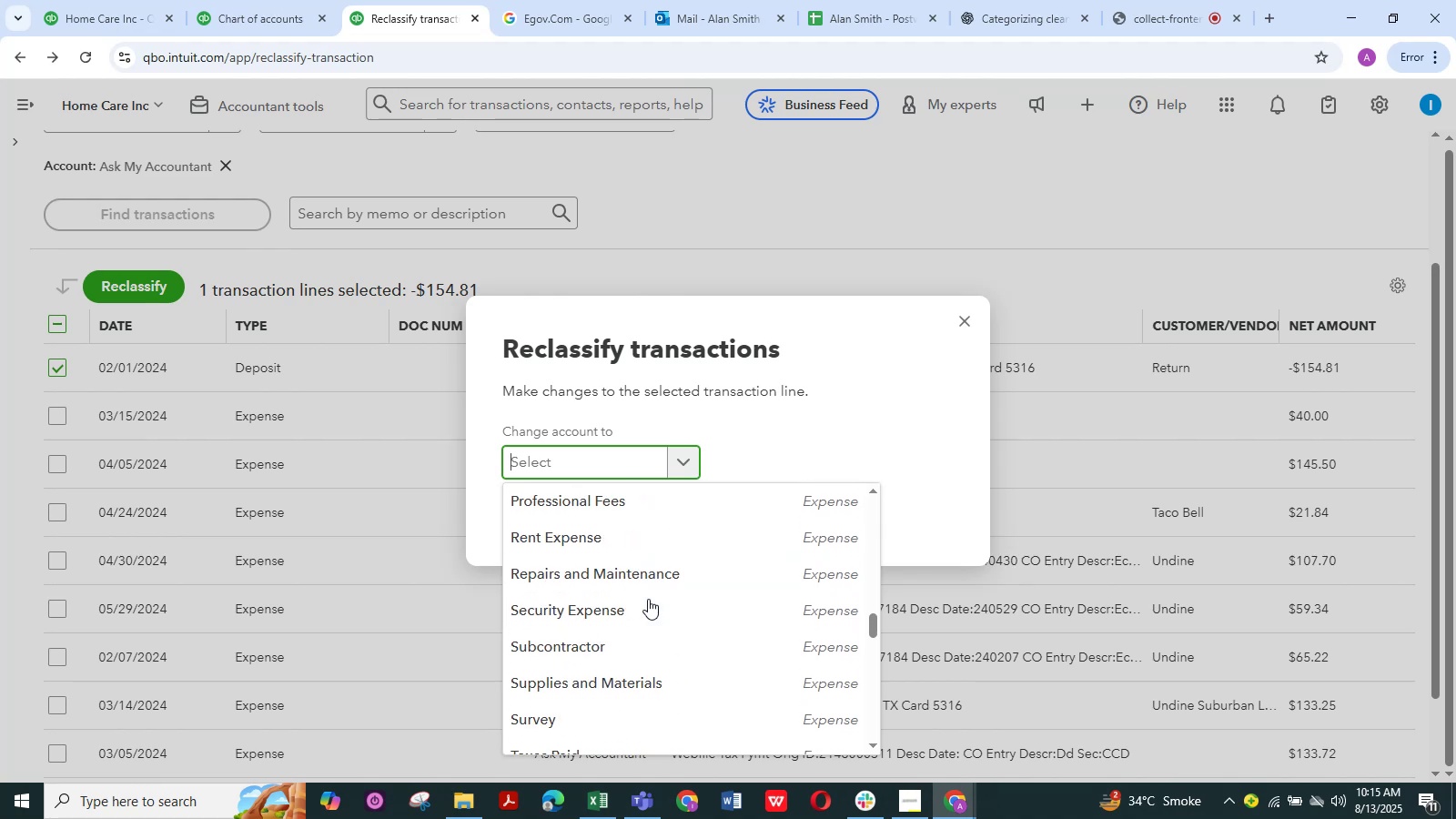 
scroll: coordinate [648, 599], scroll_direction: up, amount: 2.0
 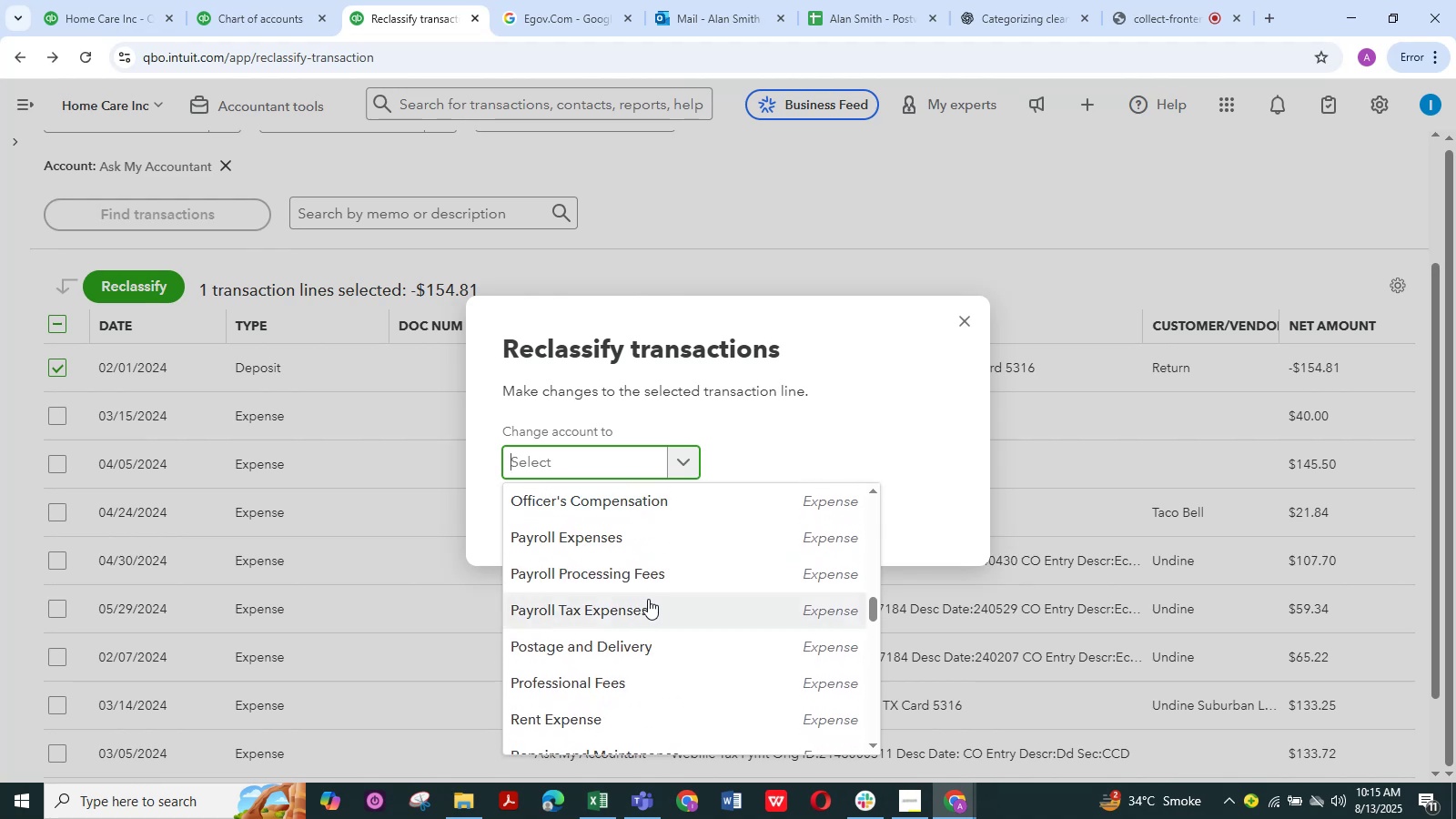 
scroll: coordinate [648, 599], scroll_direction: down, amount: 6.0
 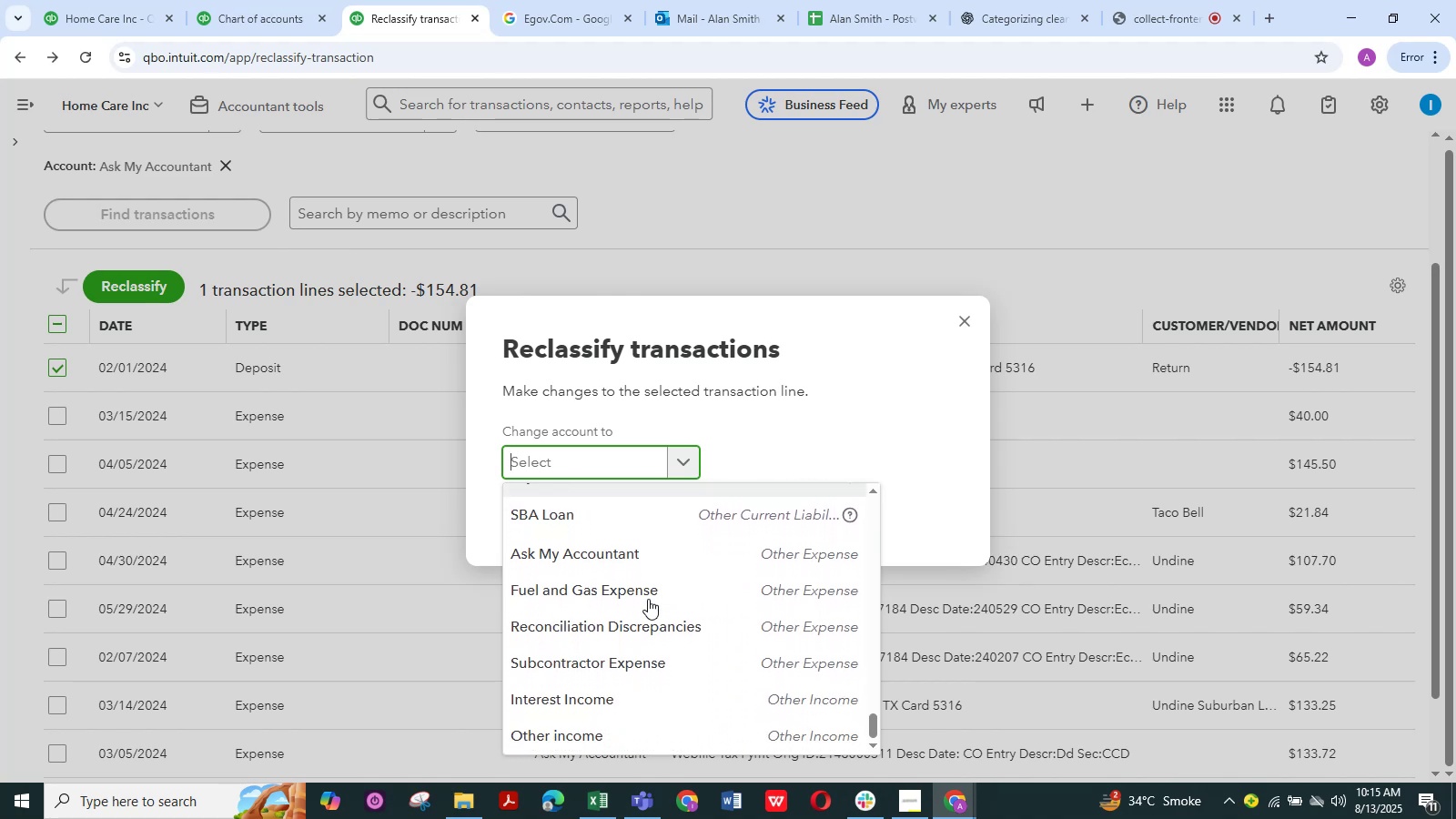 
scroll: coordinate [648, 599], scroll_direction: up, amount: 12.0
 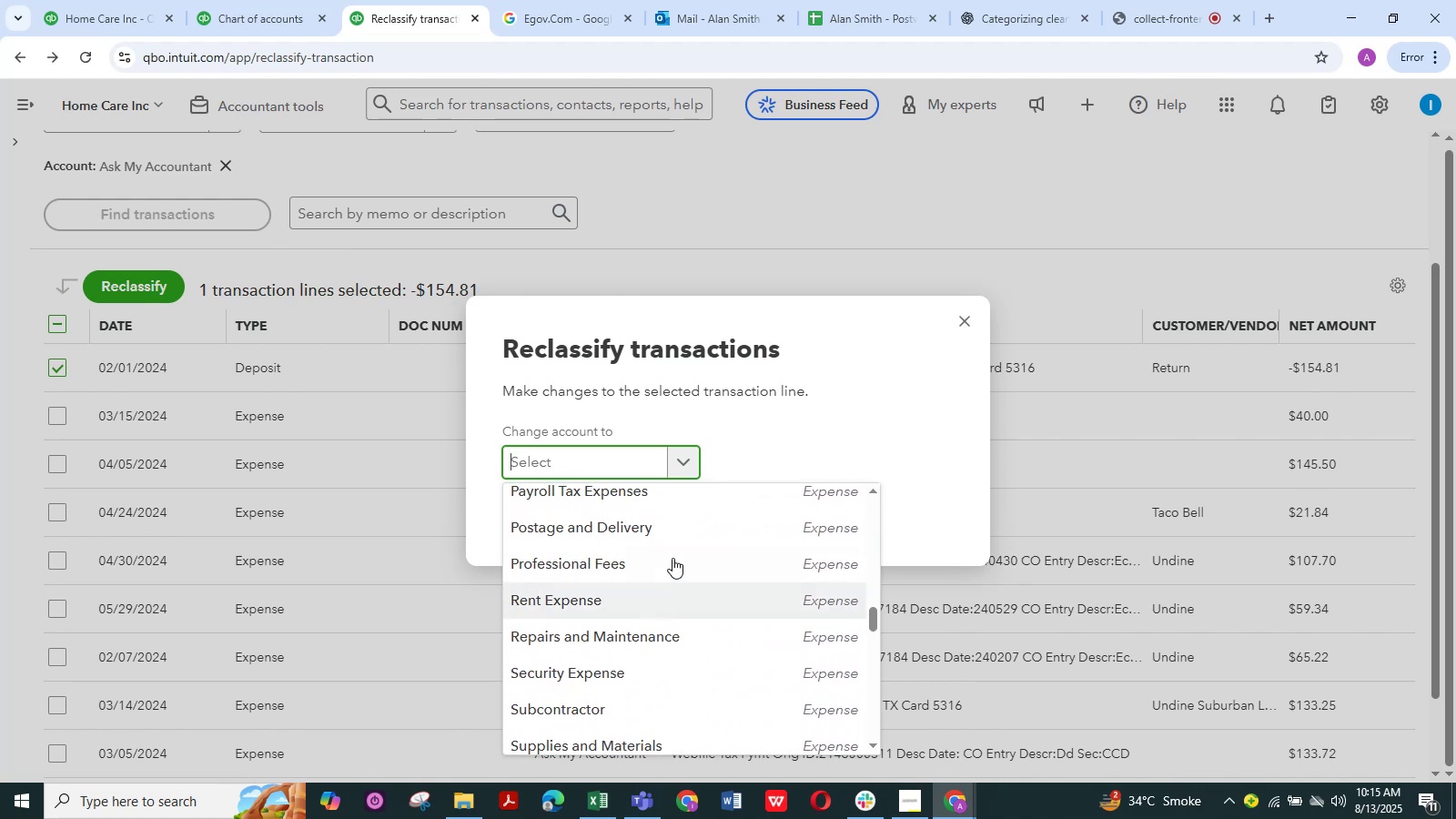 
left_click([680, 534])
 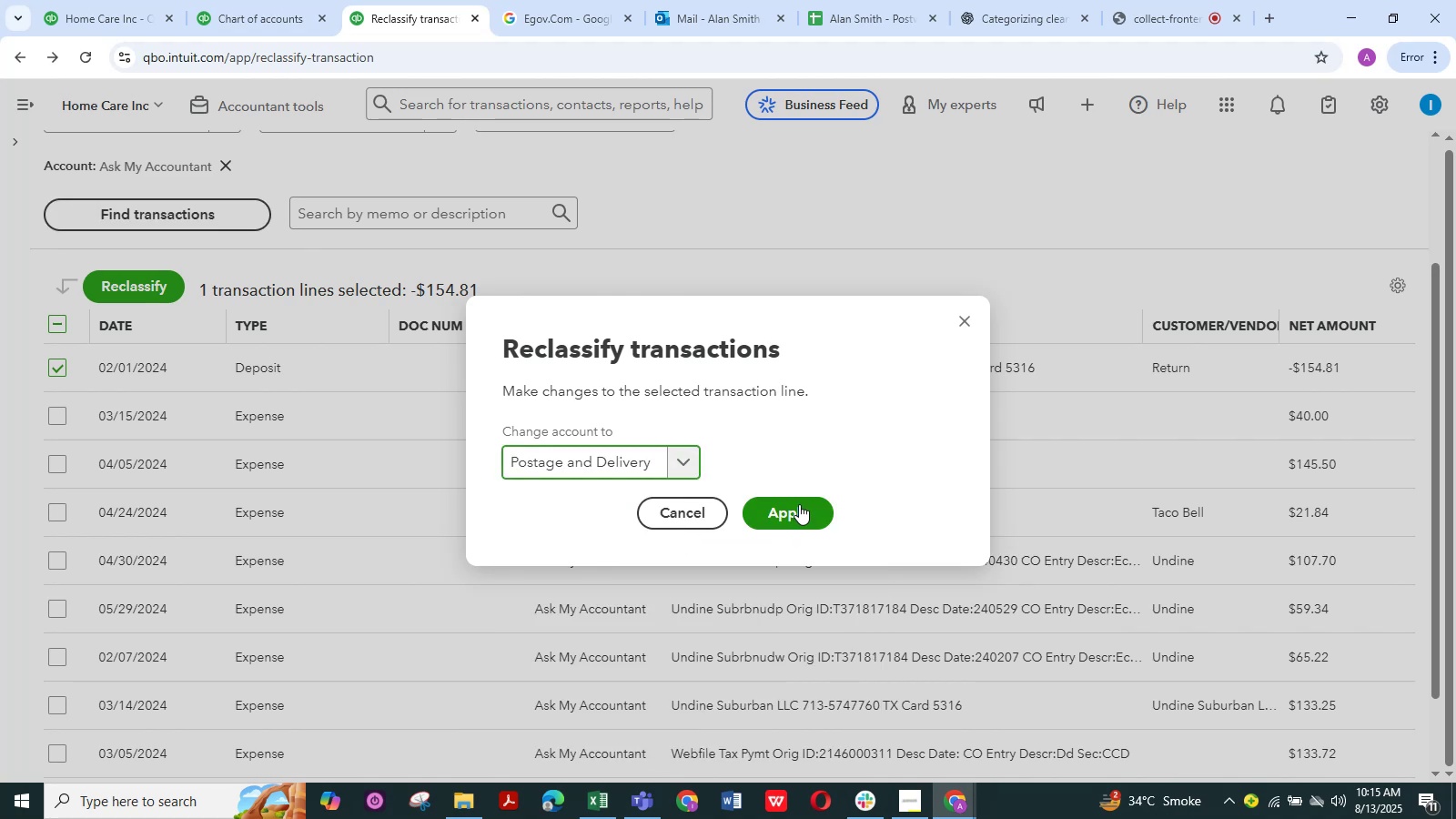 
left_click([799, 504])
 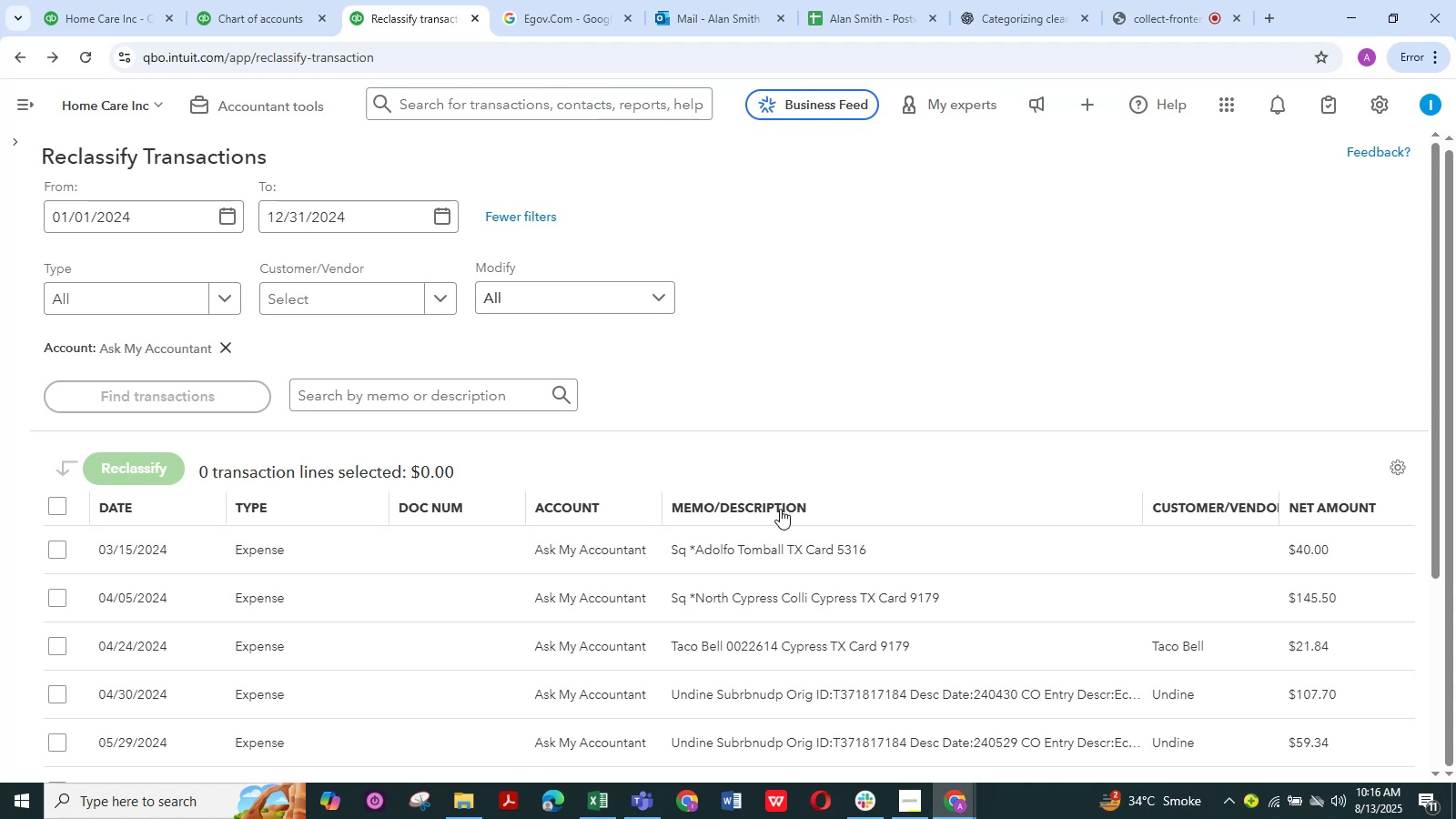 
wait(18.75)
 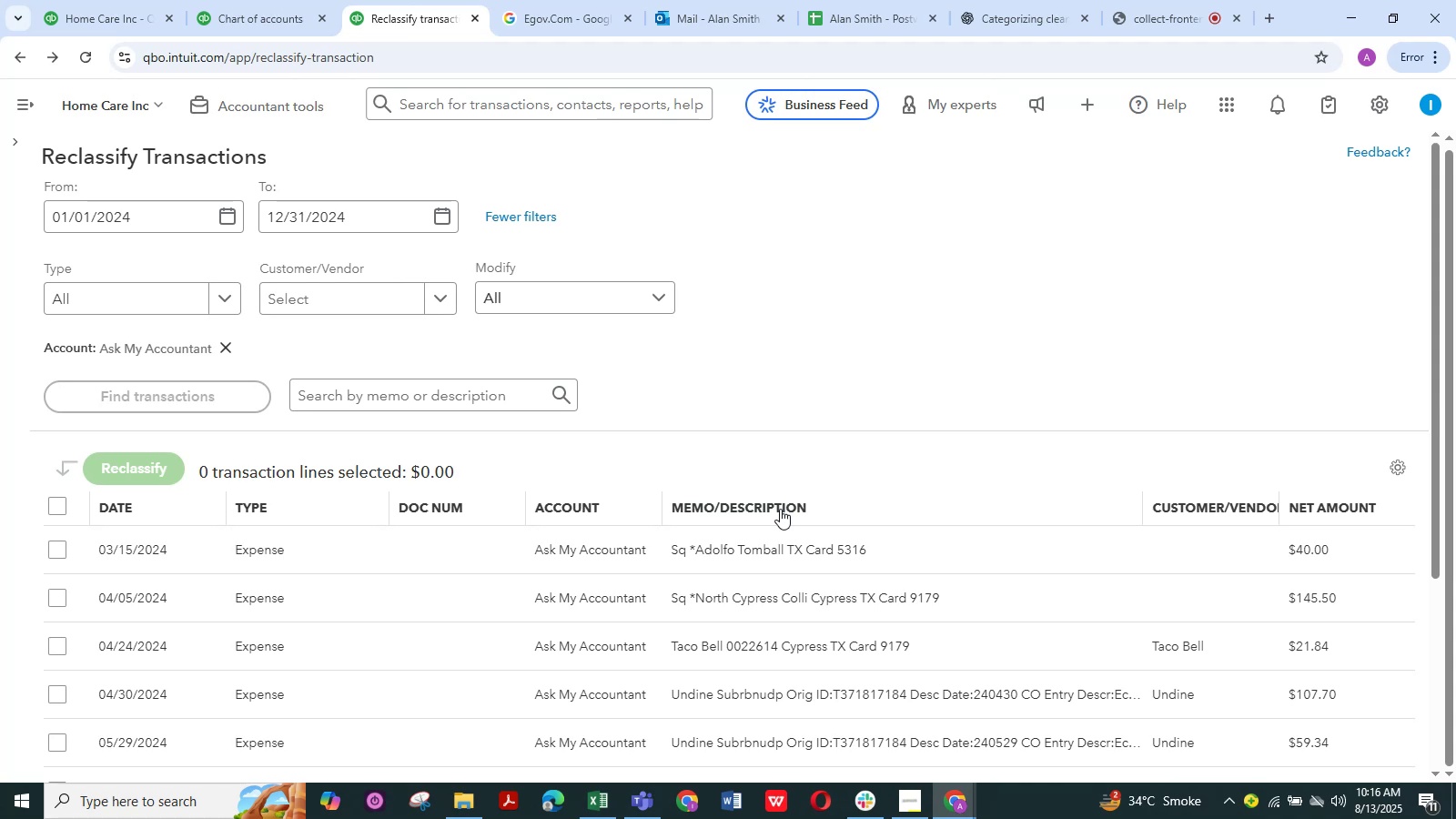 
double_click([131, 476])
 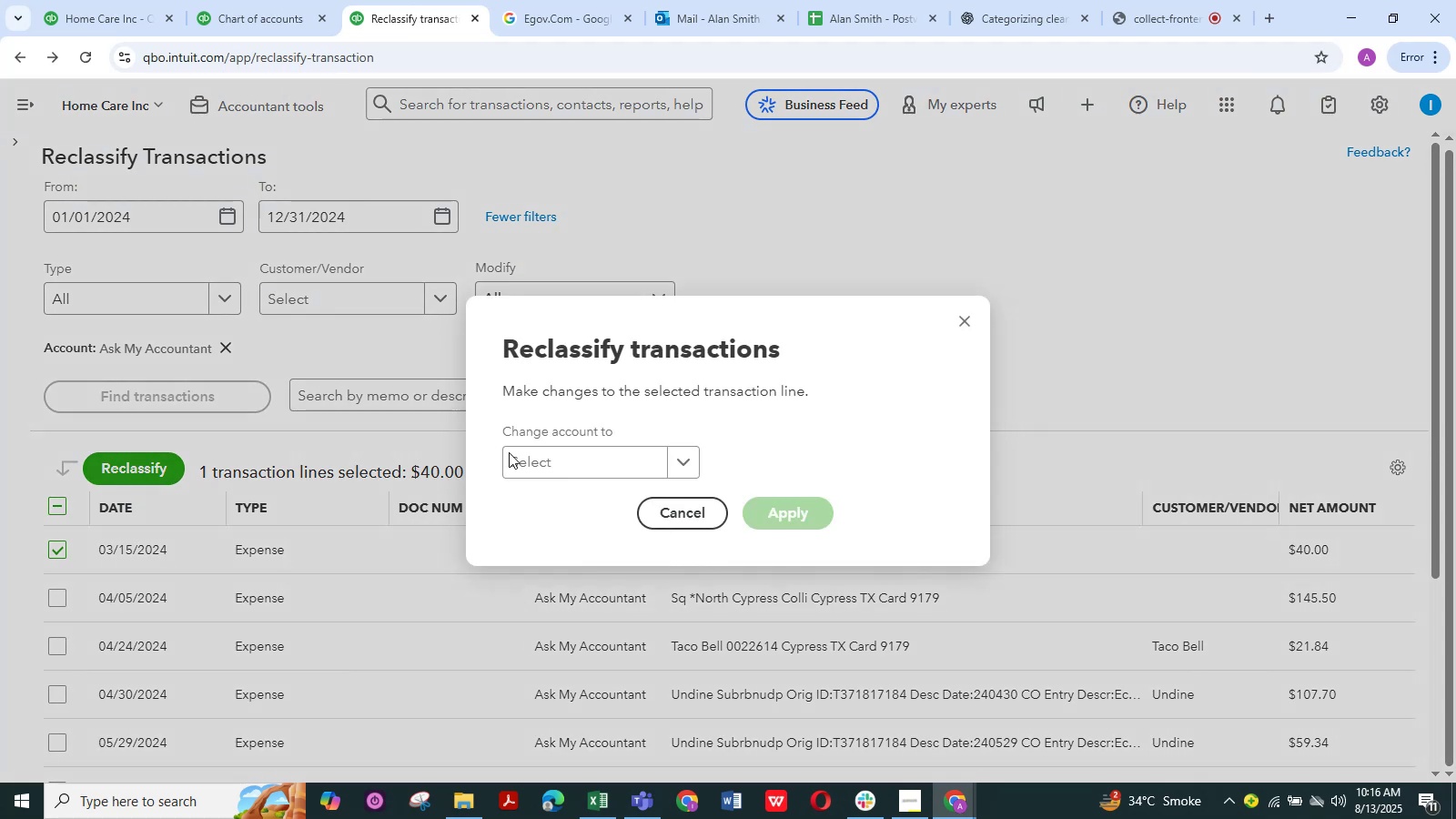 
left_click([549, 456])
 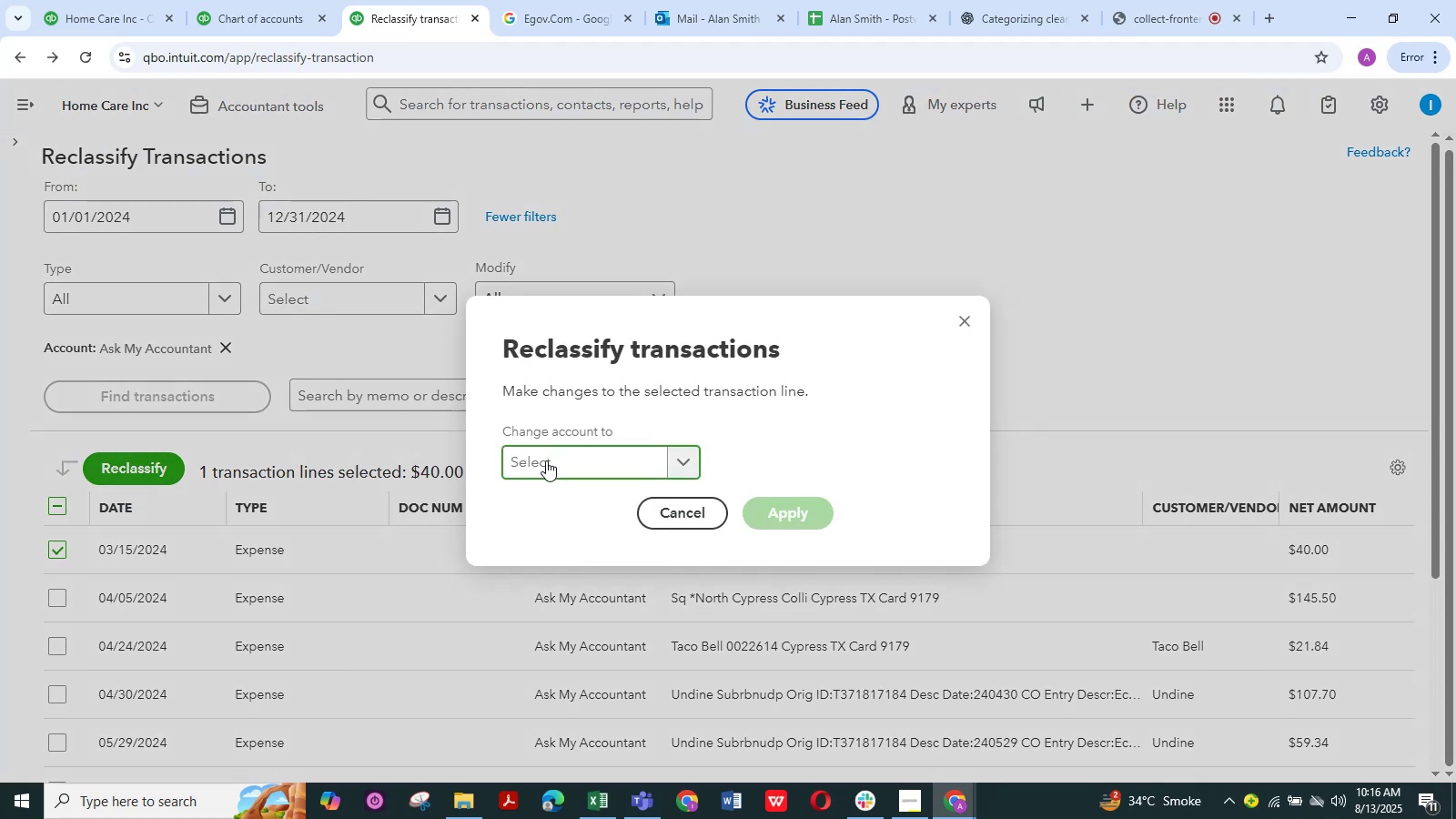 
type(share)
 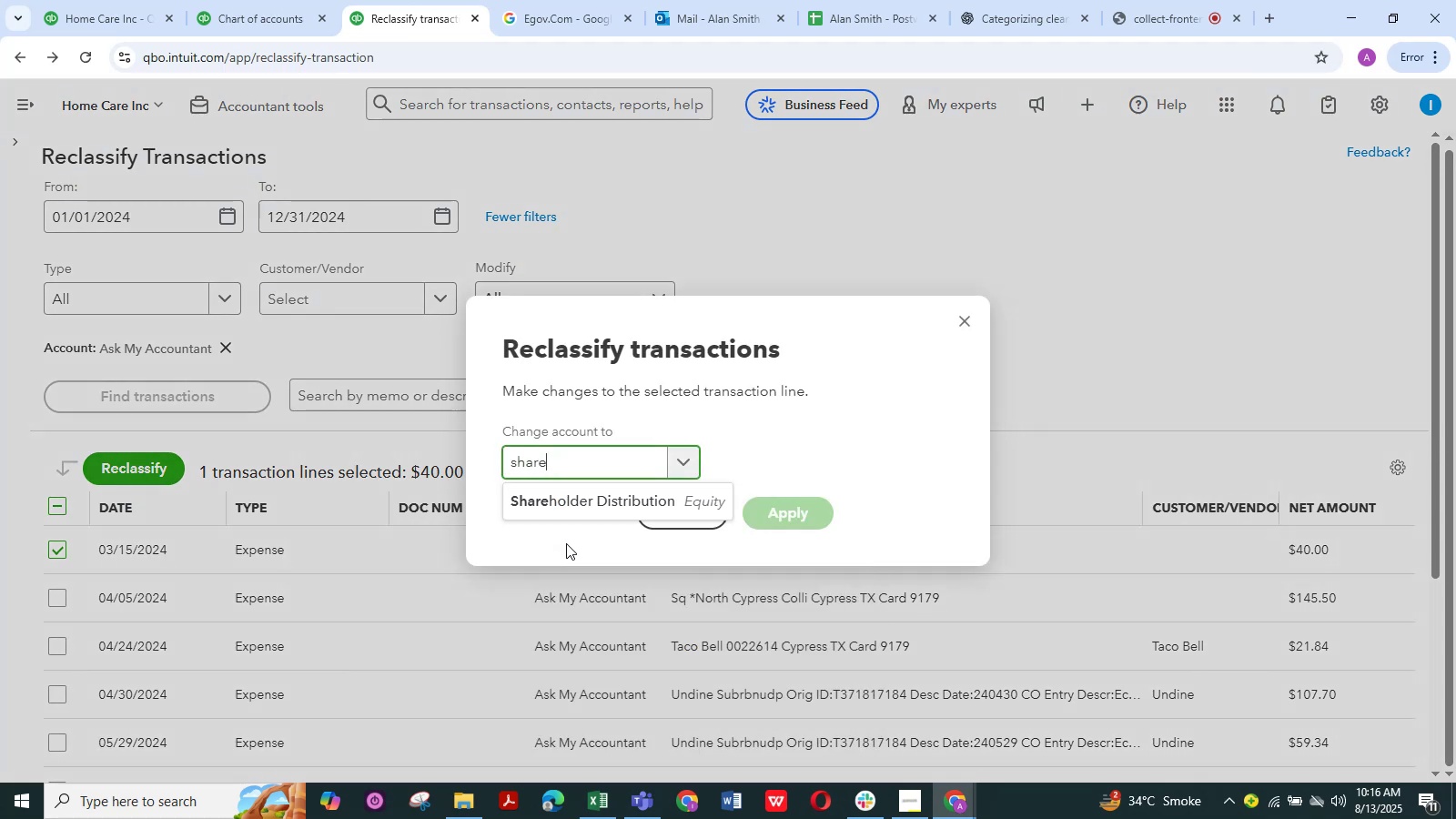 
left_click([578, 507])
 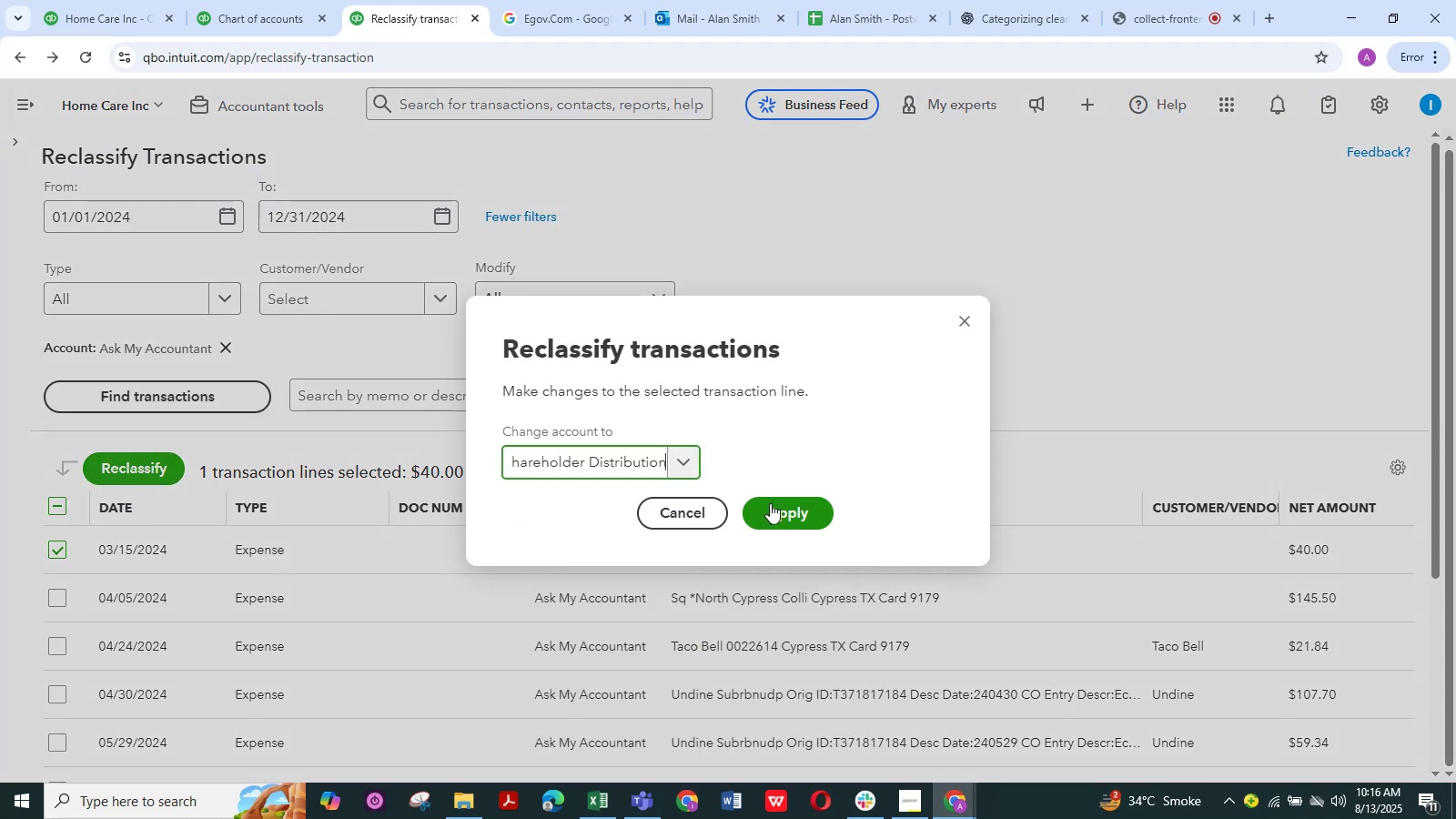 
left_click([770, 503])
 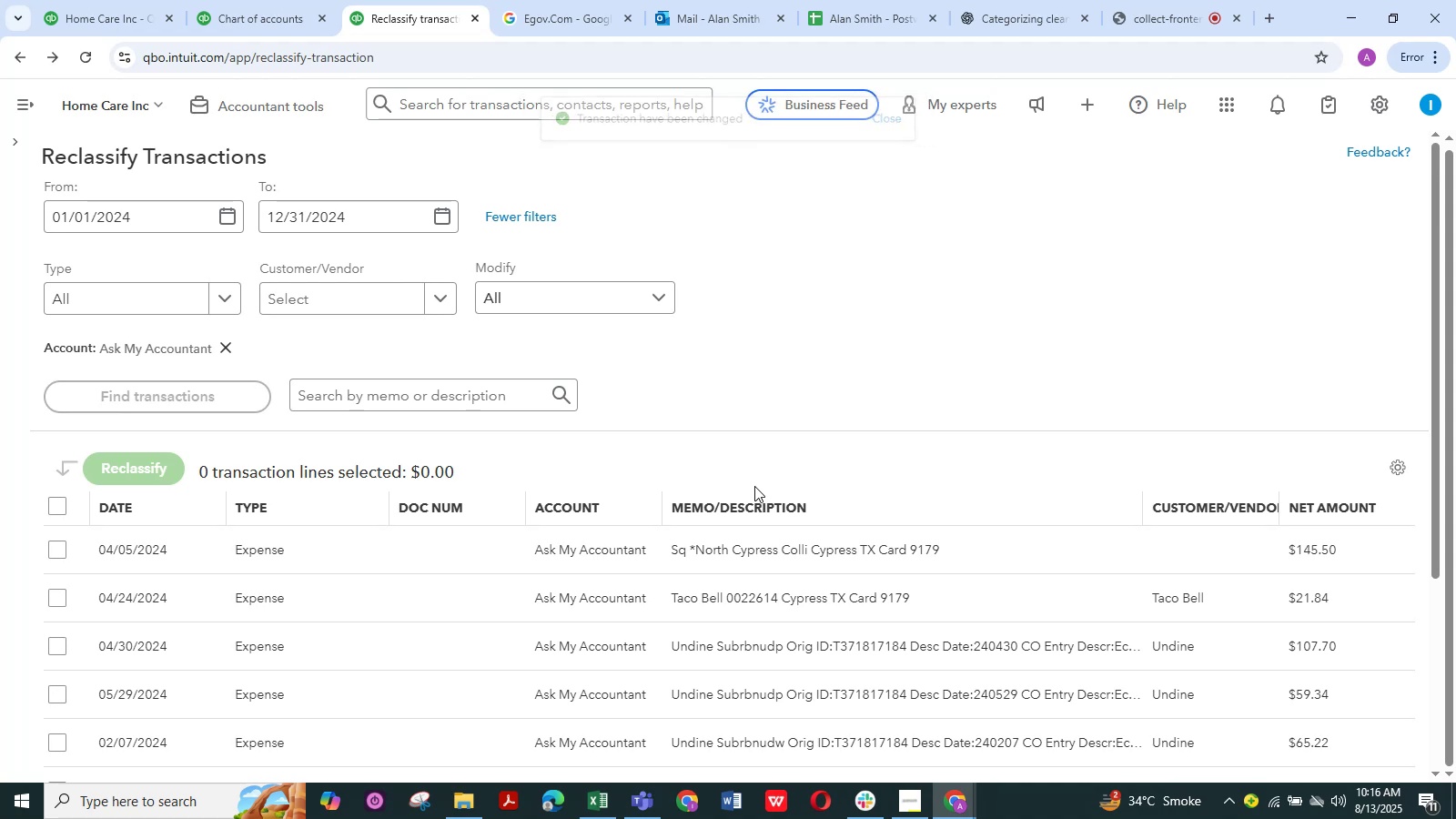 
wait(10.67)
 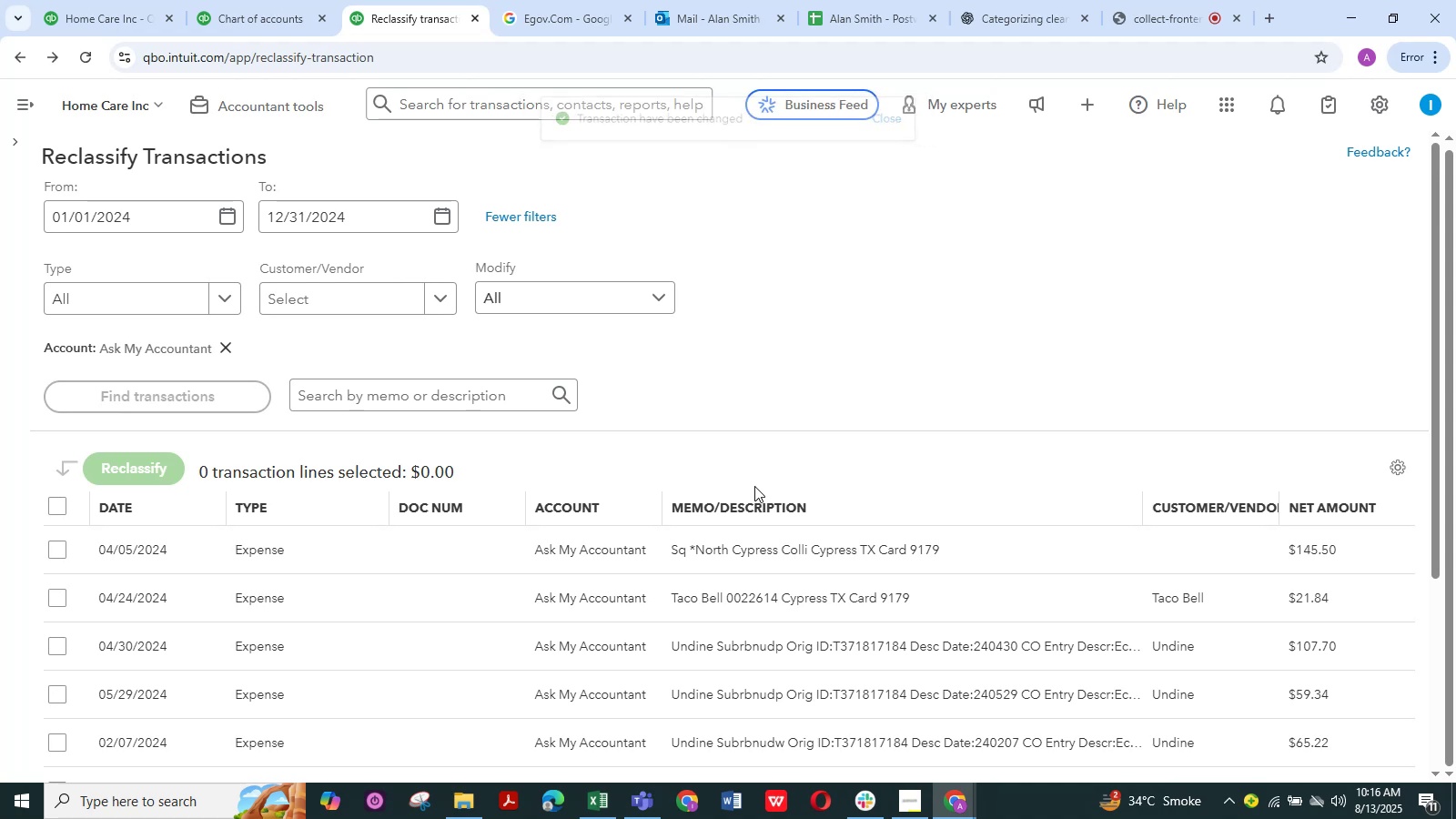 
scroll: coordinate [369, 475], scroll_direction: down, amount: 4.0
 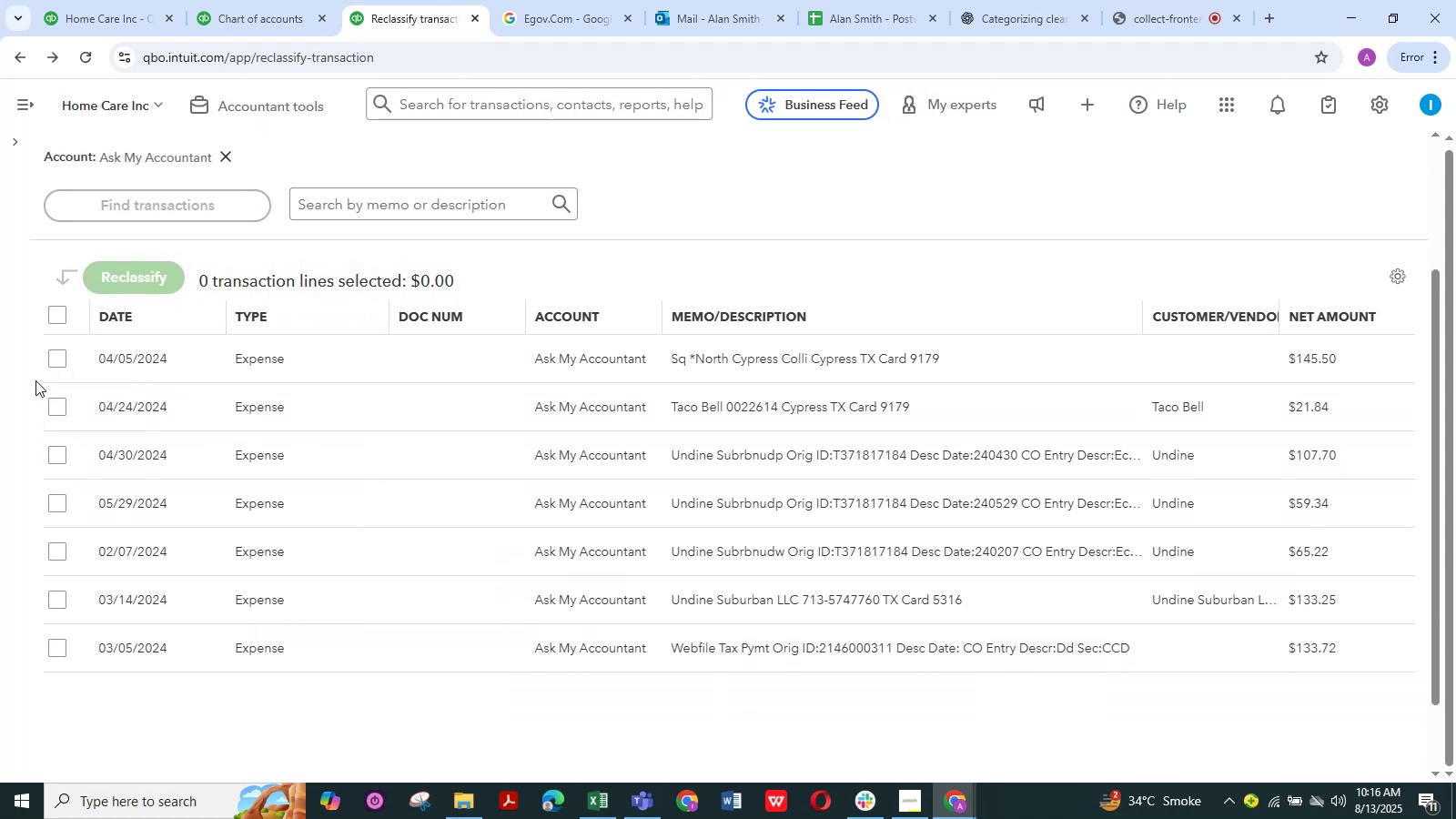 
left_click([56, 358])
 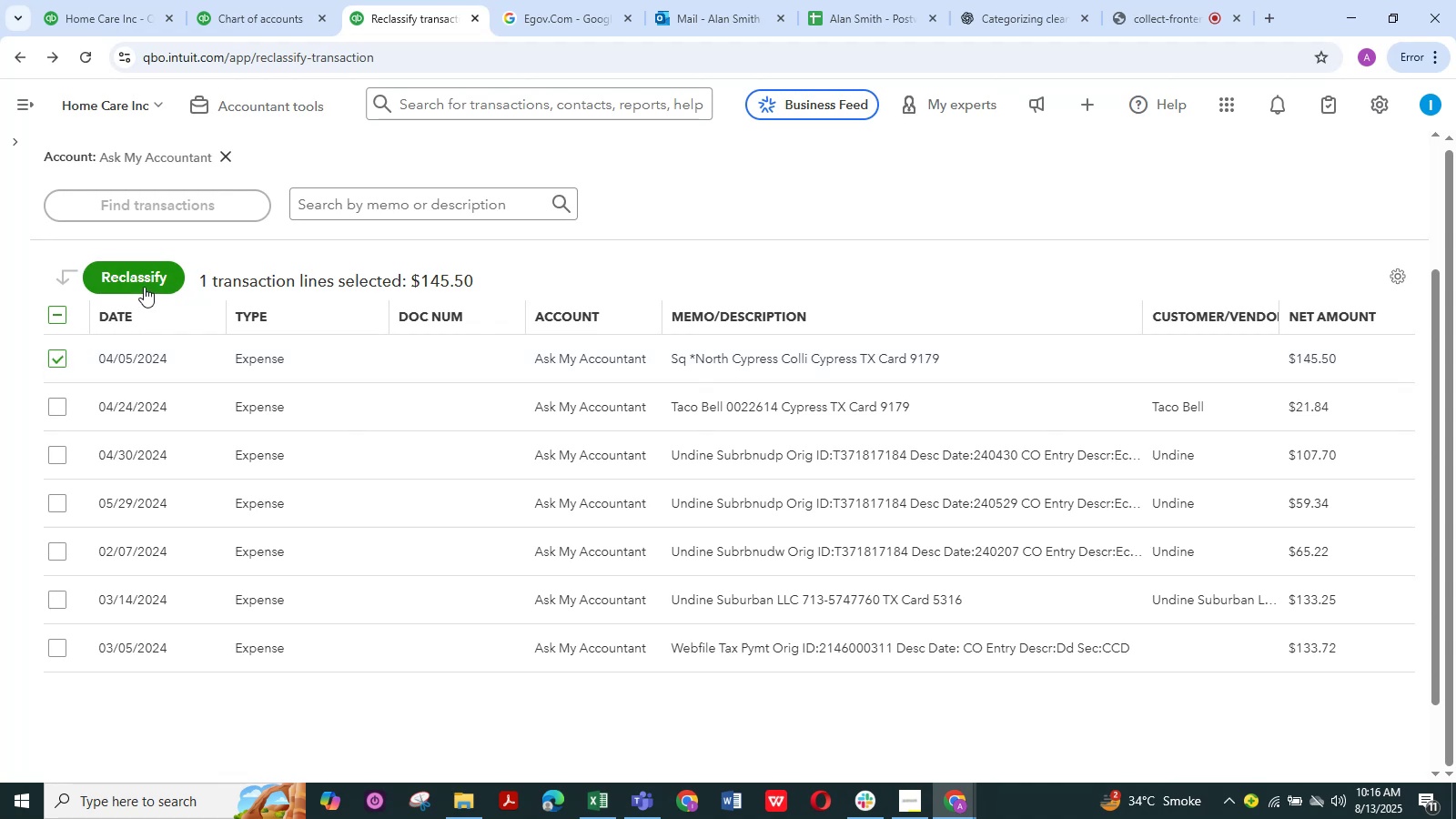 
left_click([144, 287])
 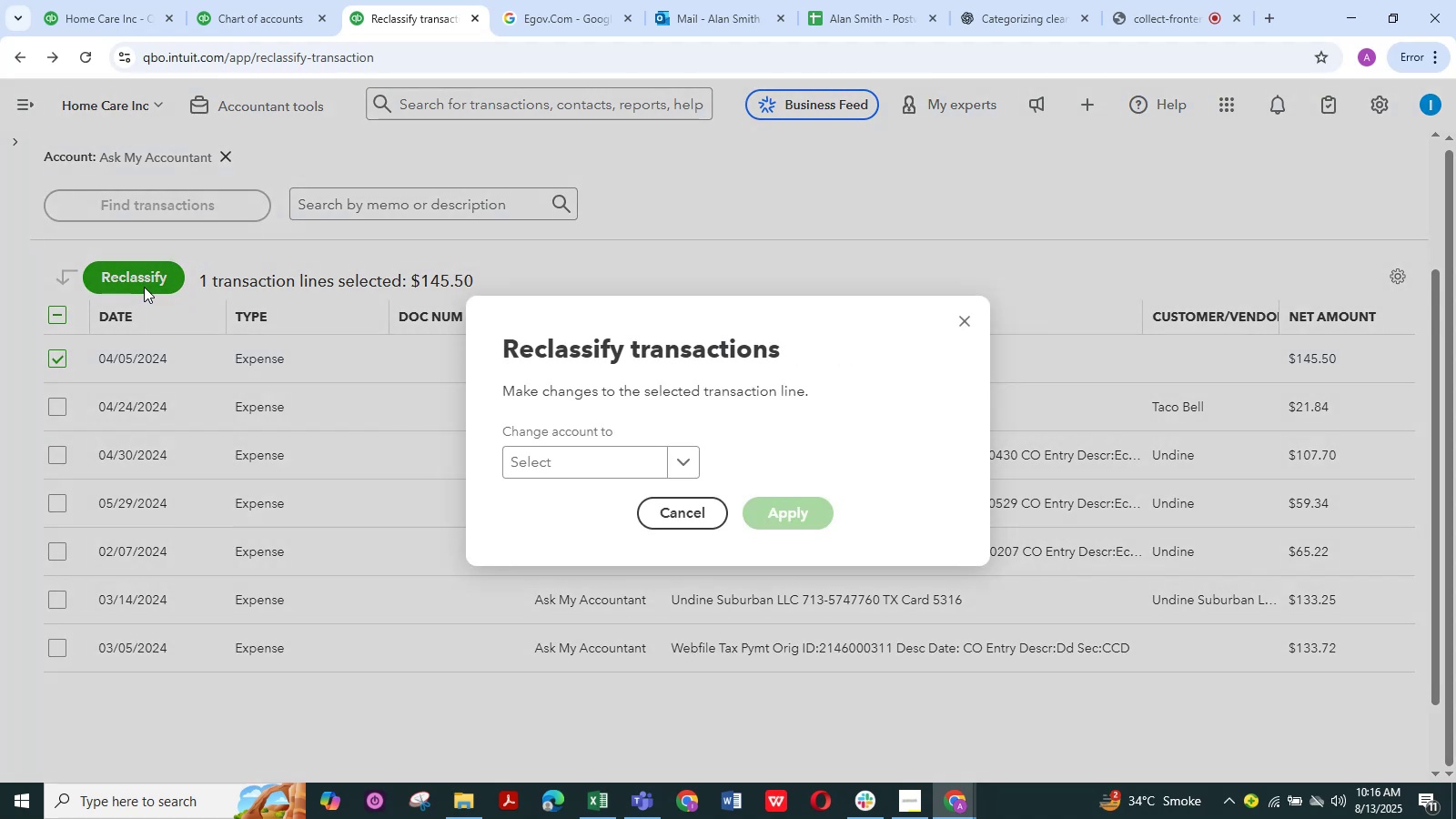 
wait(7.6)
 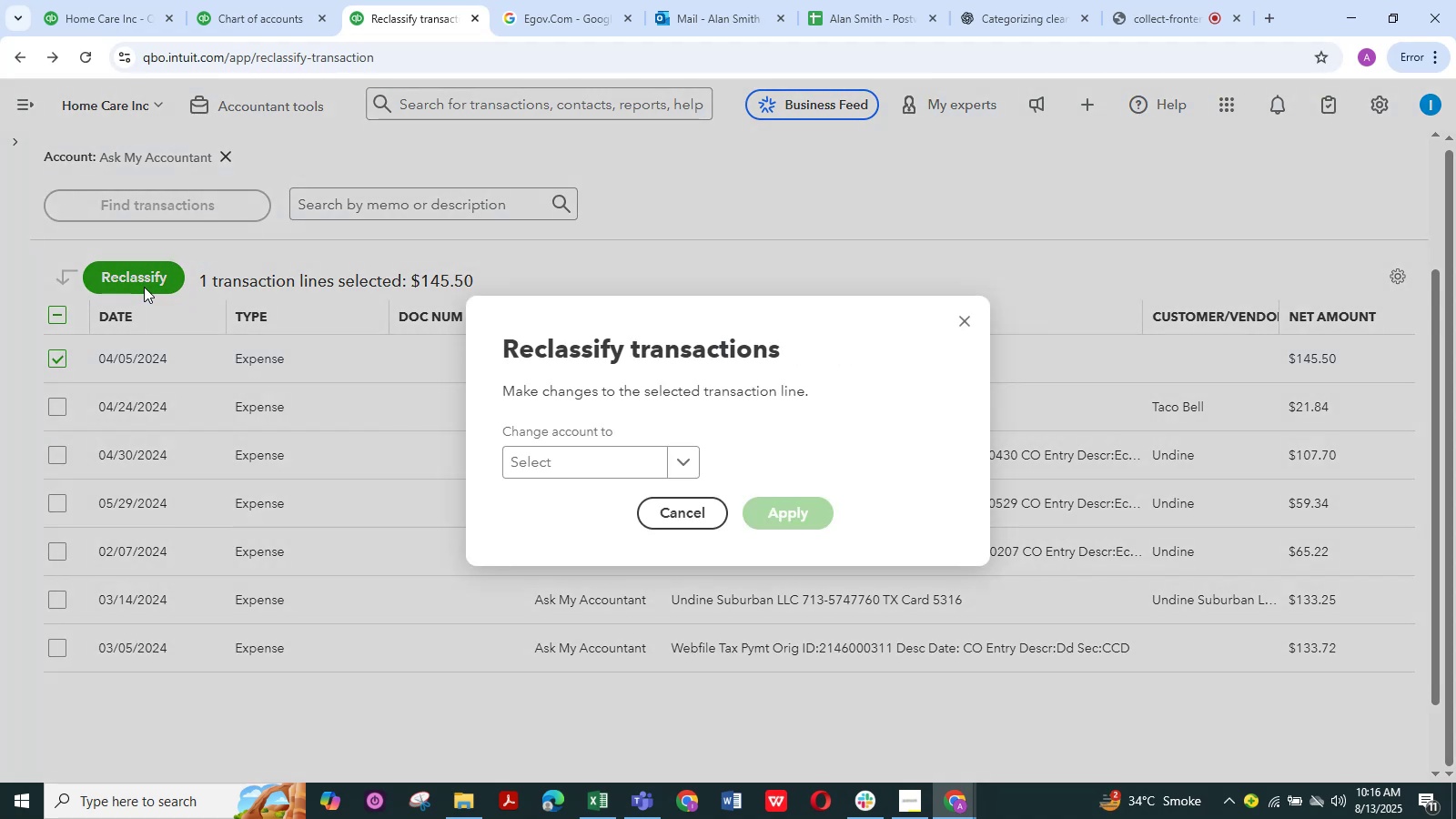 
left_click([593, 455])
 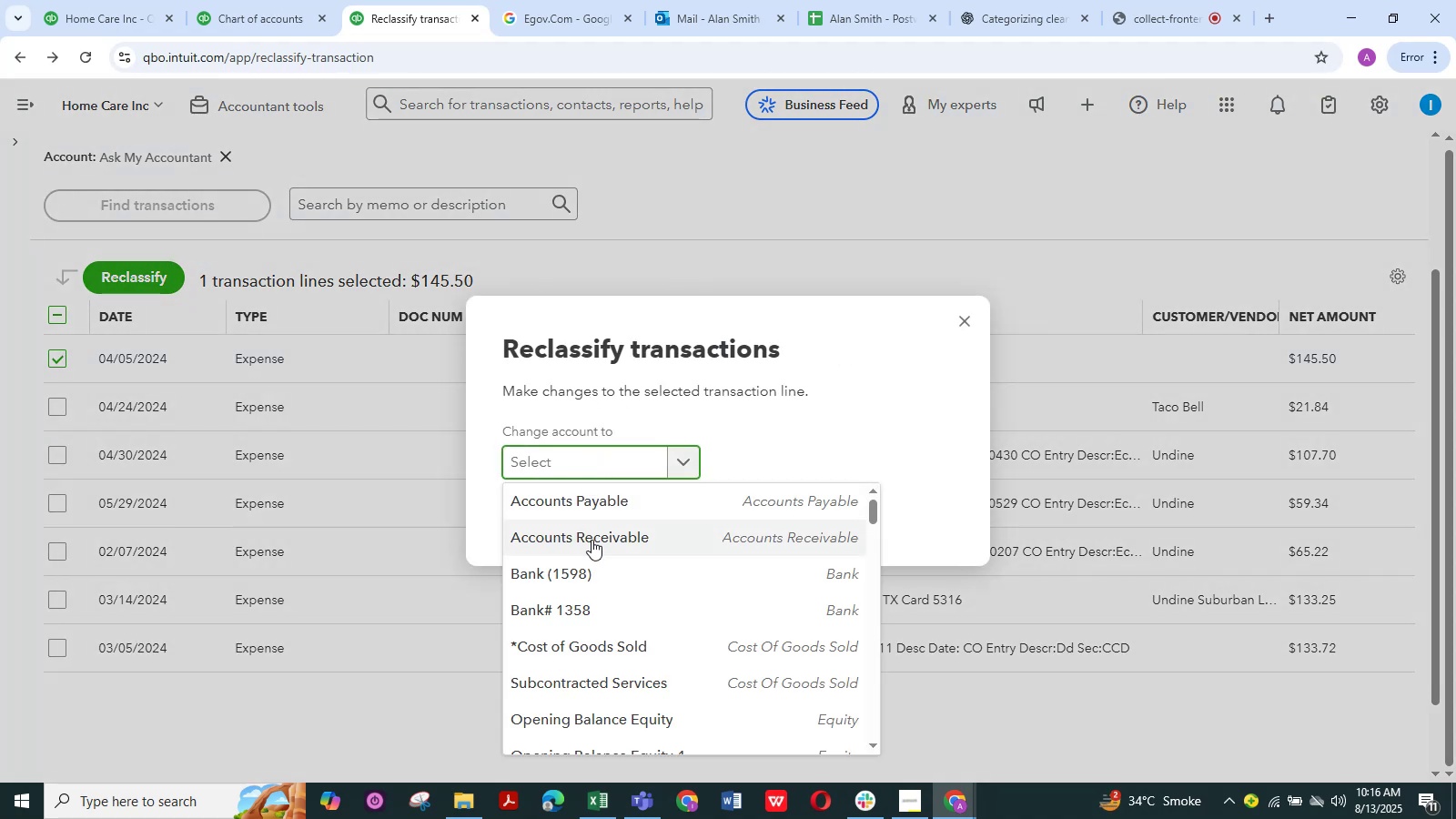 
scroll: coordinate [585, 543], scroll_direction: down, amount: 6.0
 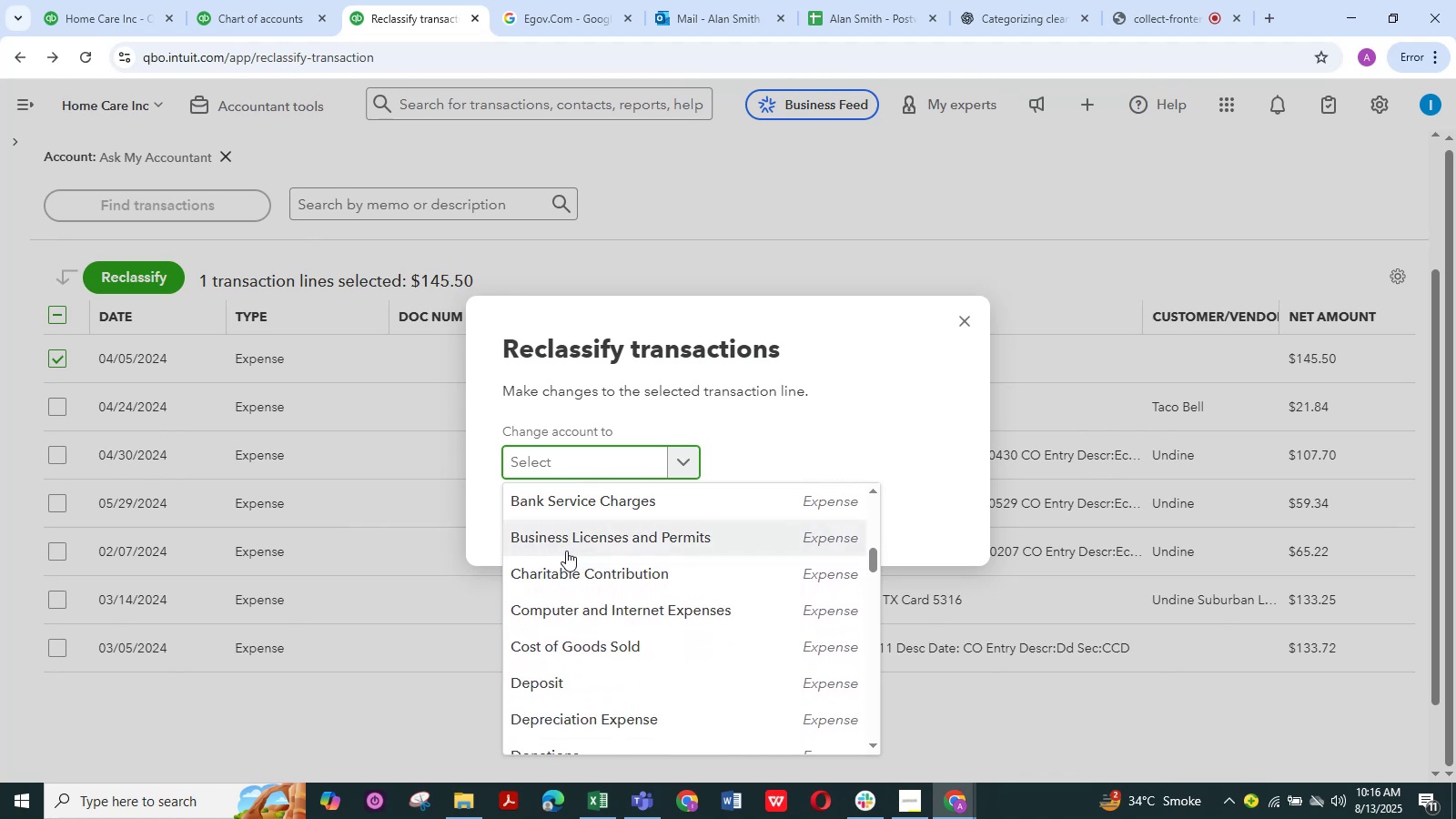 
wait(6.66)
 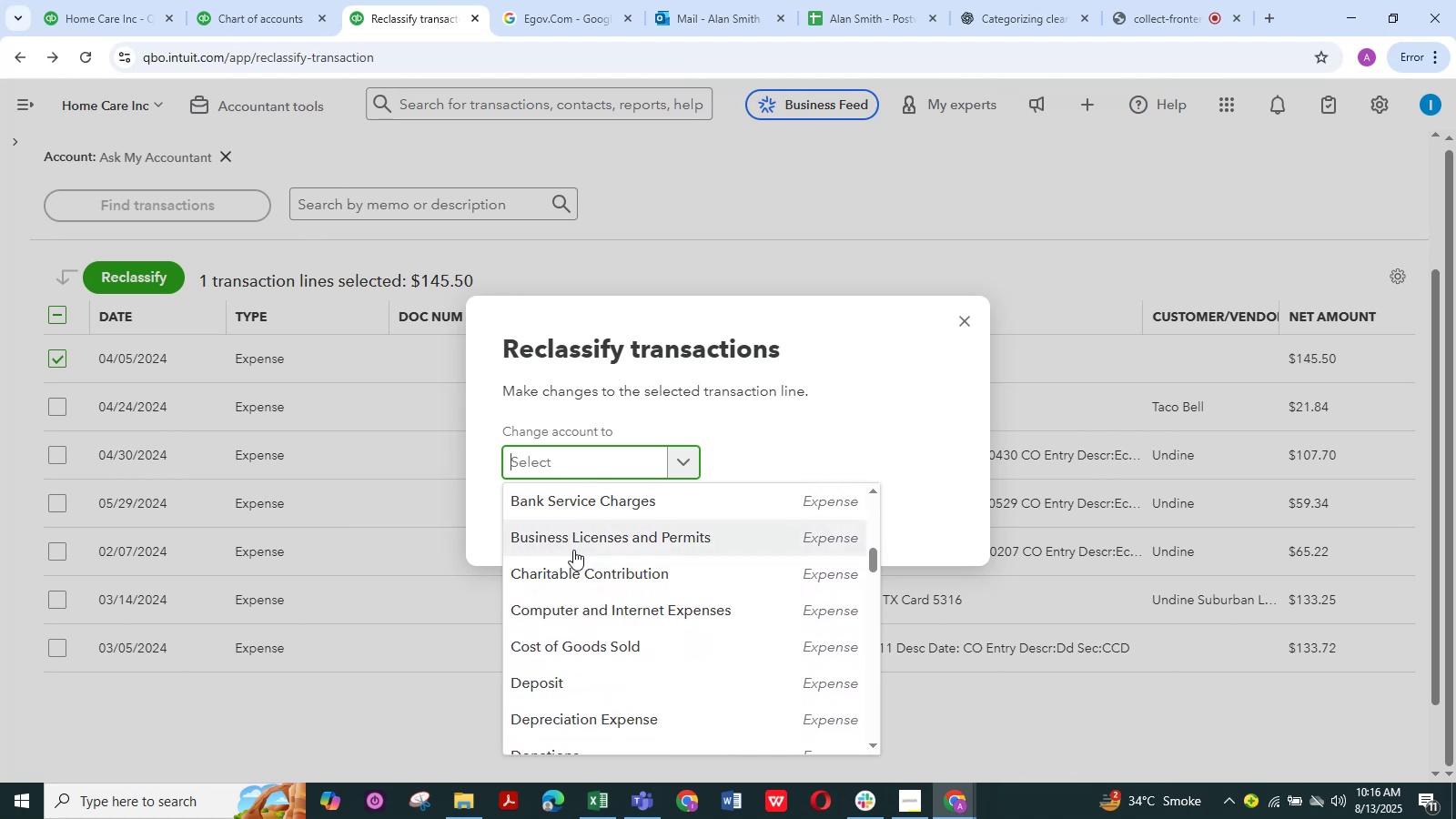 
scroll: coordinate [566, 551], scroll_direction: down, amount: 1.0
 